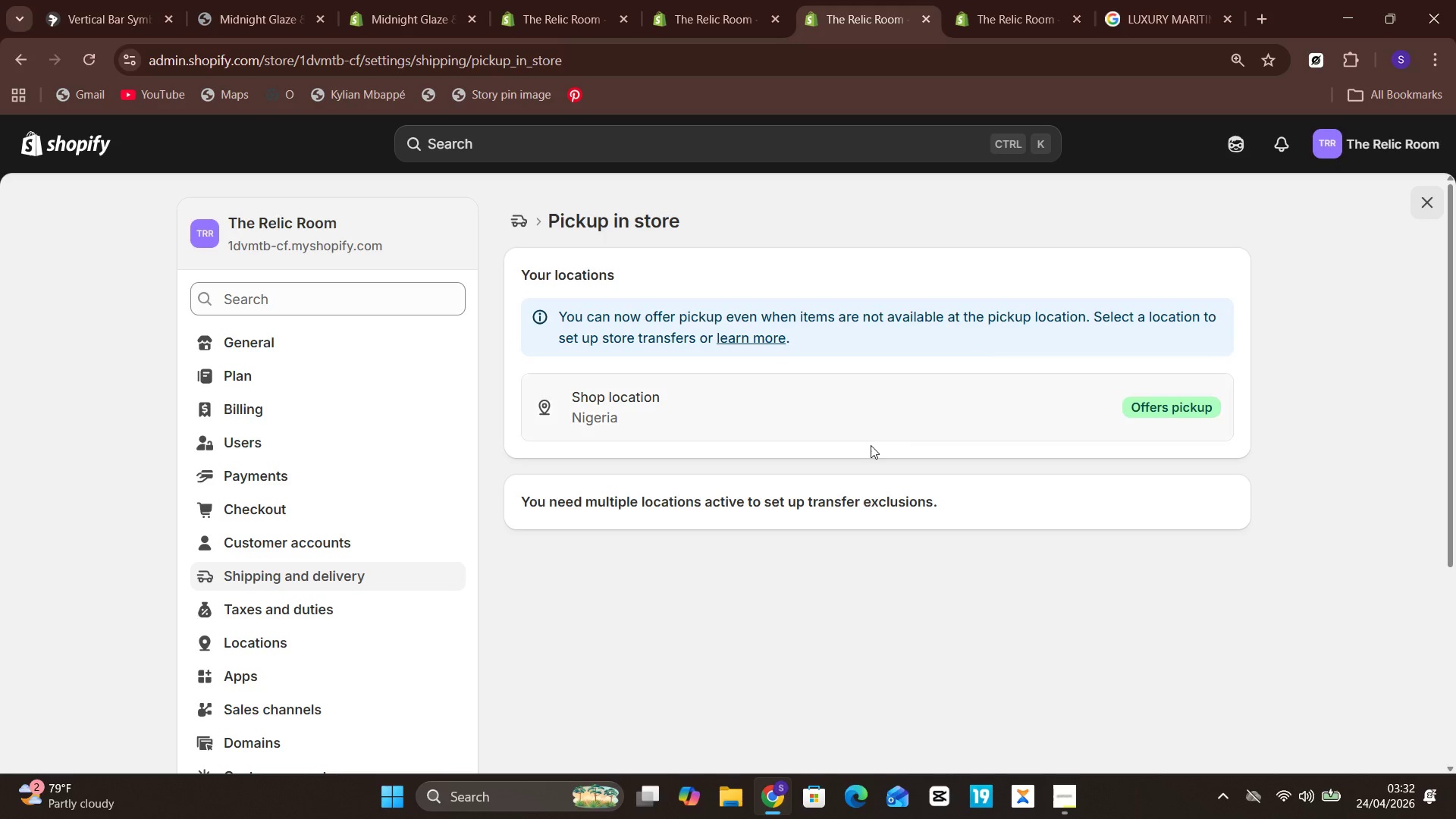 
left_click([833, 295])
 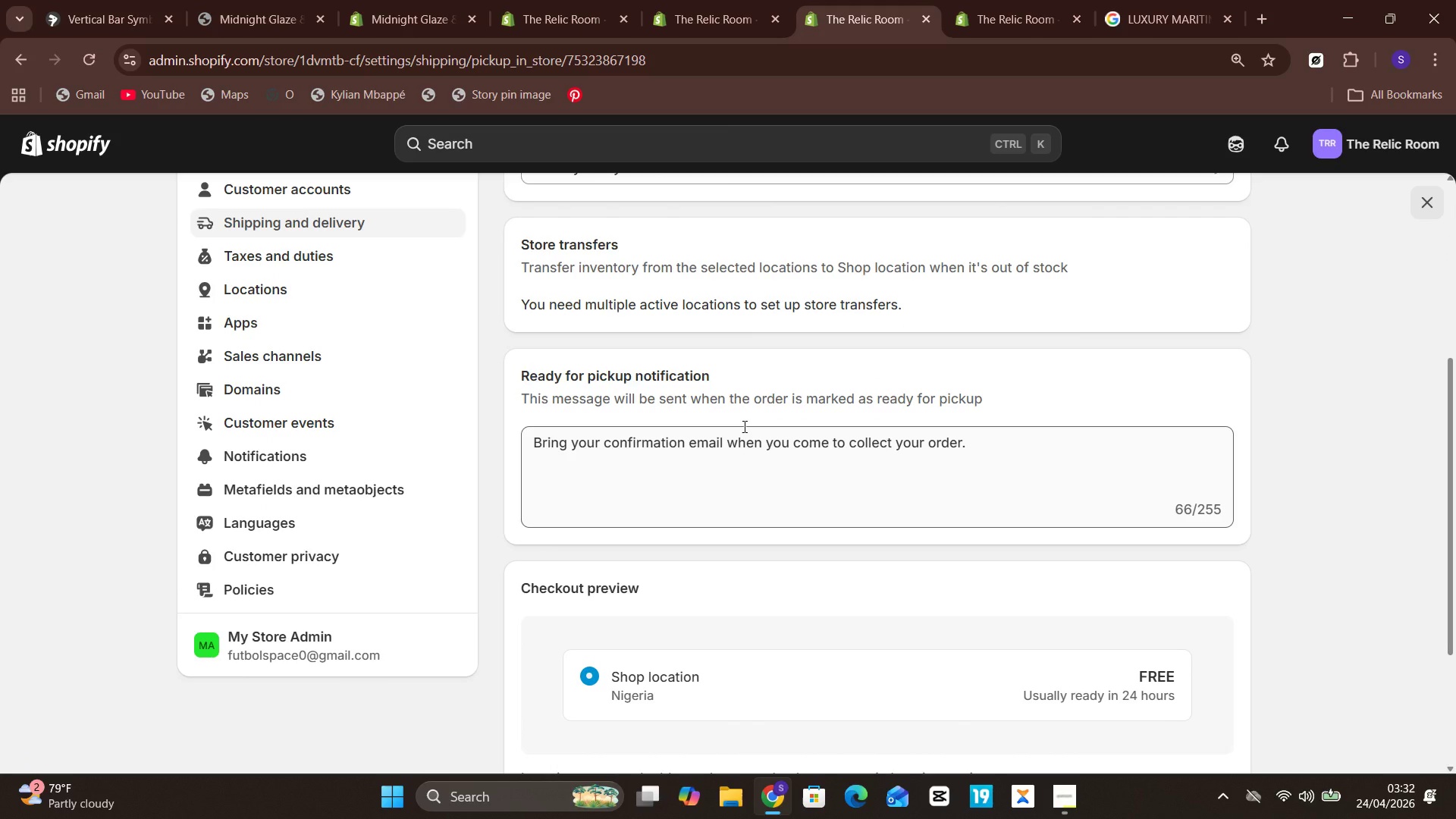 
wait(6.92)
 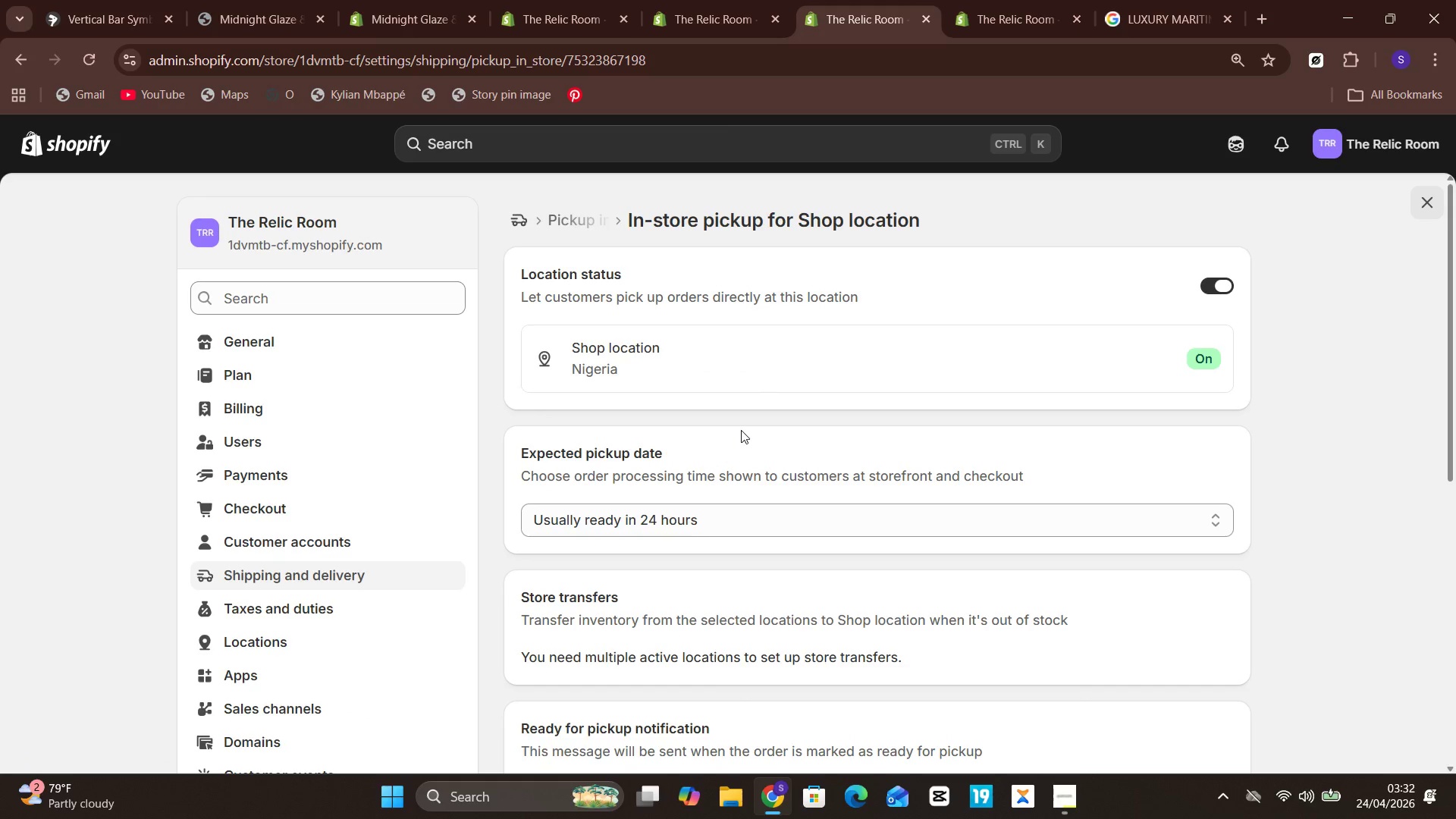 
left_click_drag(start_coordinate=[622, 581], to_coordinate=[585, 570])
 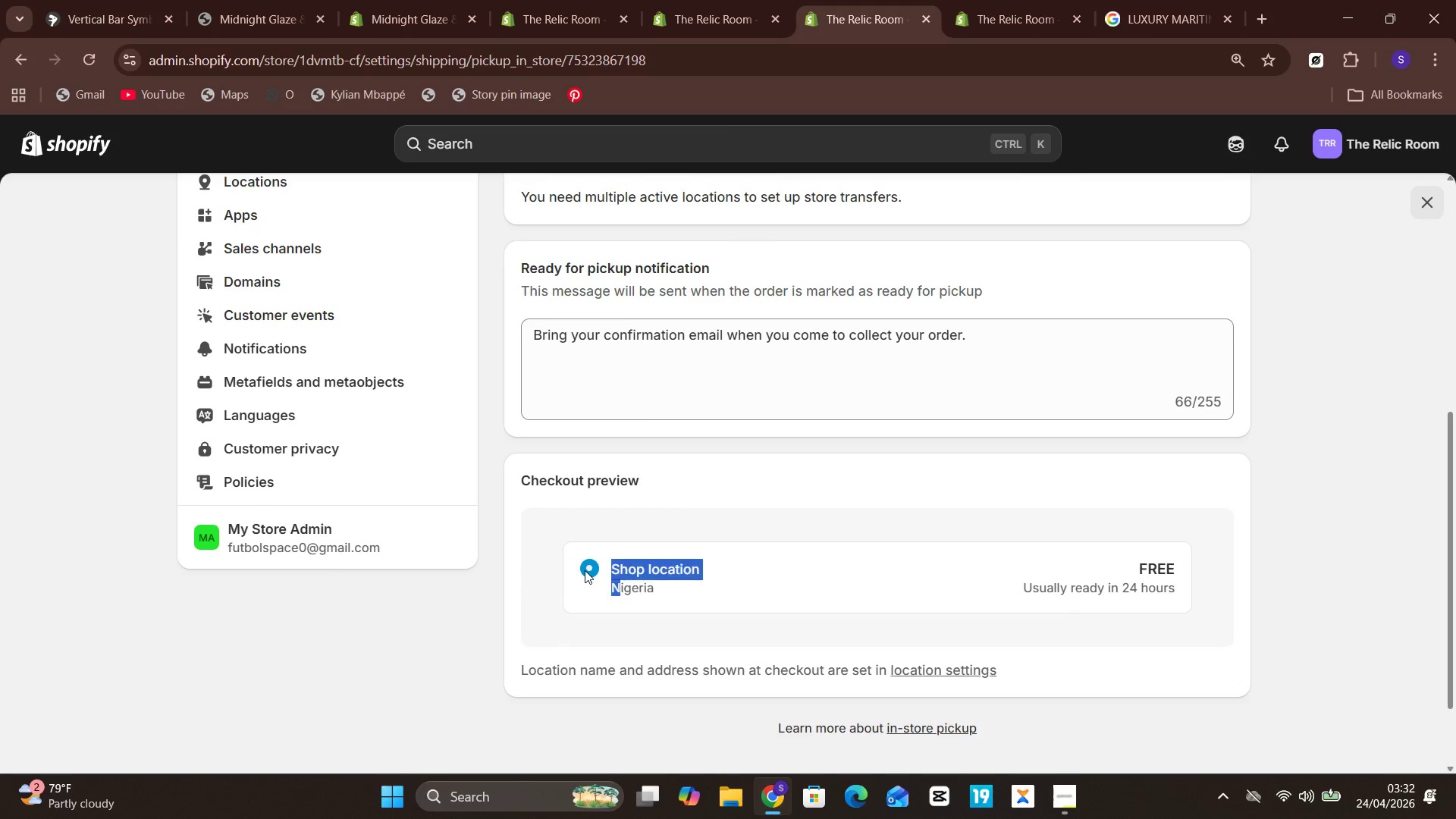 
left_click([585, 570])
 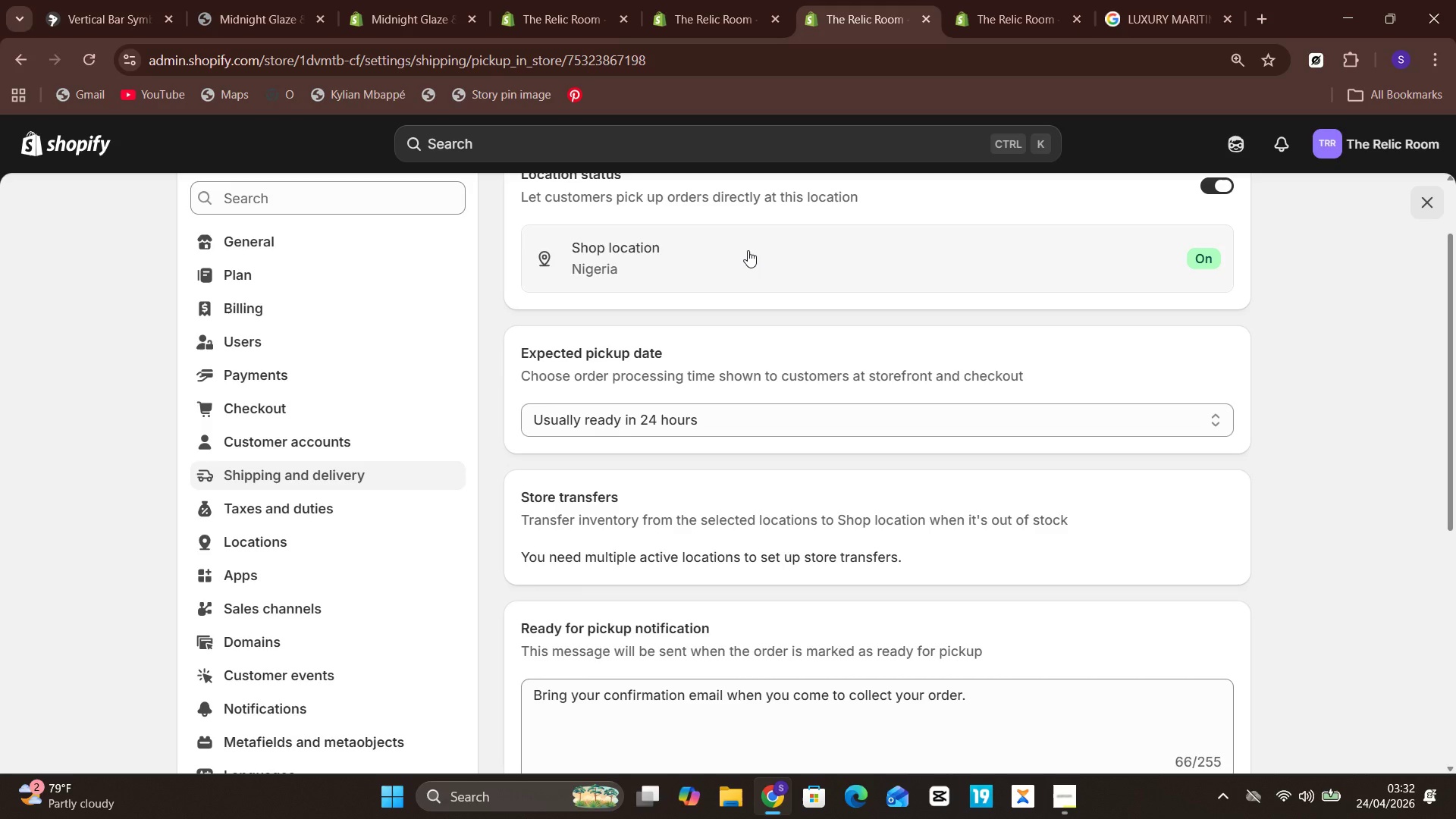 
wait(5.22)
 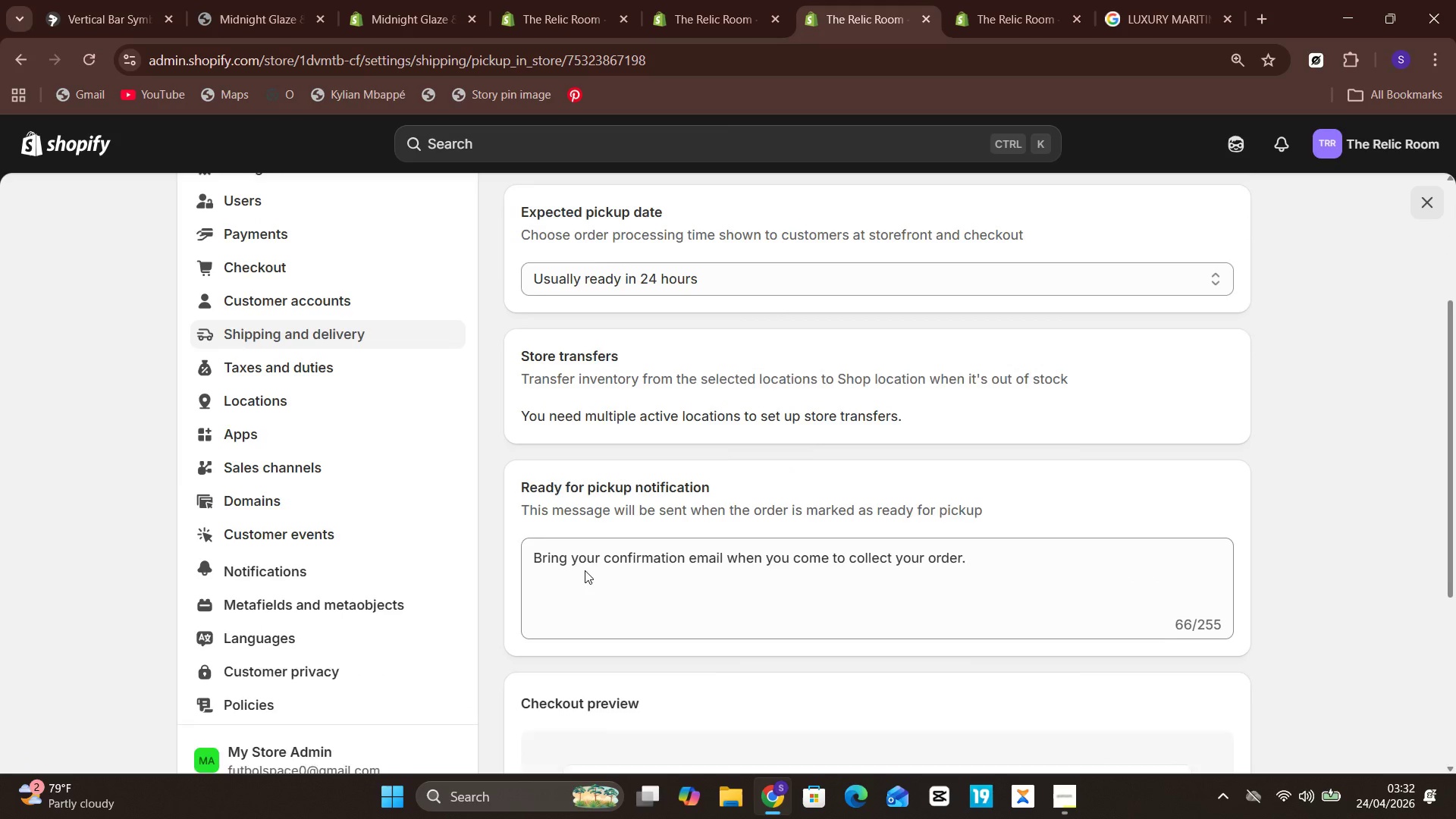 
left_click([1195, 278])
 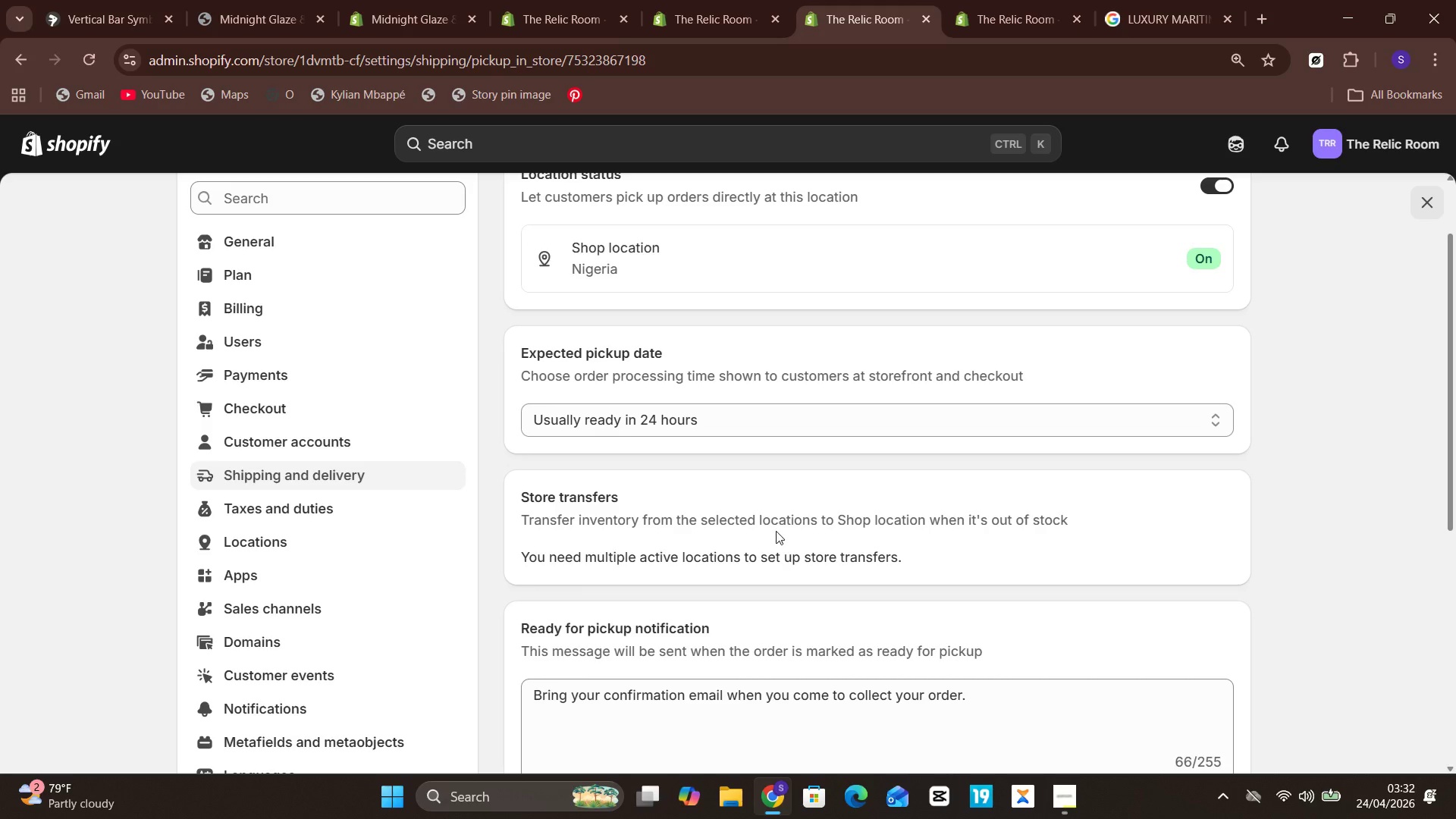 
wait(30.83)
 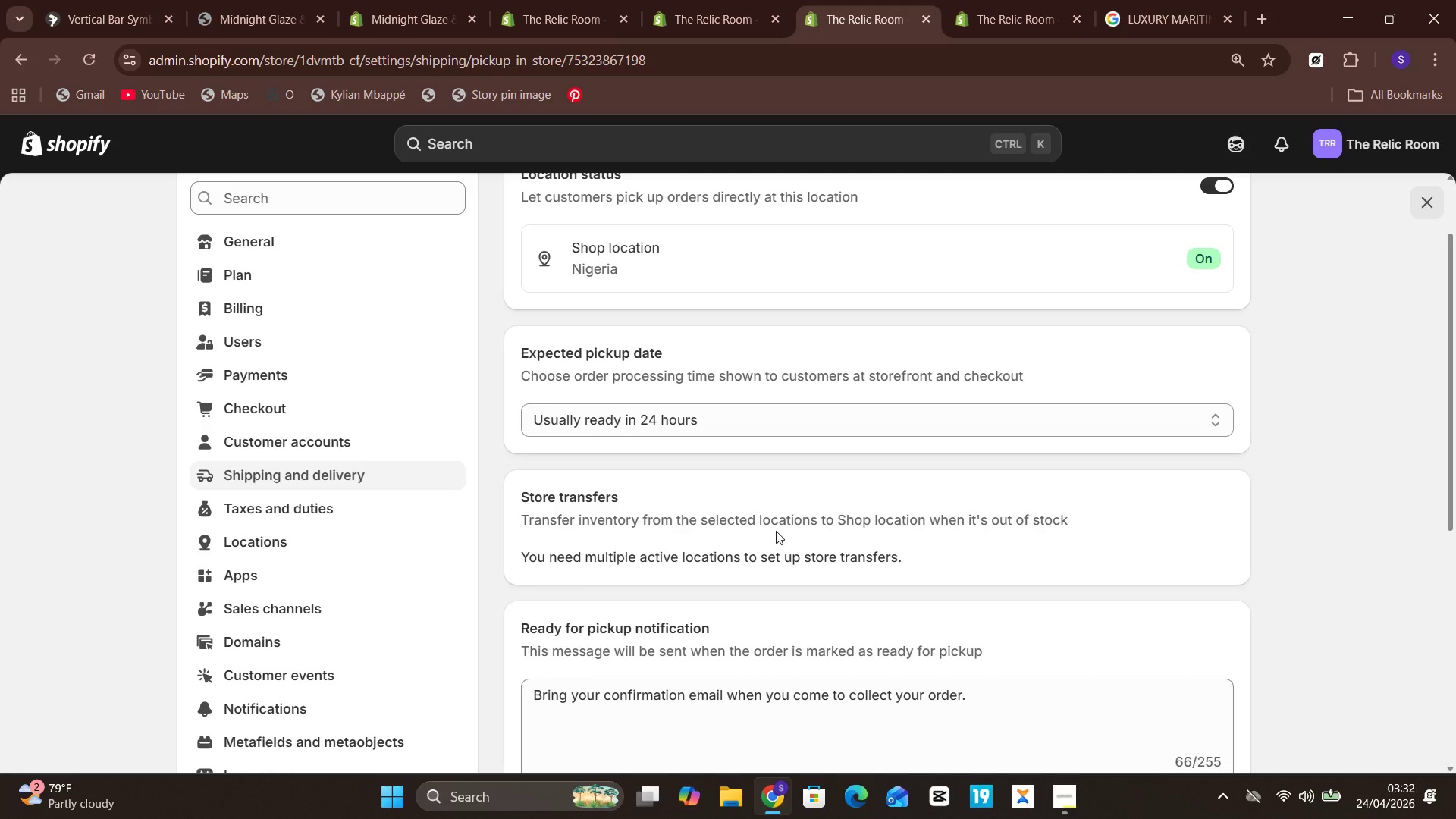 
left_click([839, 392])
 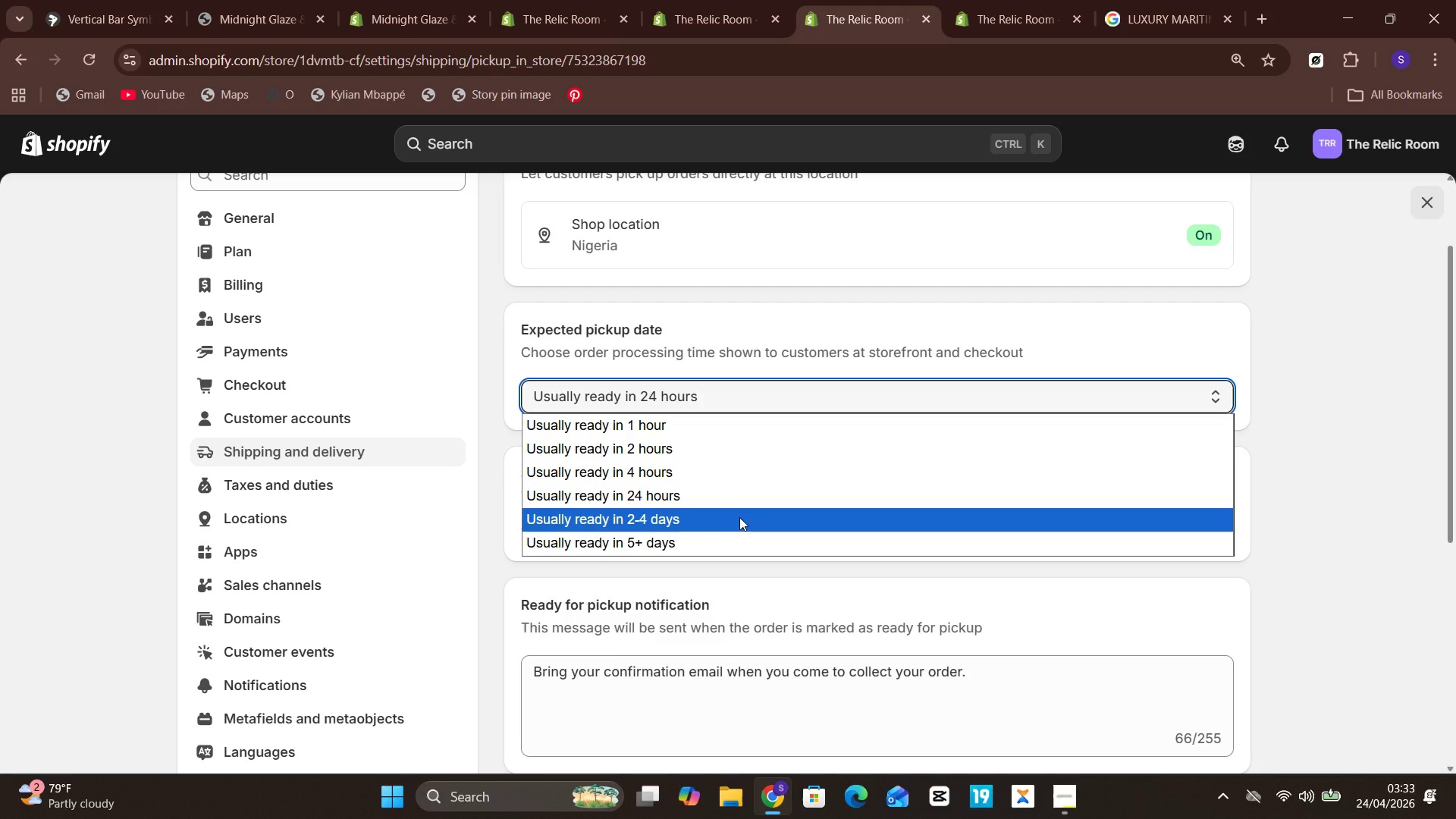 
double_click([739, 517])
 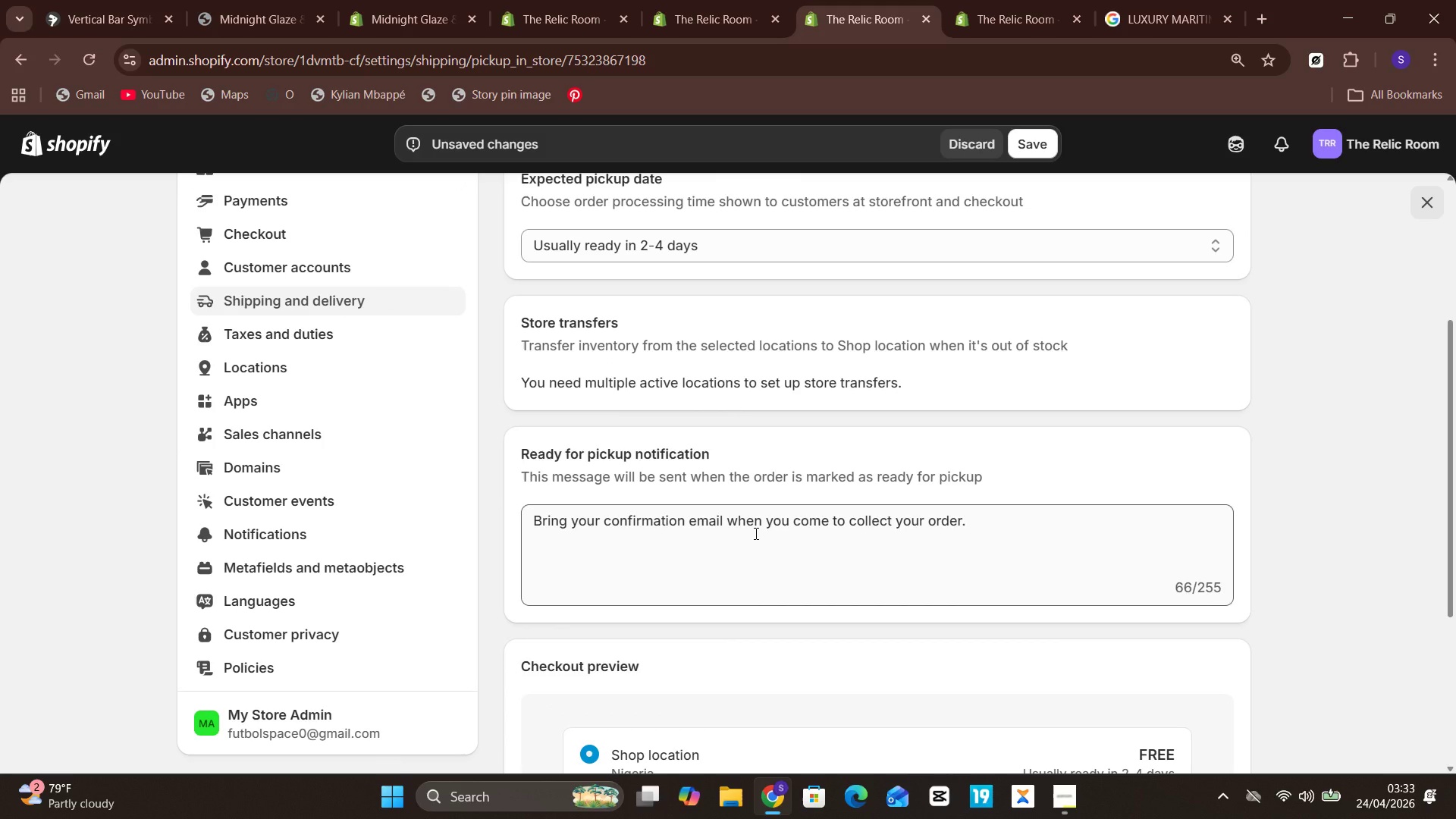 
wait(6.81)
 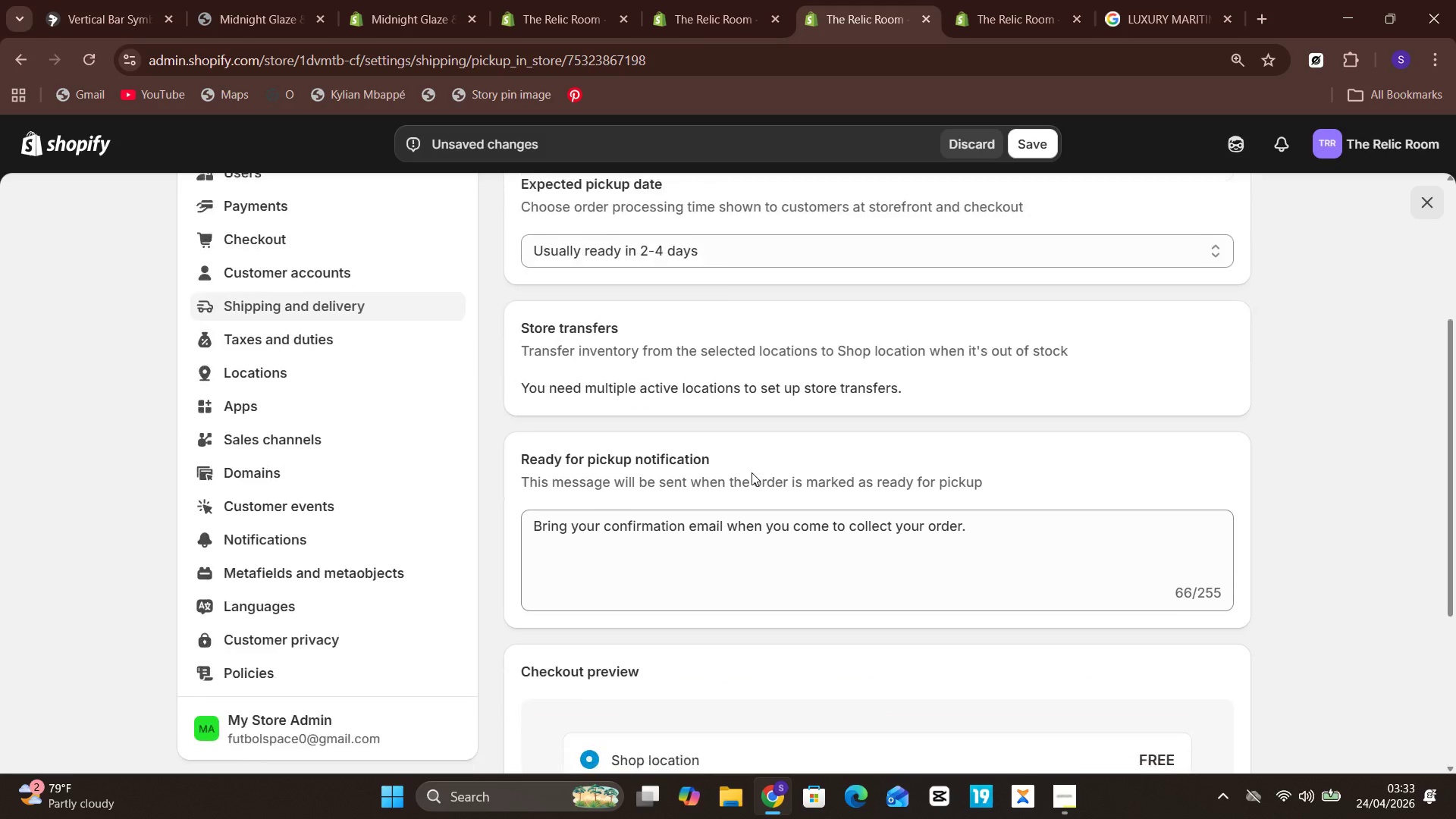 
left_click([755, 533])
 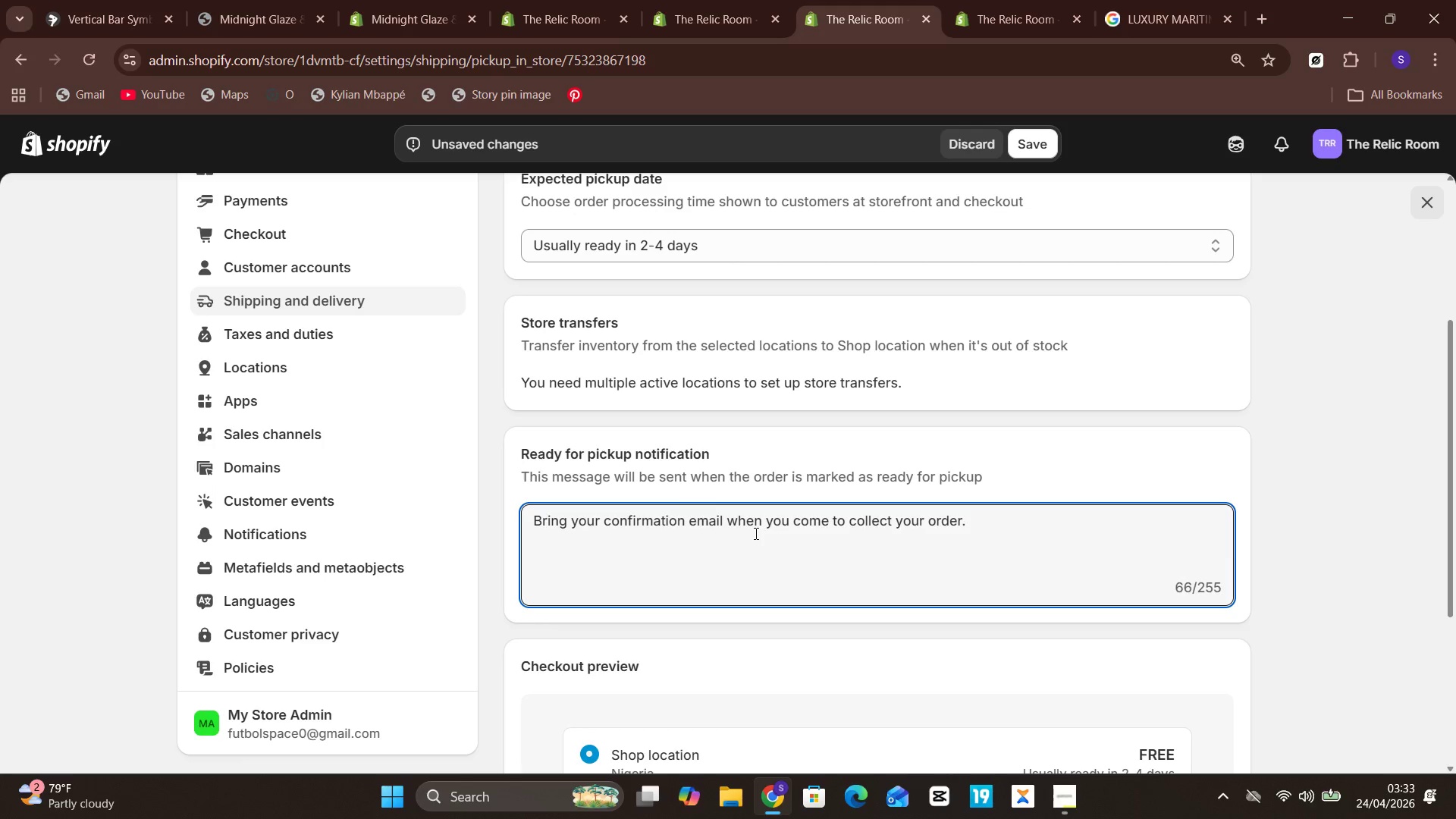 
wait(5.2)
 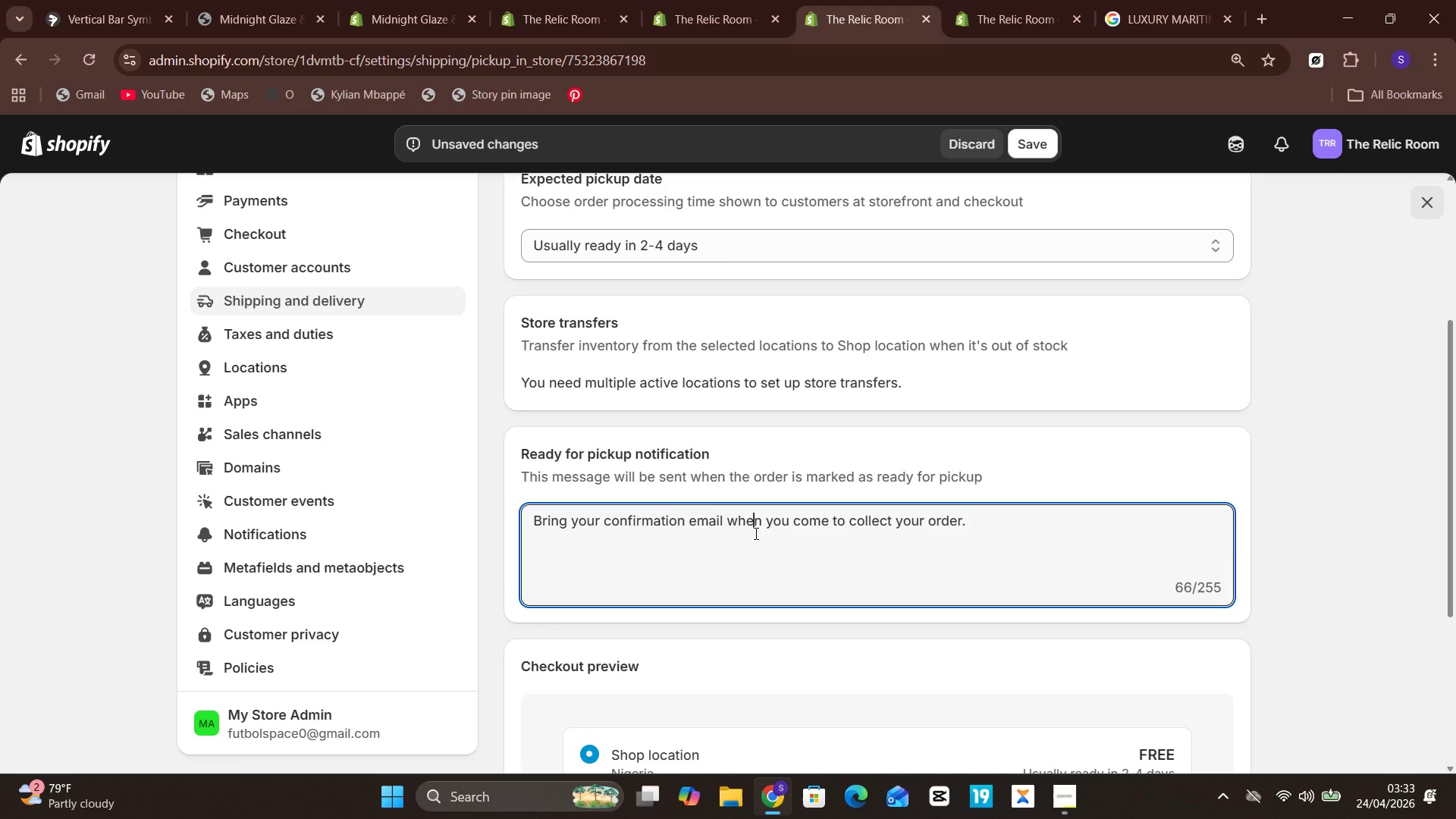 
key(Control+A)
 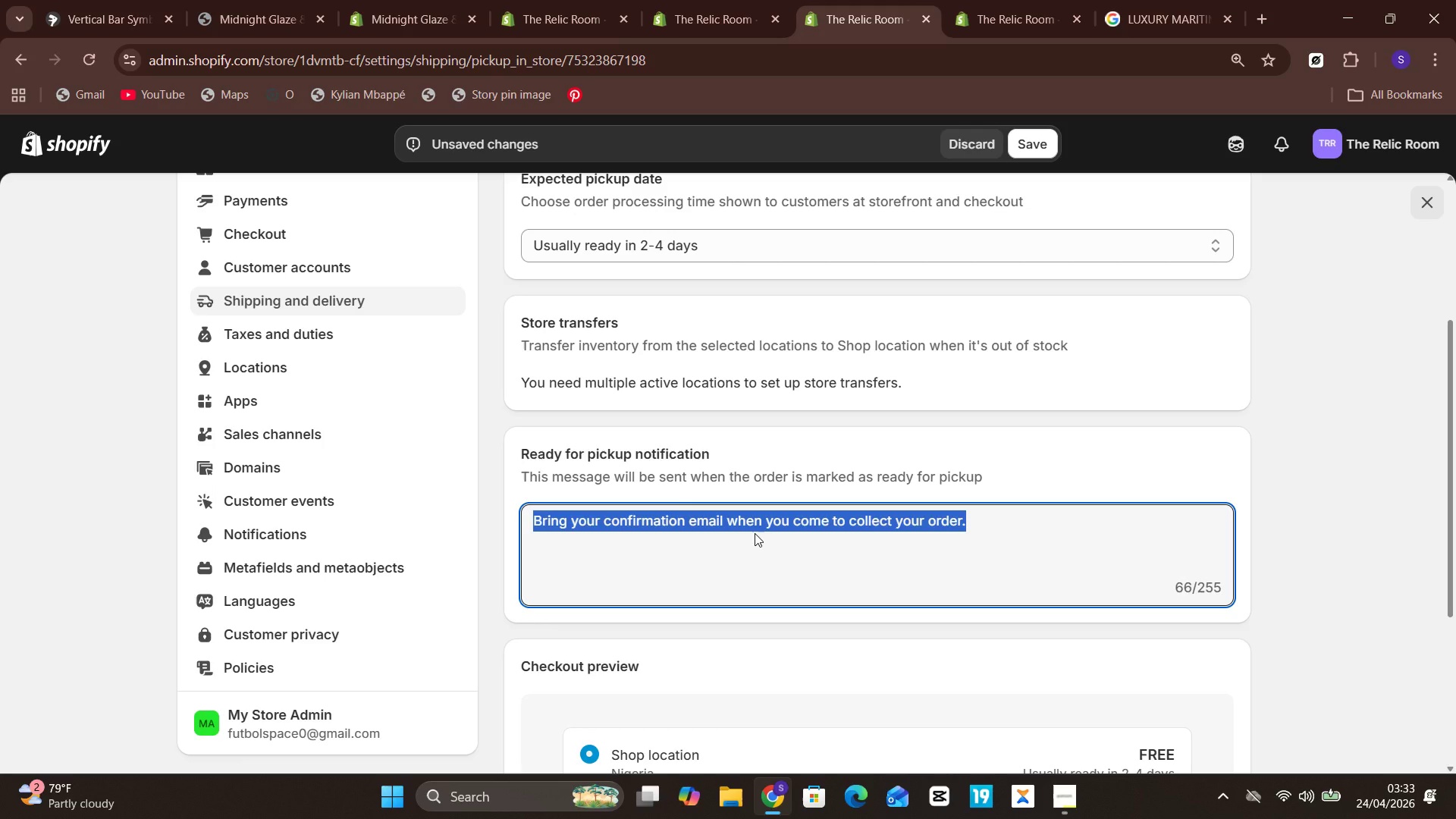 
key(Control+S)
 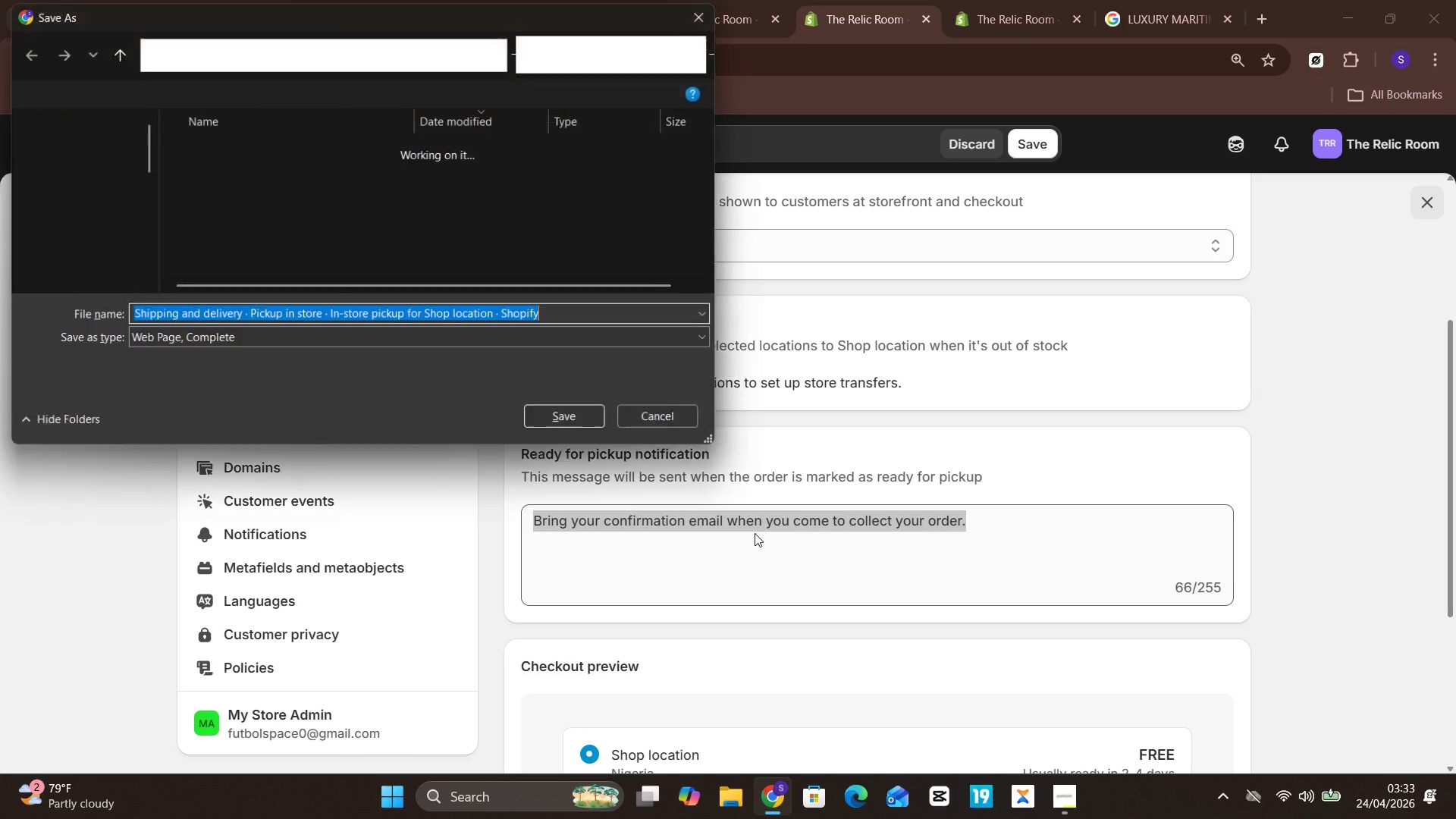 
key(CapsLock)
 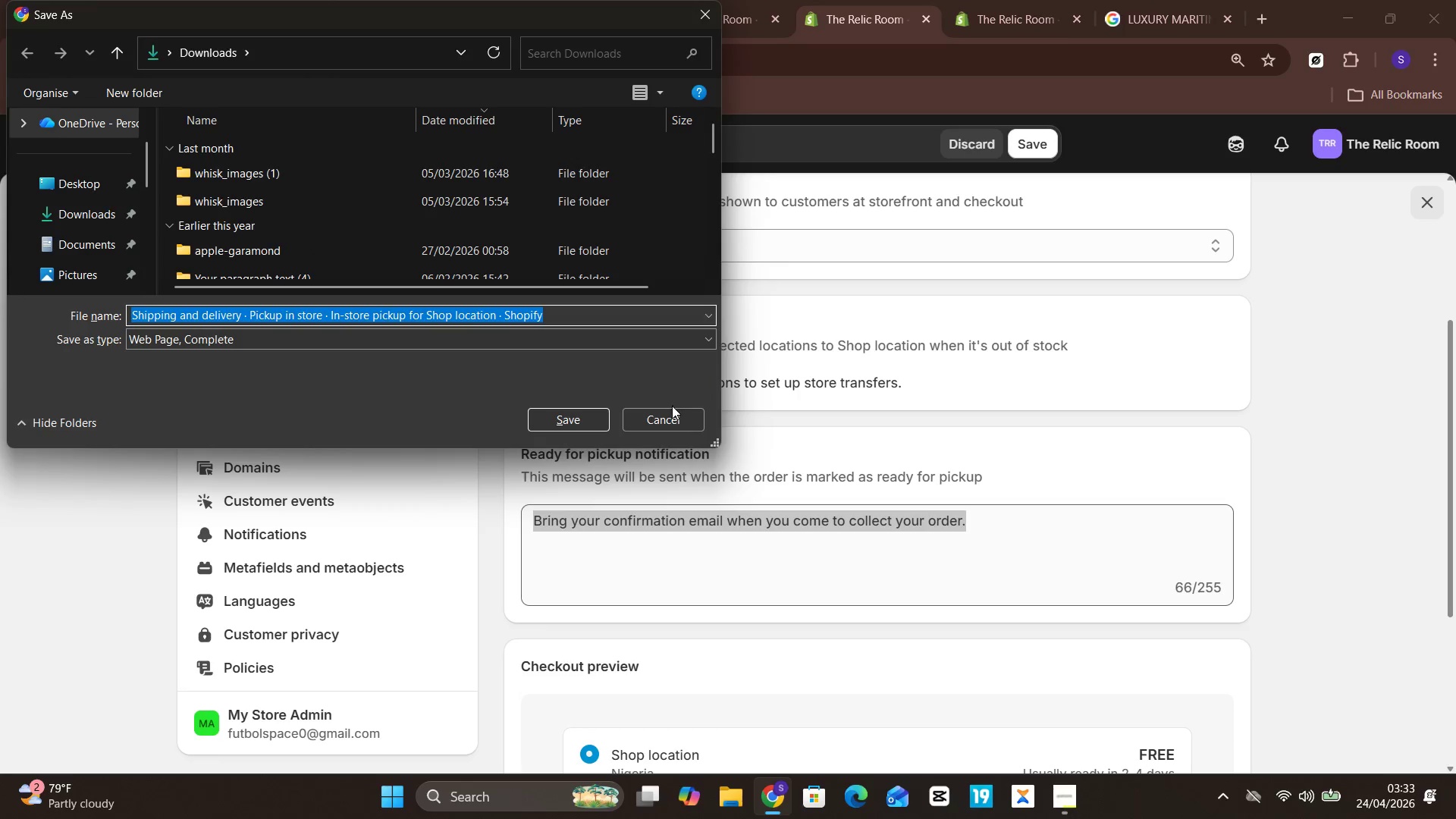 
left_click([673, 413])
 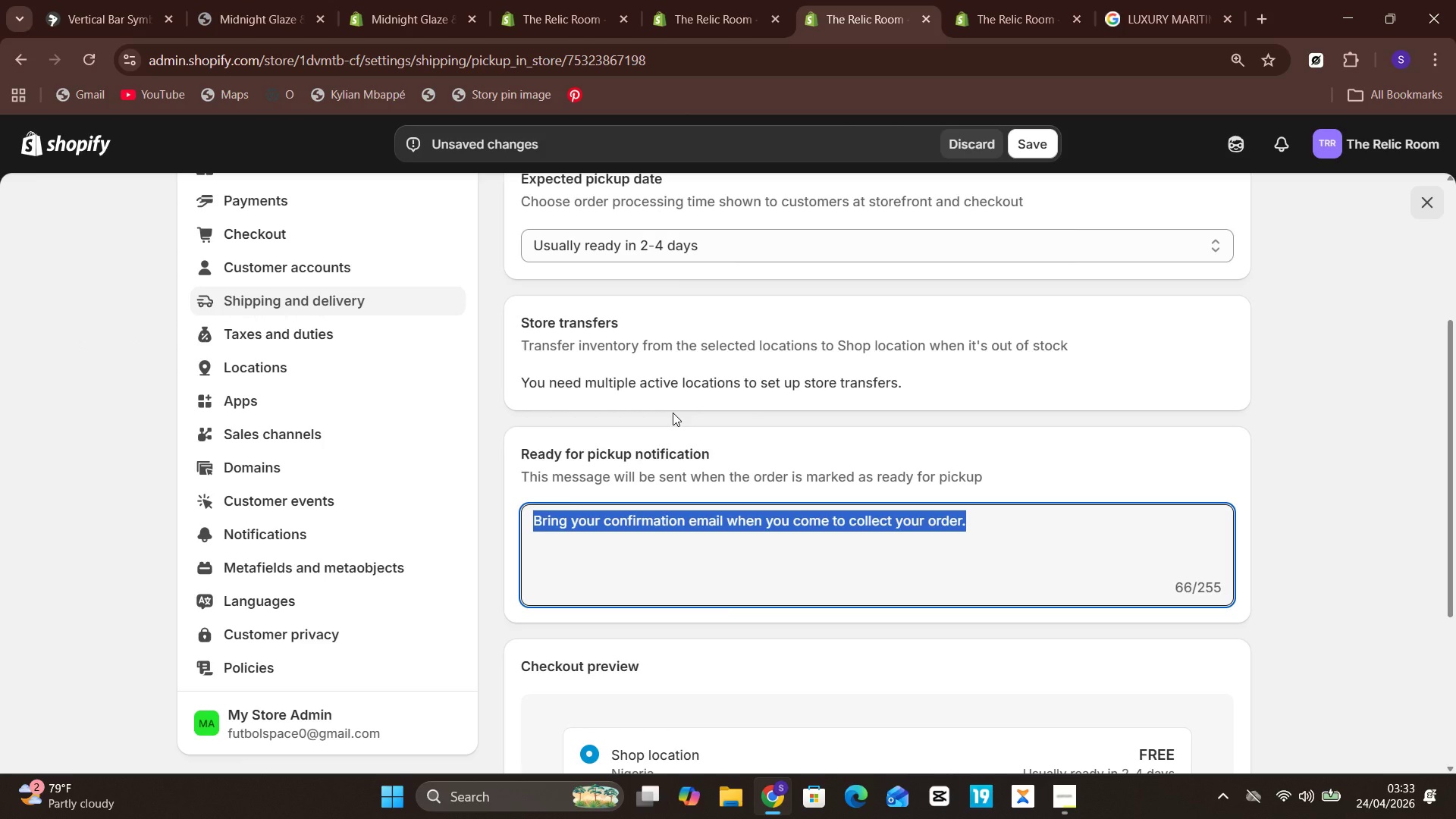 
type(Your order will be prepared for local )
 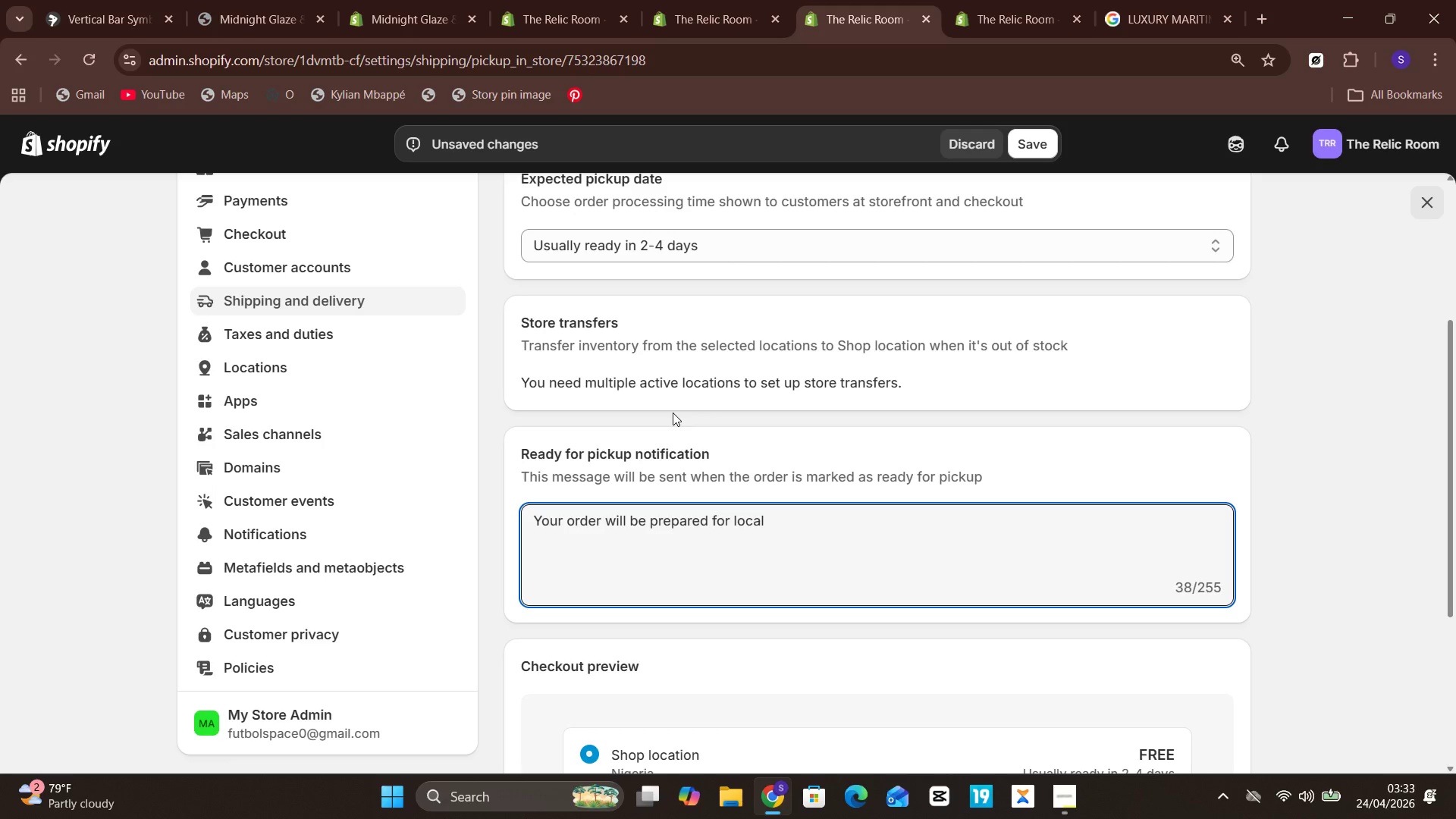 
type(pickupat our store location)
 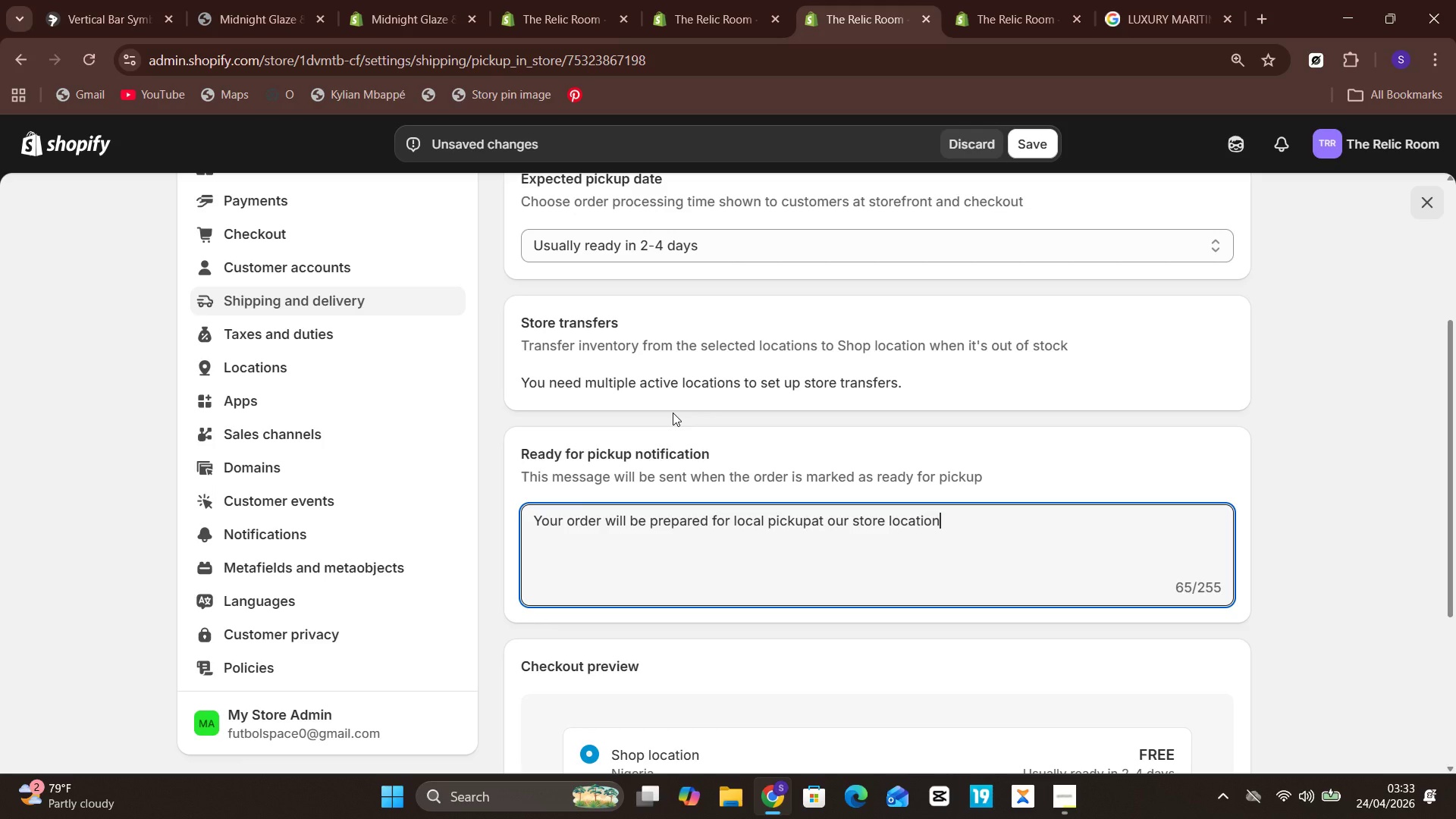 
type(. Please wait for the )
 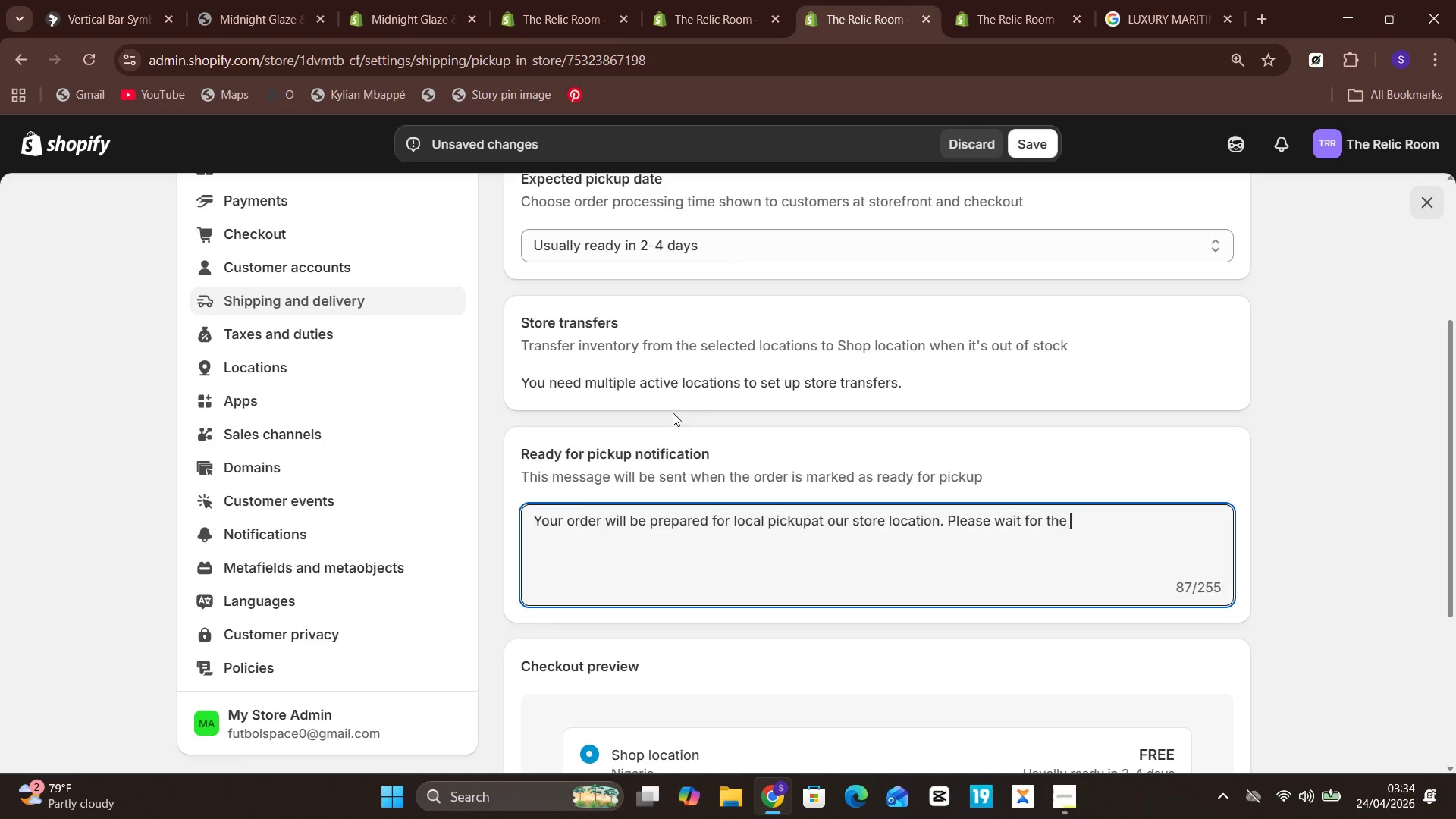 
wait(18.84)
 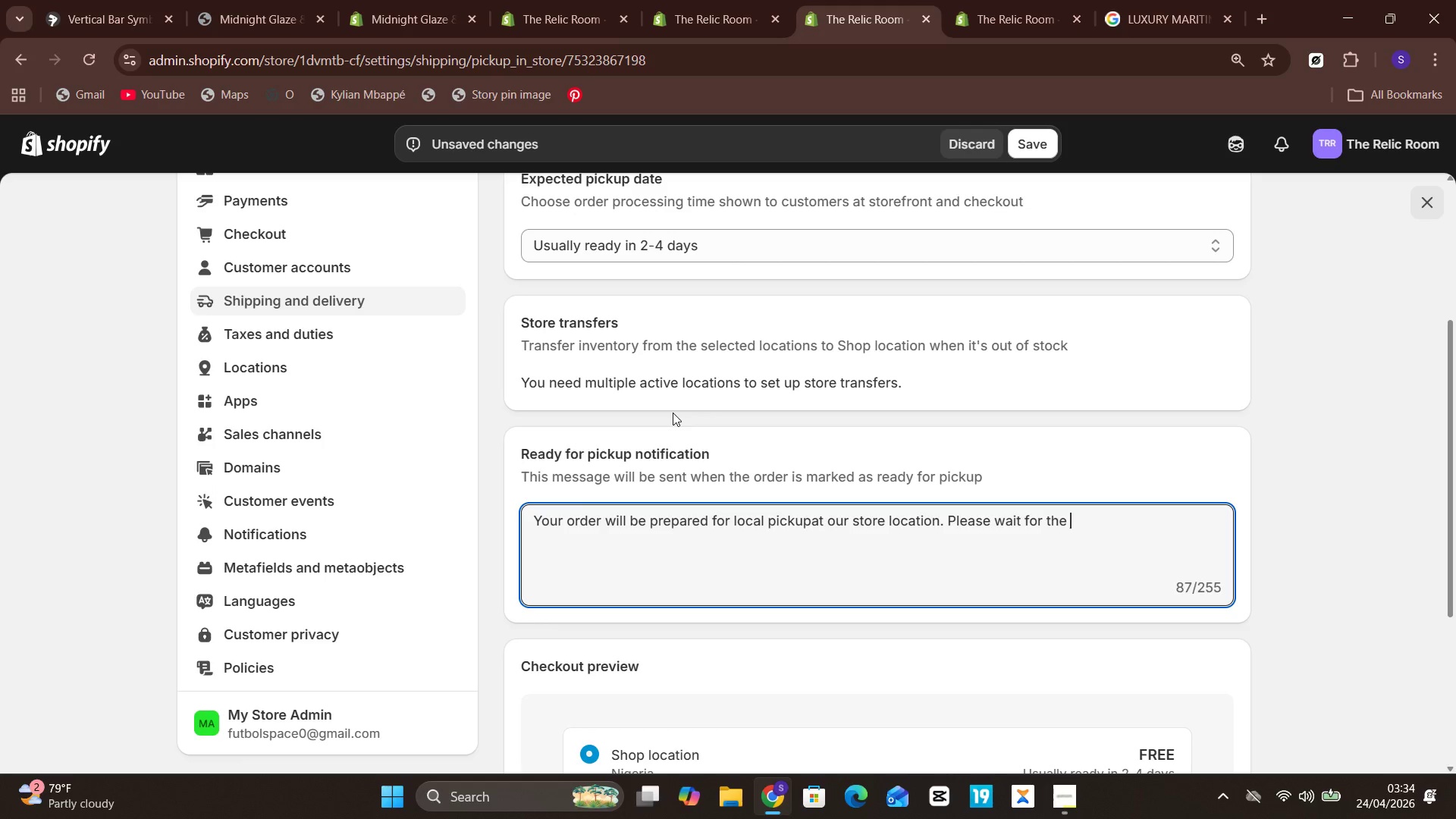 
key(Backspace)
key(Backspace)
key(Backspace)
key(Backspace)
type(confirmation)
 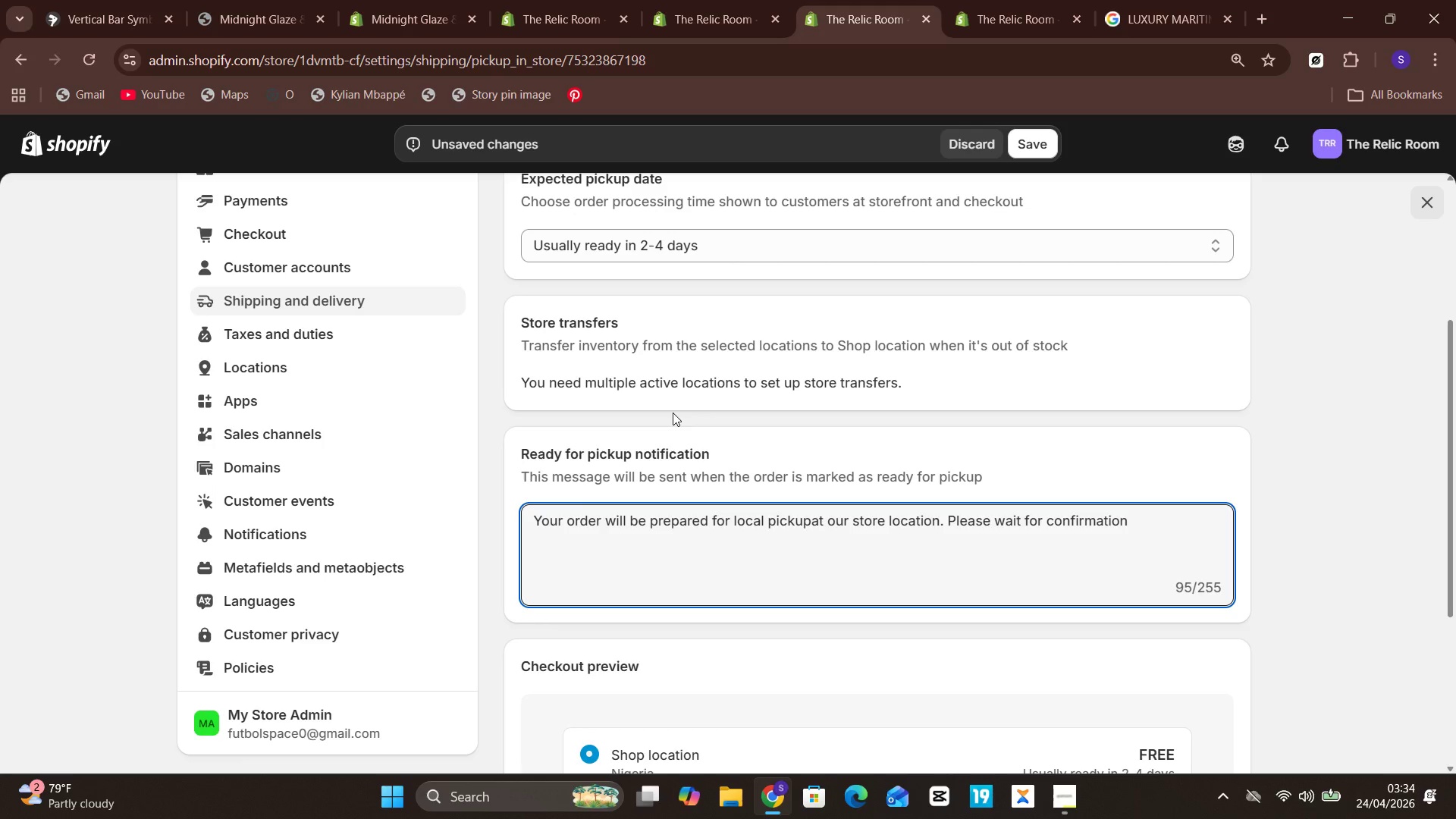 
wait(31.0)
 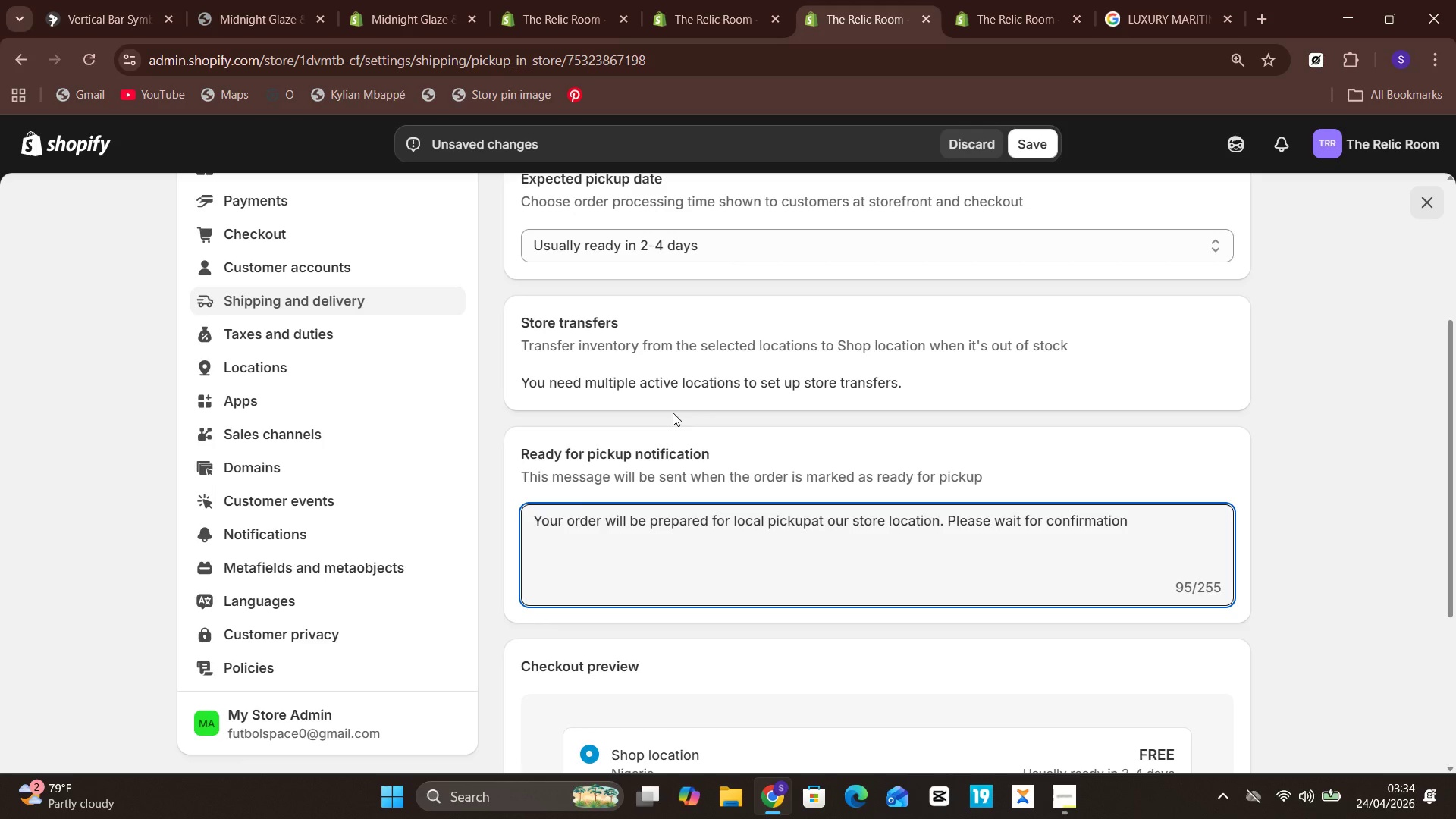 
type( before arriving. Bring your)
 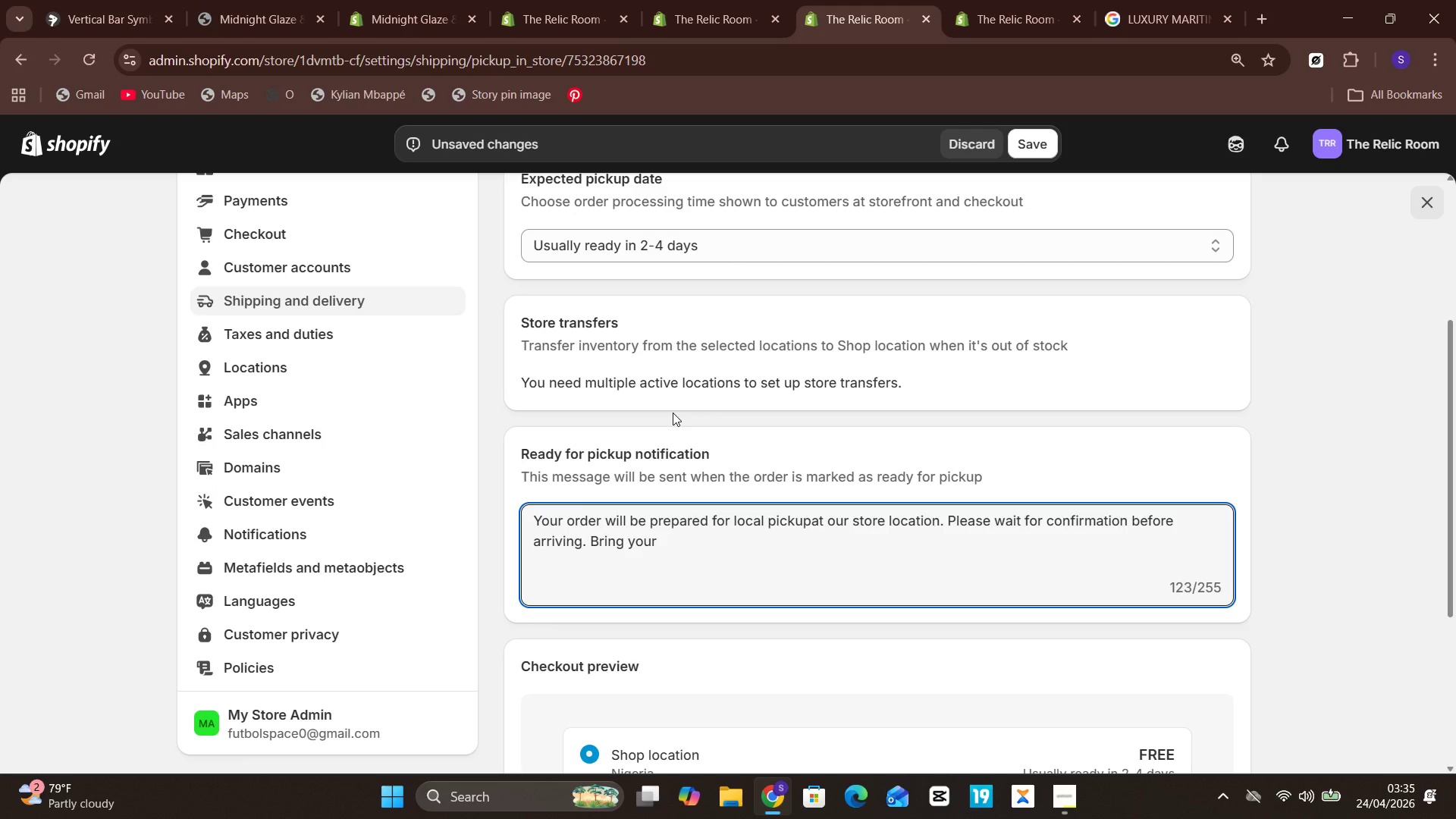 
type(order )
 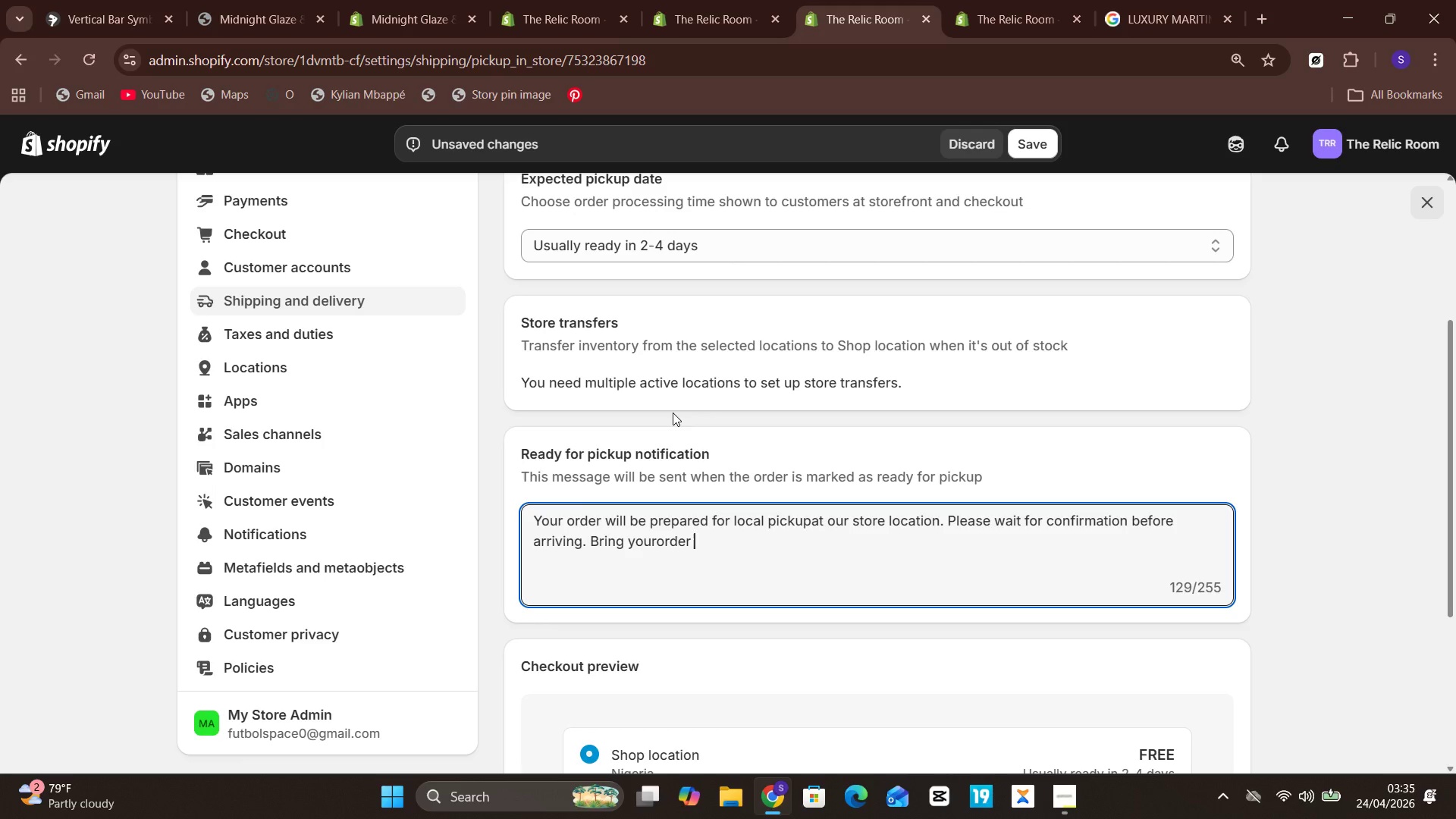 
hold_key(key=ArrowLeft, duration=0.7)
 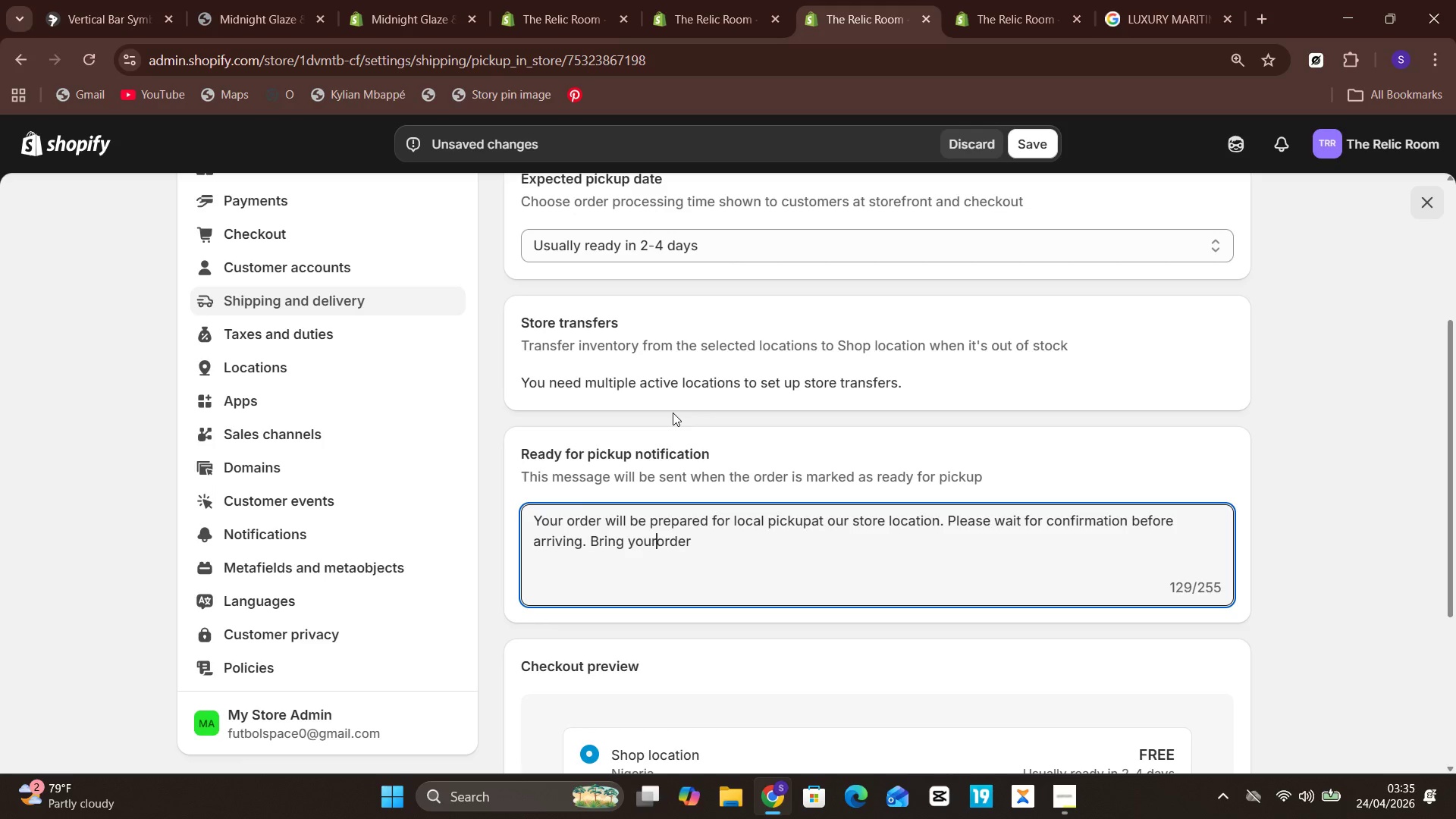 
hold_key(key=Unknown, duration=0.7)
 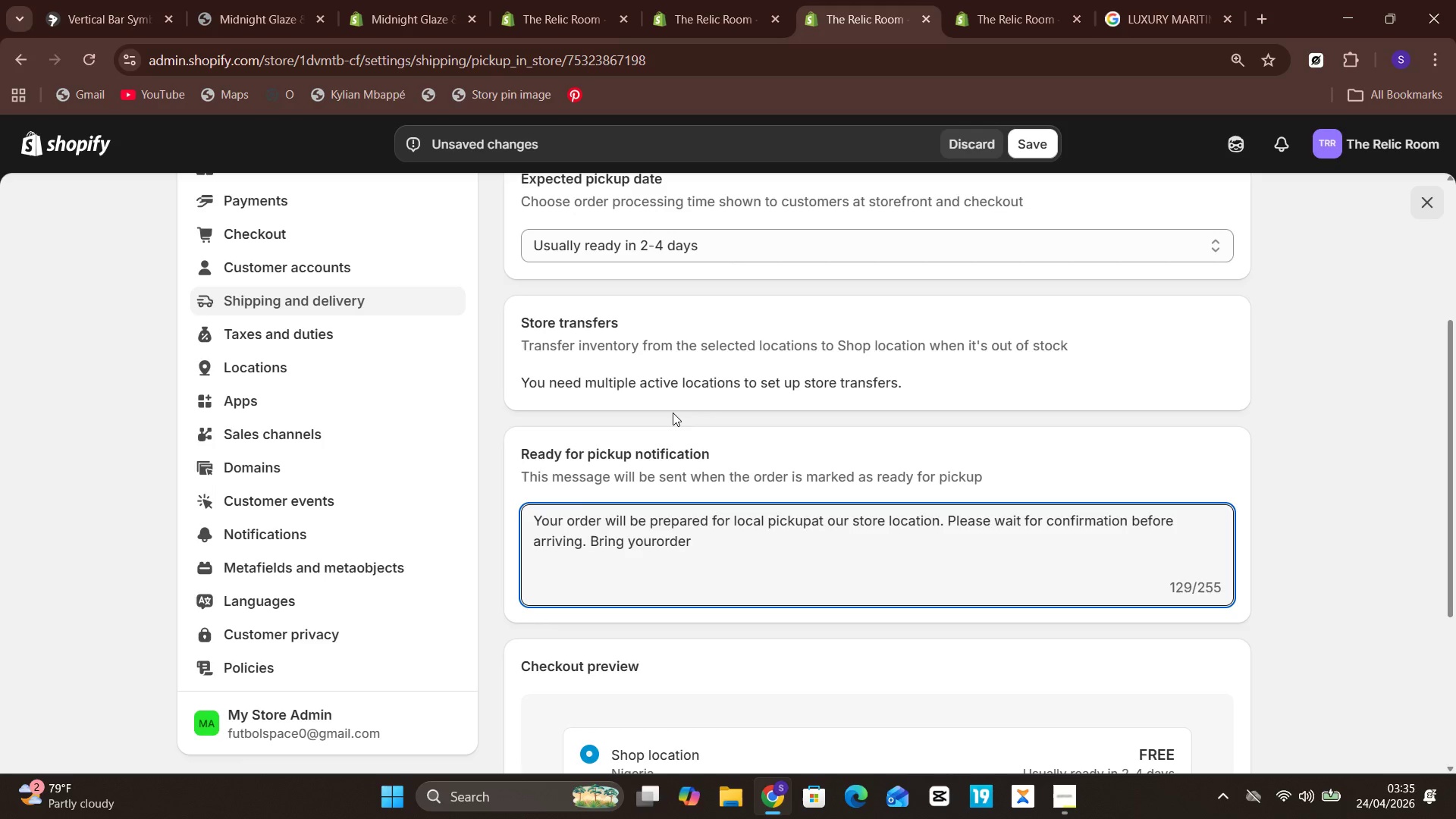 
key(ArrowRight)
 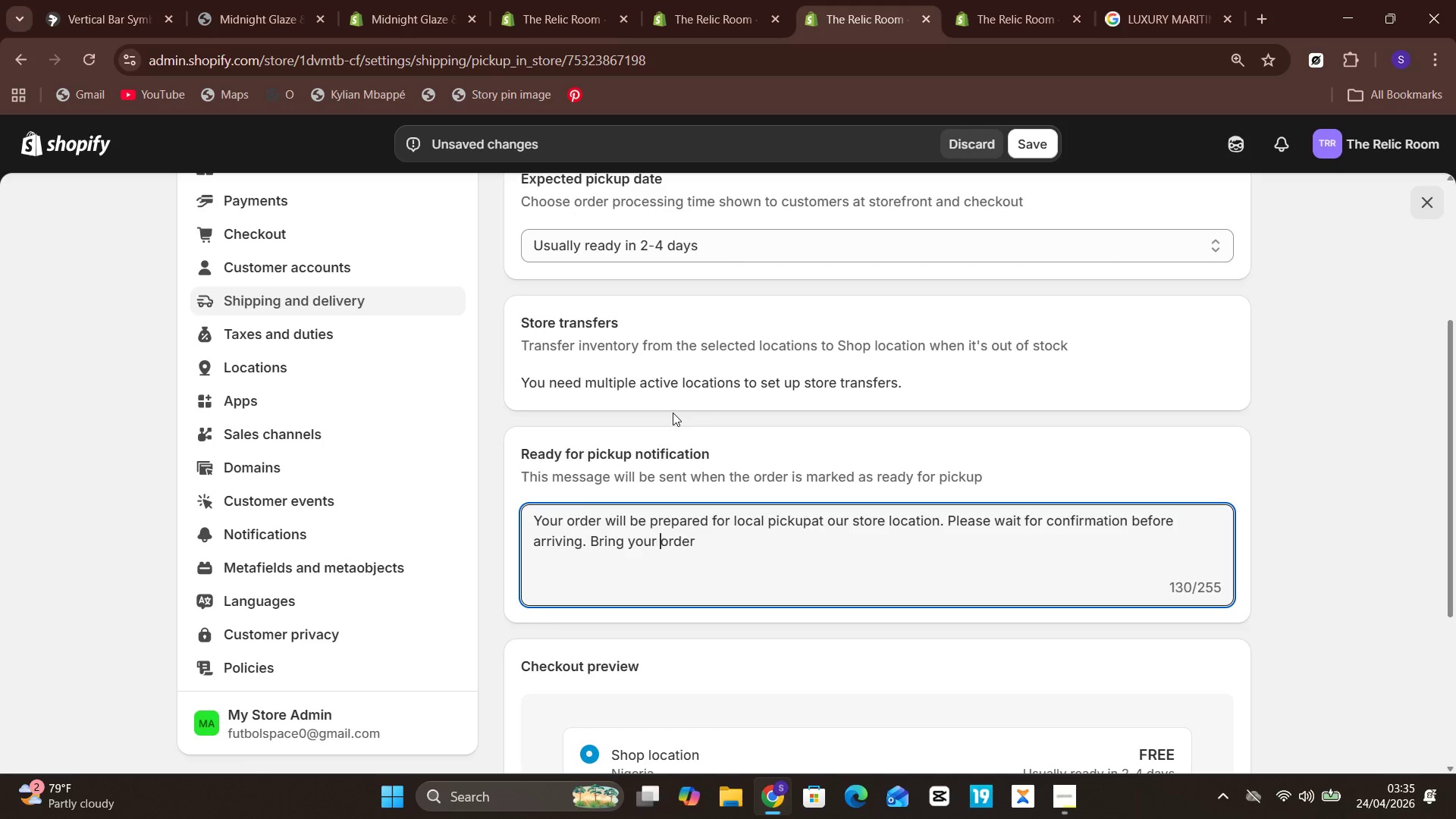 
key(Unknown)
 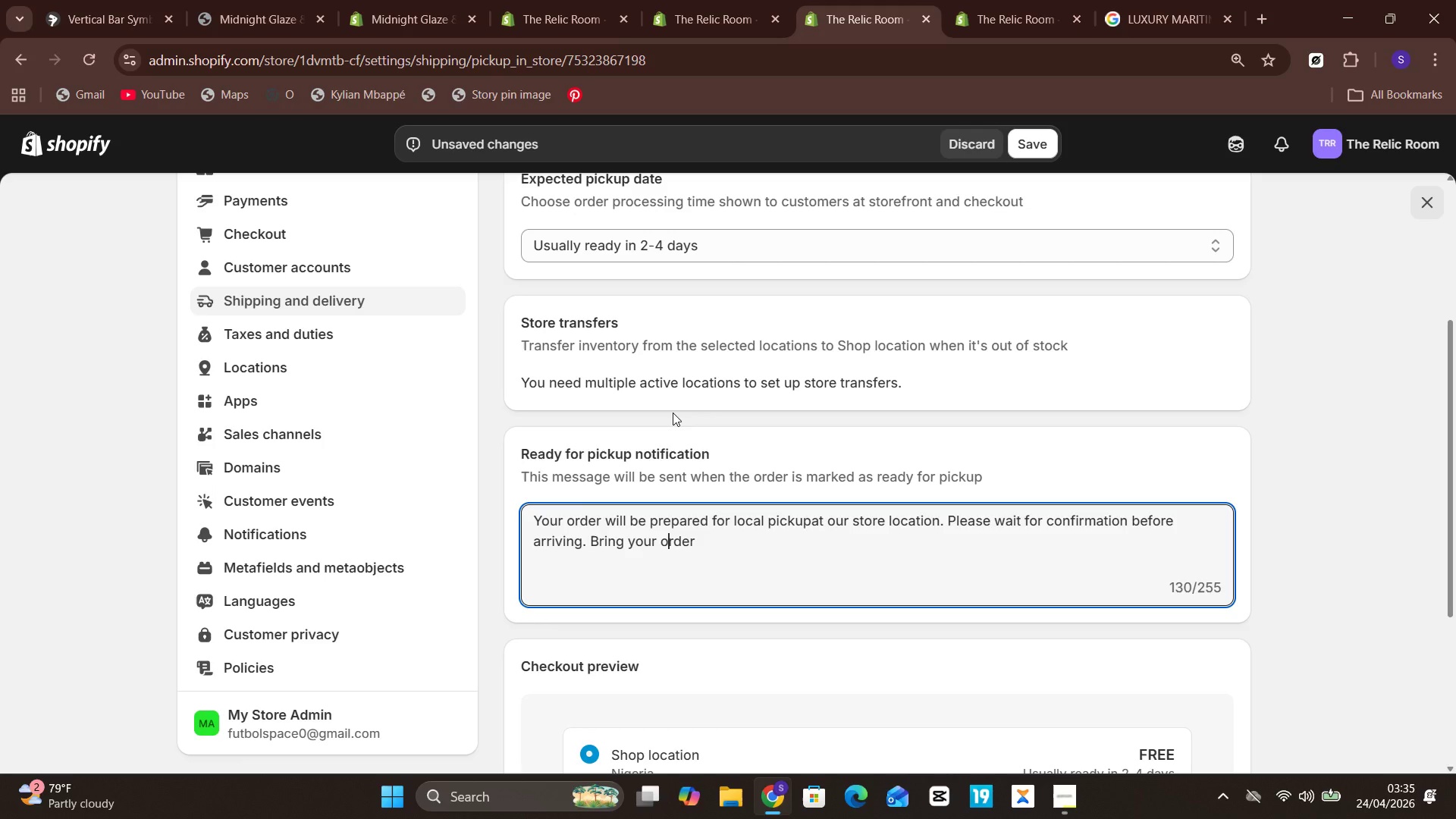 
key(Space)
 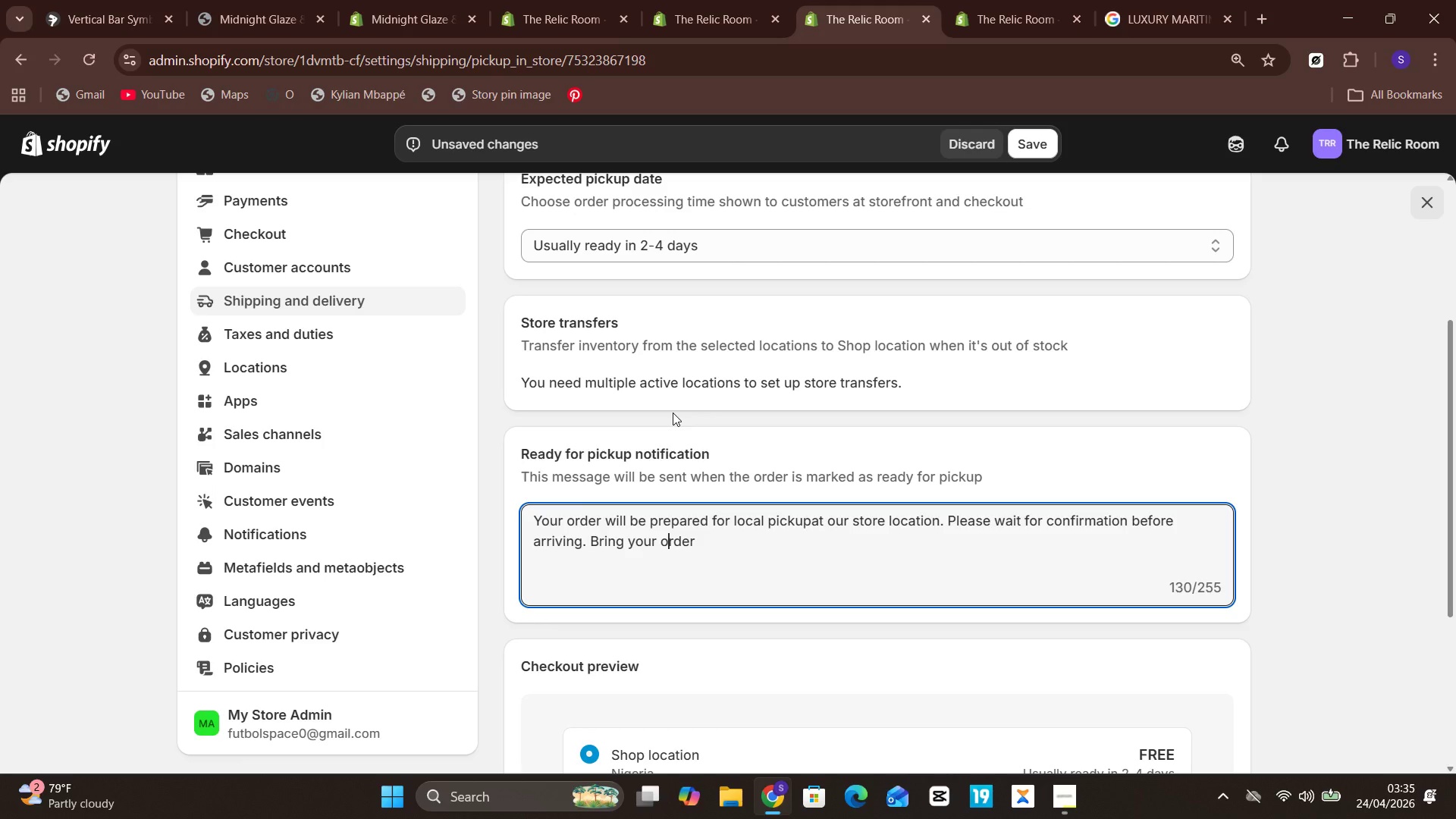 
hold_key(key=Unknown, duration=0.94)
 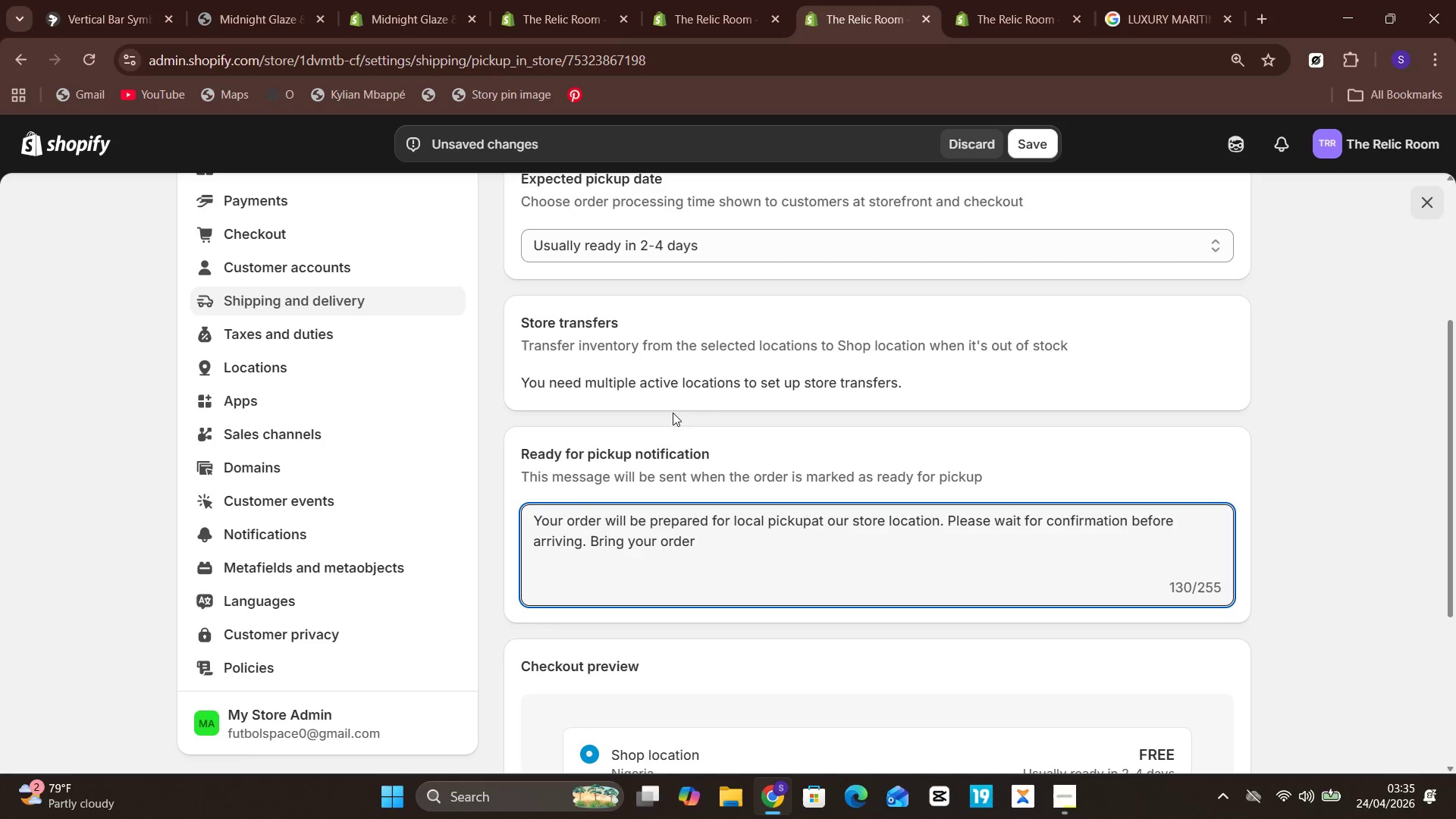 
hold_key(key=ArrowRight, duration=0.92)
 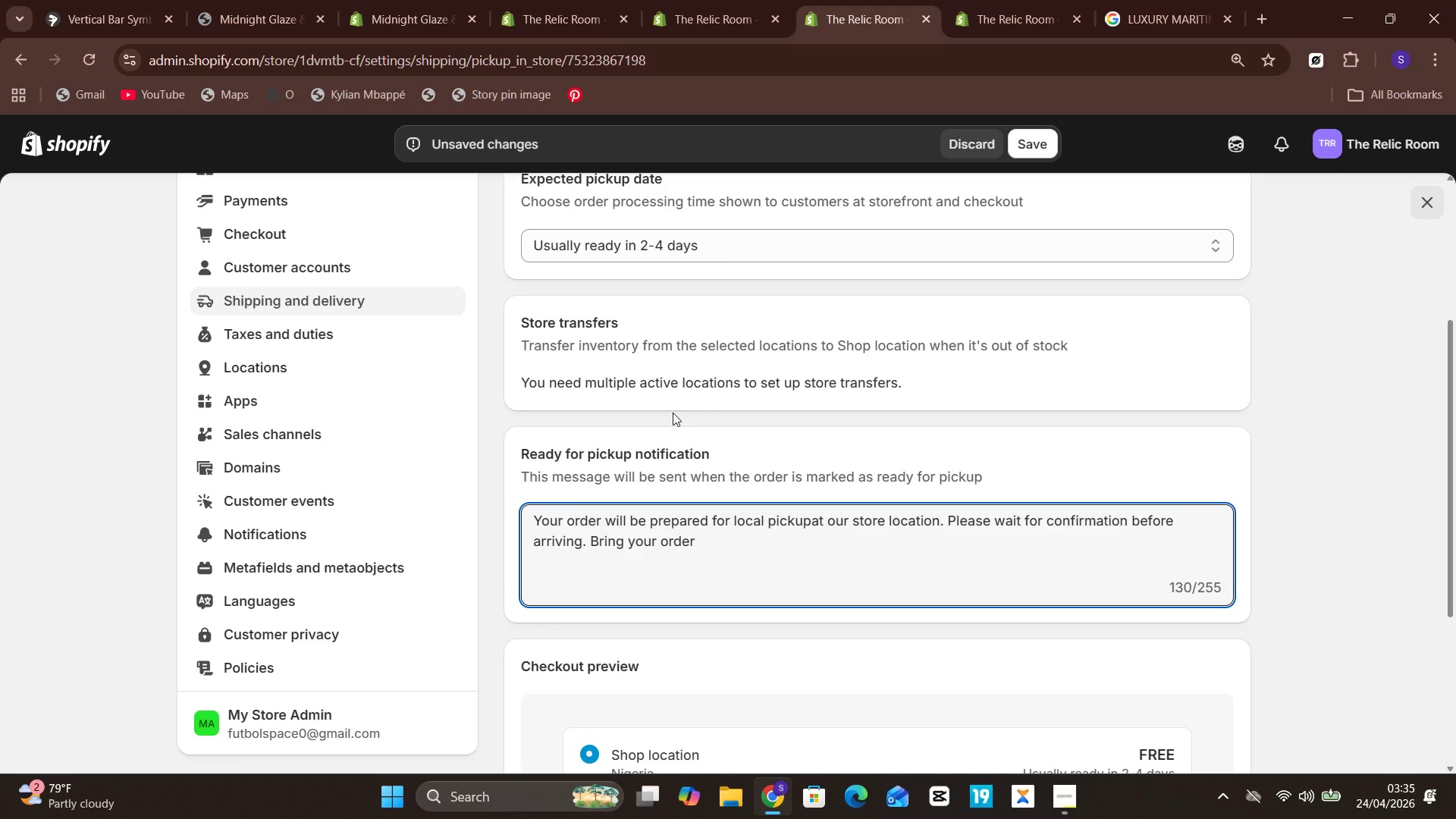 
wait(10.39)
 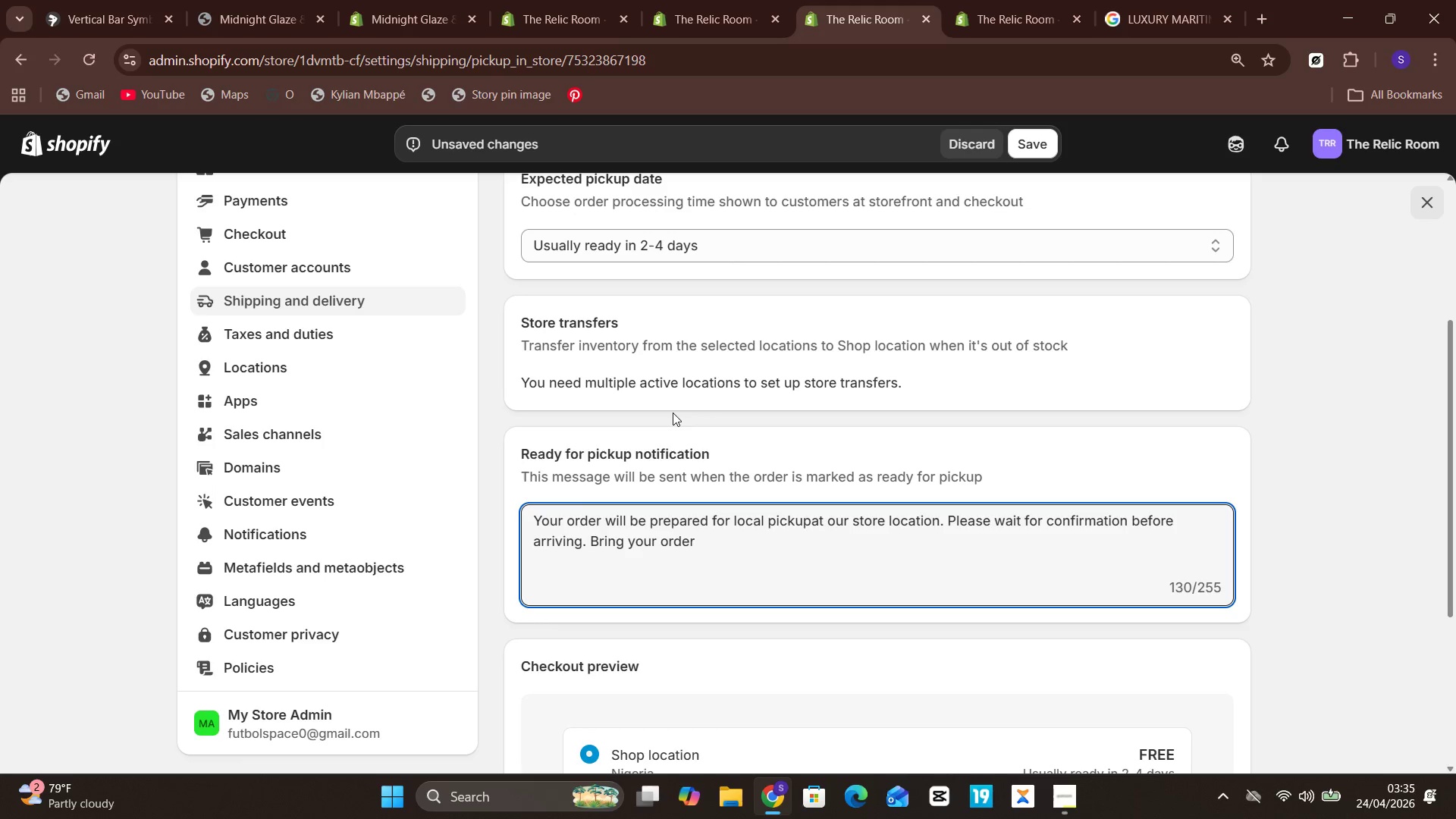 
hold_key(key=CapsLock, duration=0.31)
 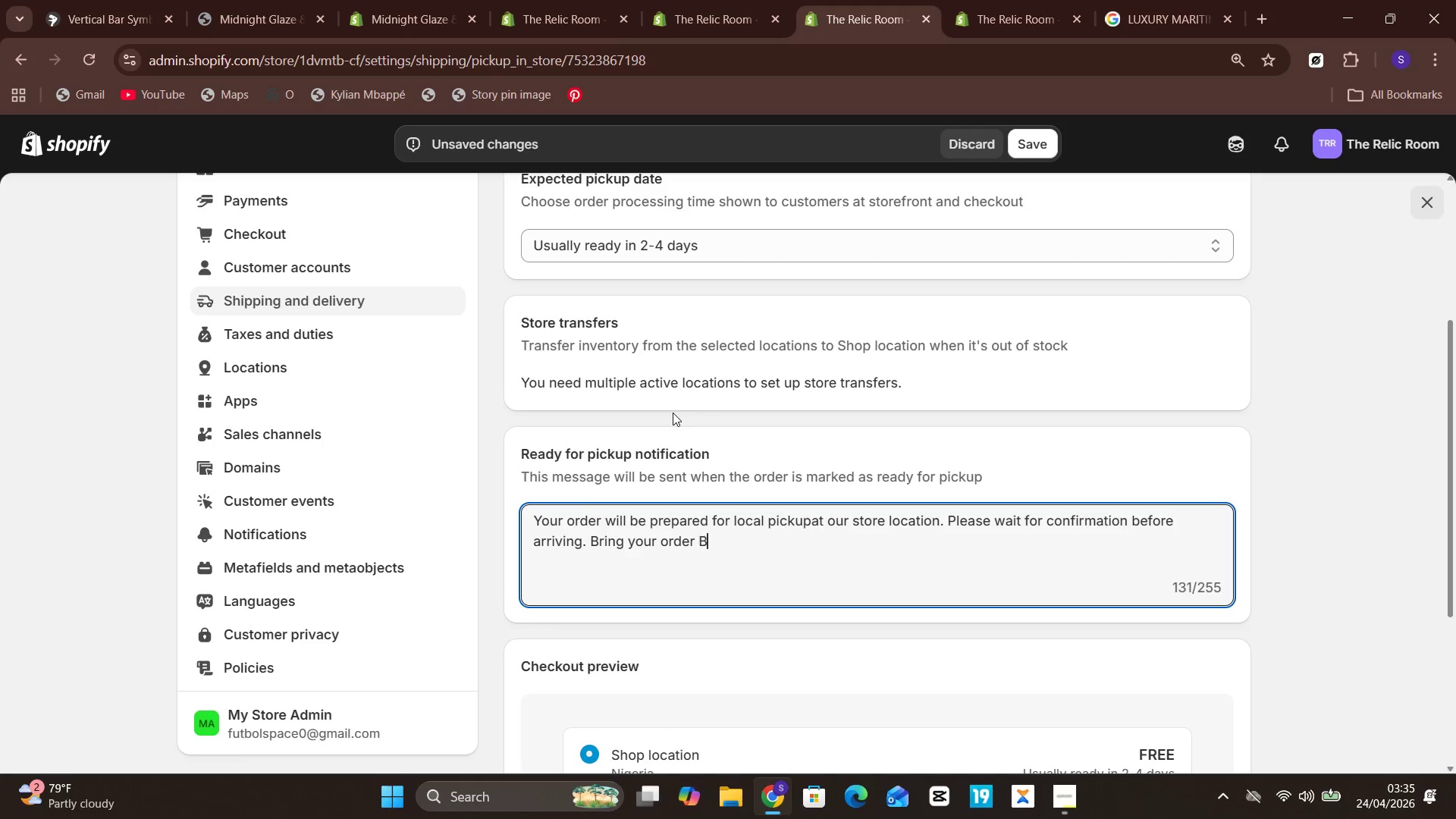 
type(Bring your order confirmation when picking y)
key(Backspace)
type(up u)
key(Backspace)
type(item)
 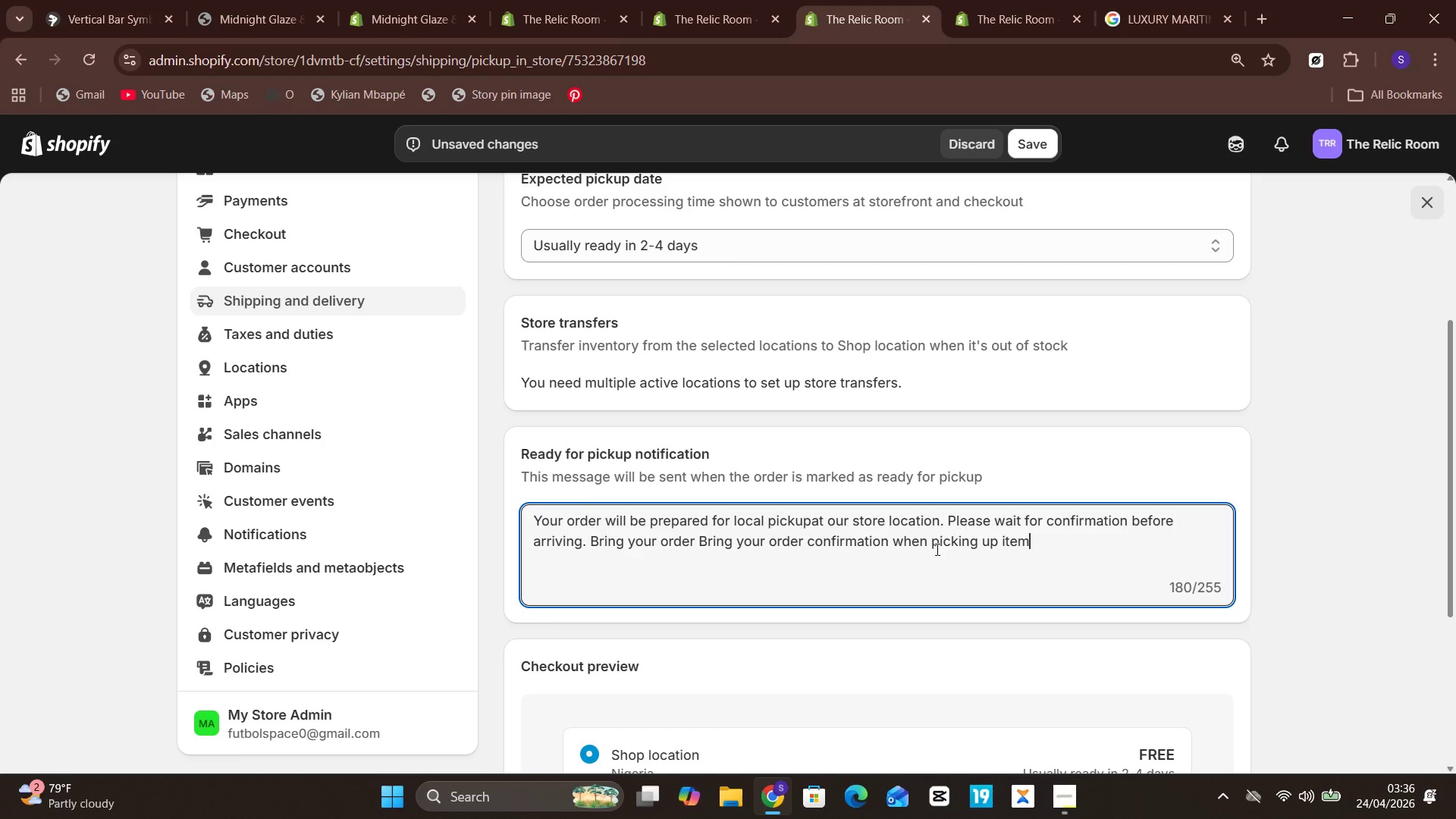 
wait(7.7)
 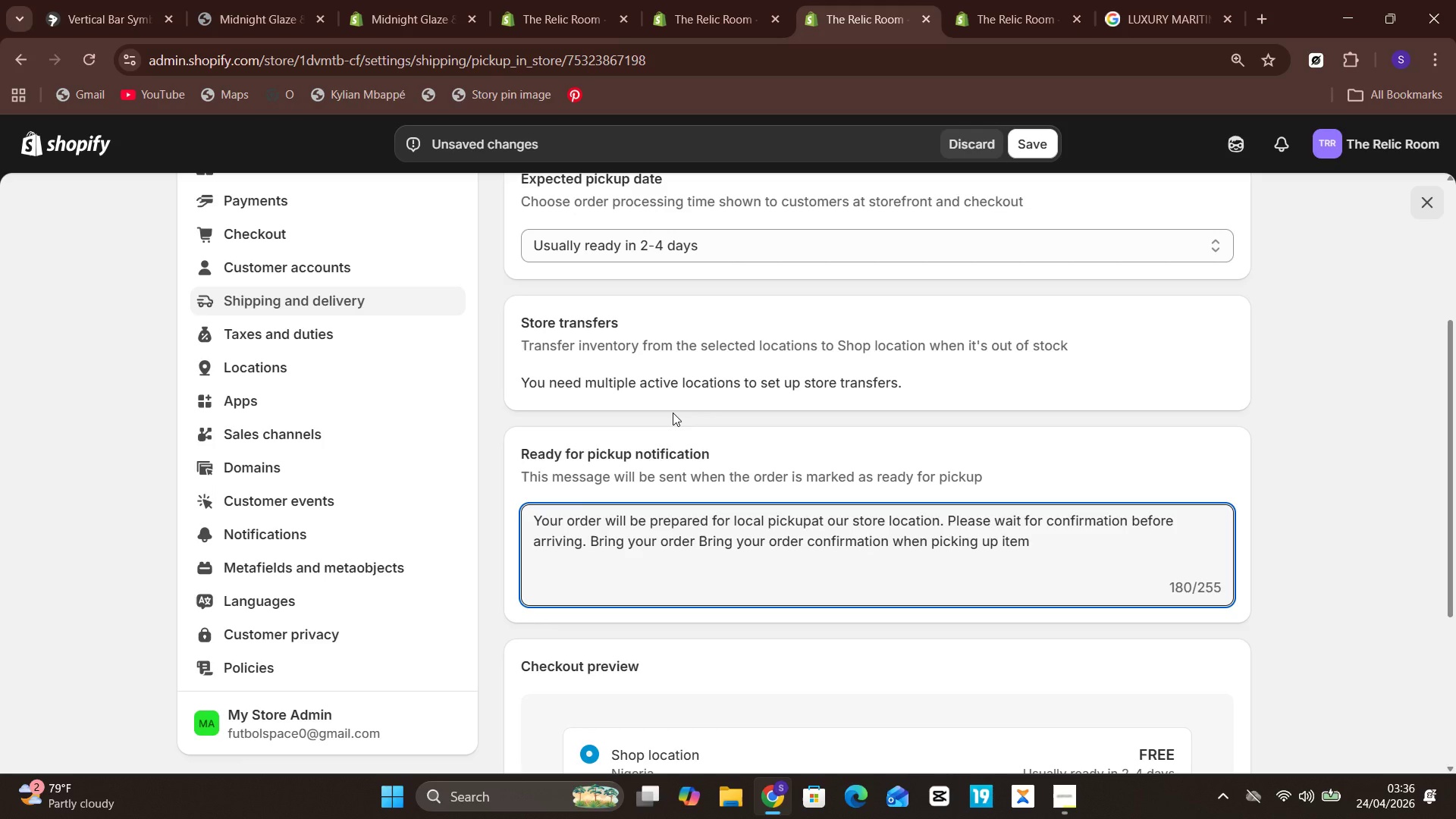 
key(Backspace)
key(Backspace)
key(Backspace)
key(Backspace)
type(beyond )
 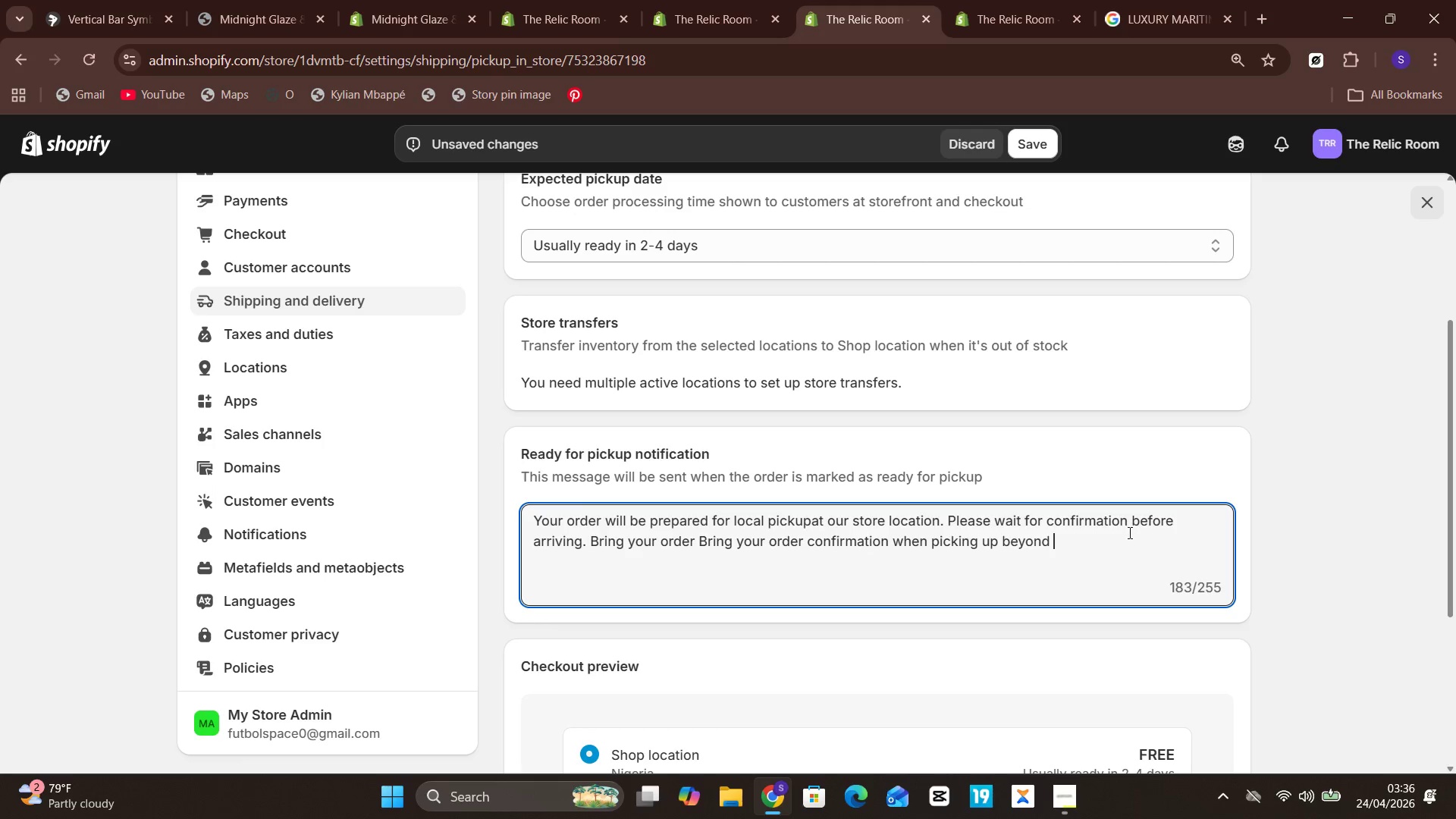 
wait(26.45)
 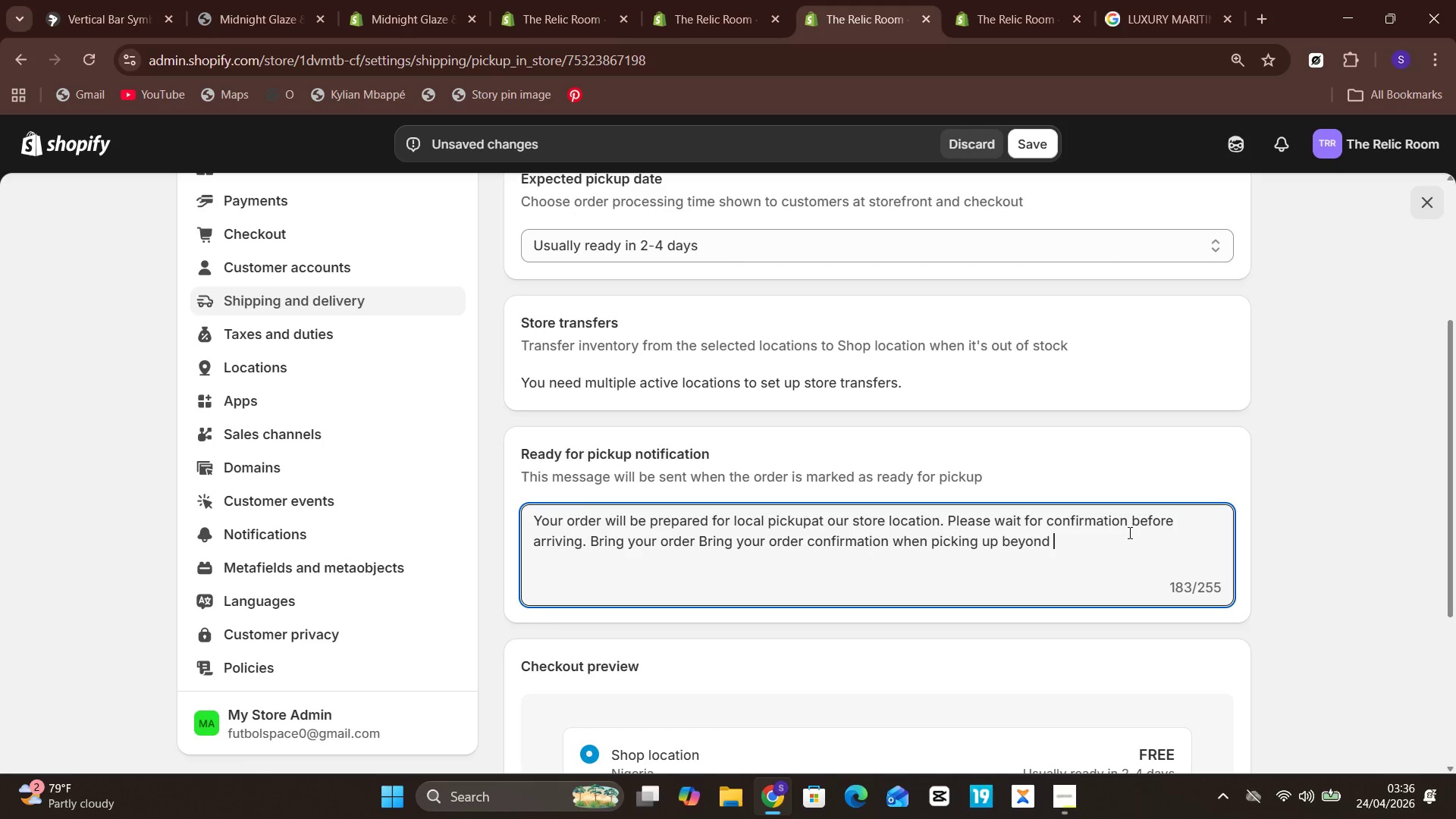 
hold_key(key=Backspace, duration=0.62)
 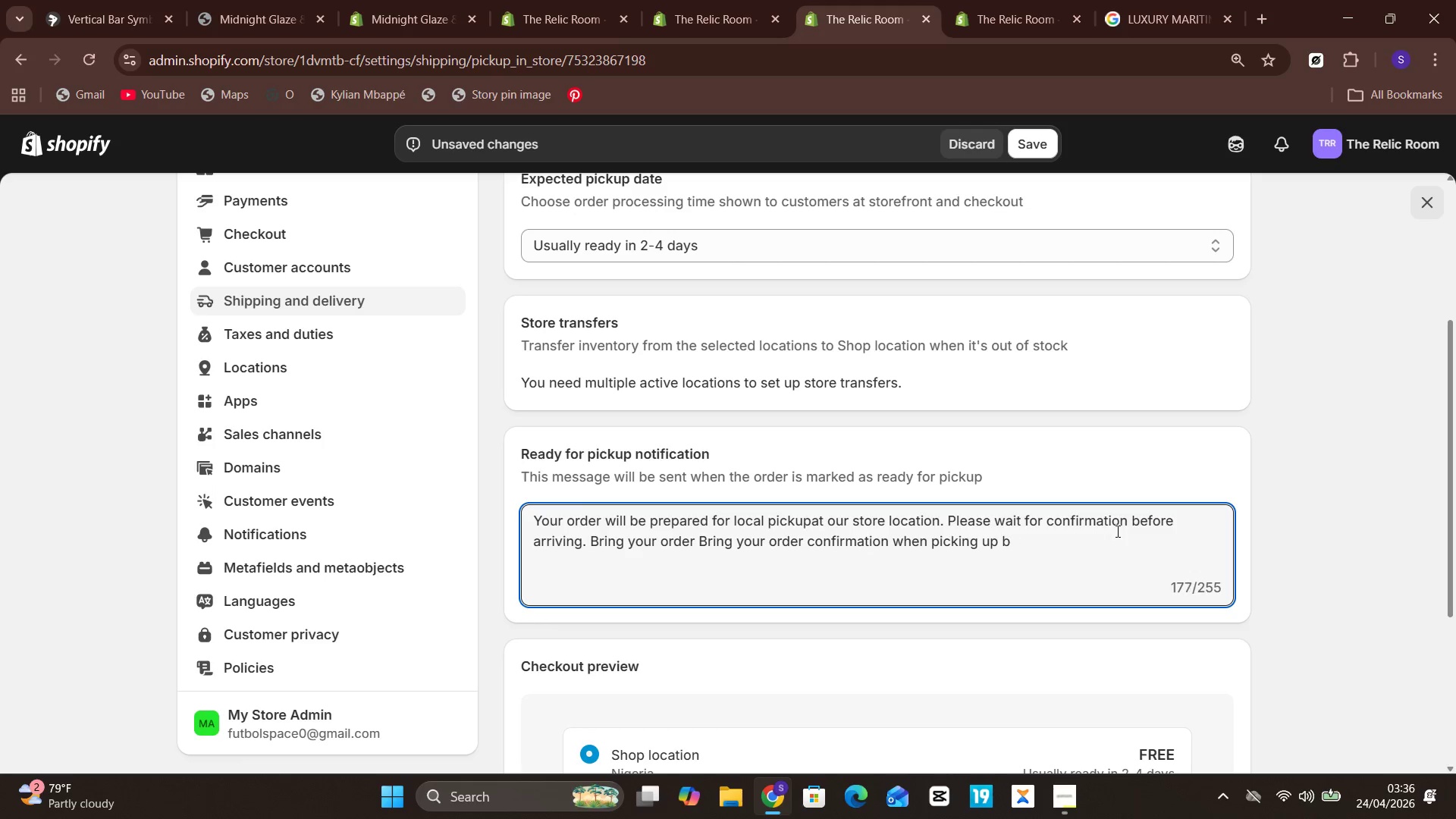 
key(Backspace)
key(Backspace)
type(your item.)
 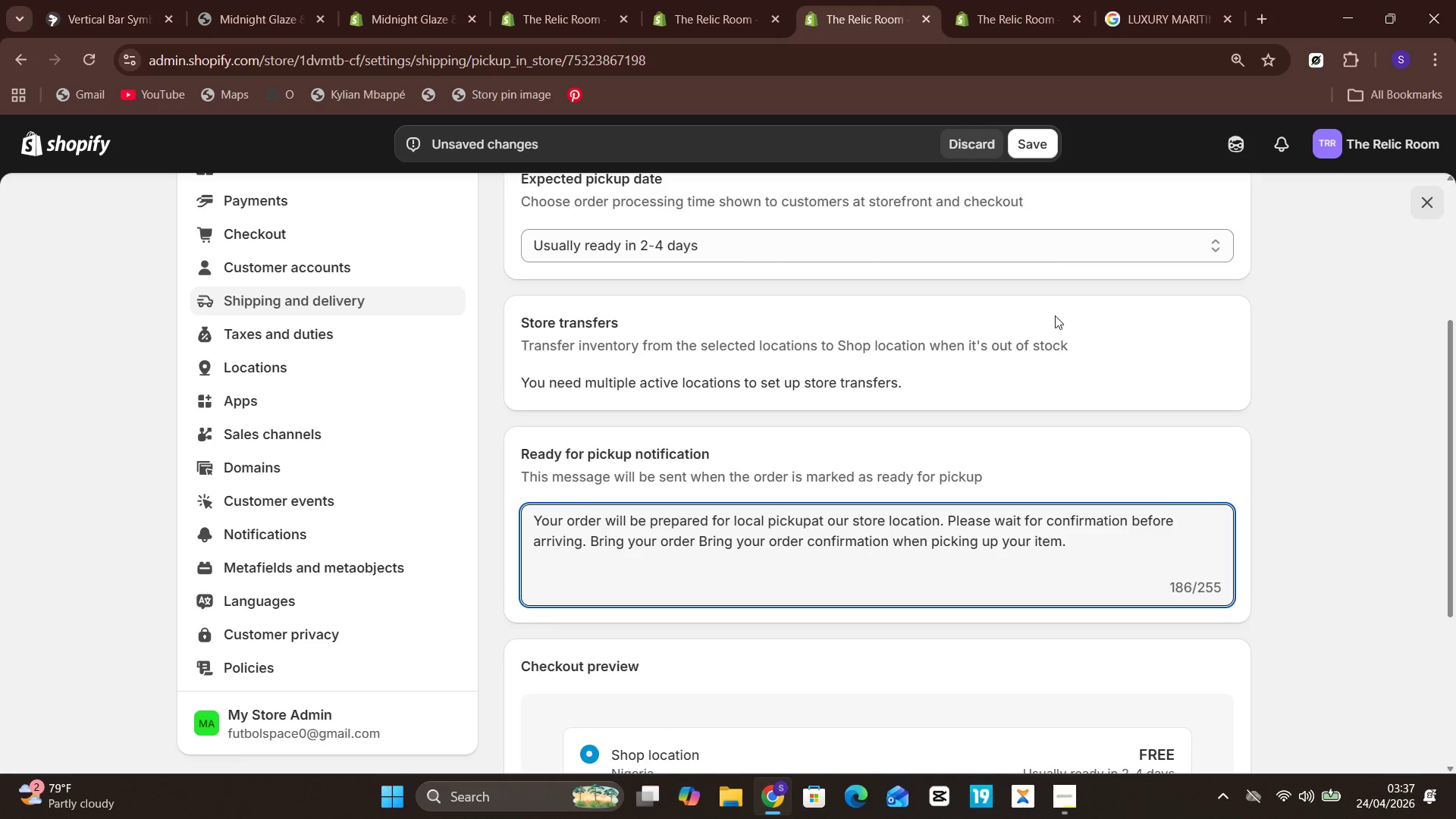 
left_click([1026, 141])
 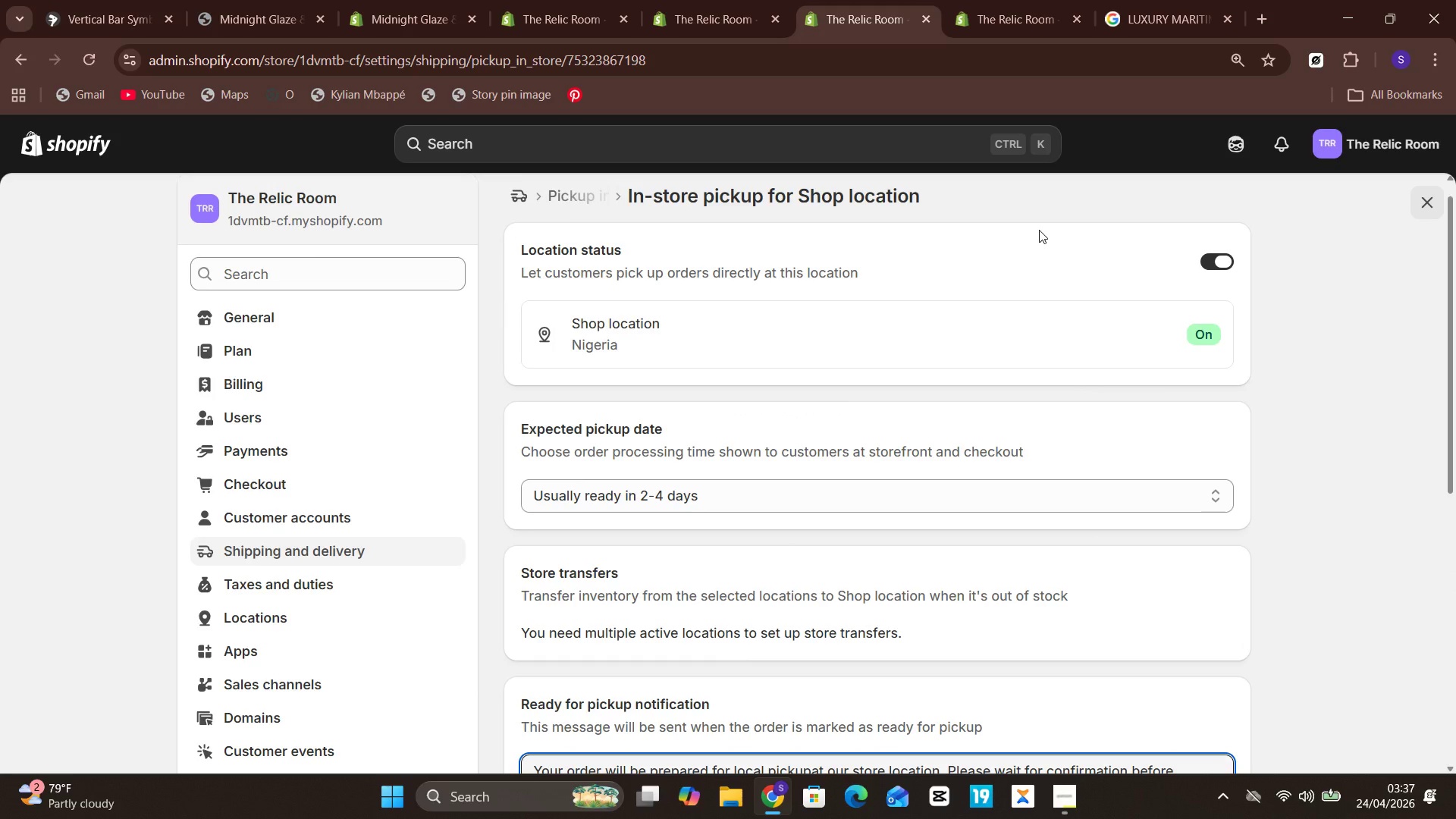 
wait(31.48)
 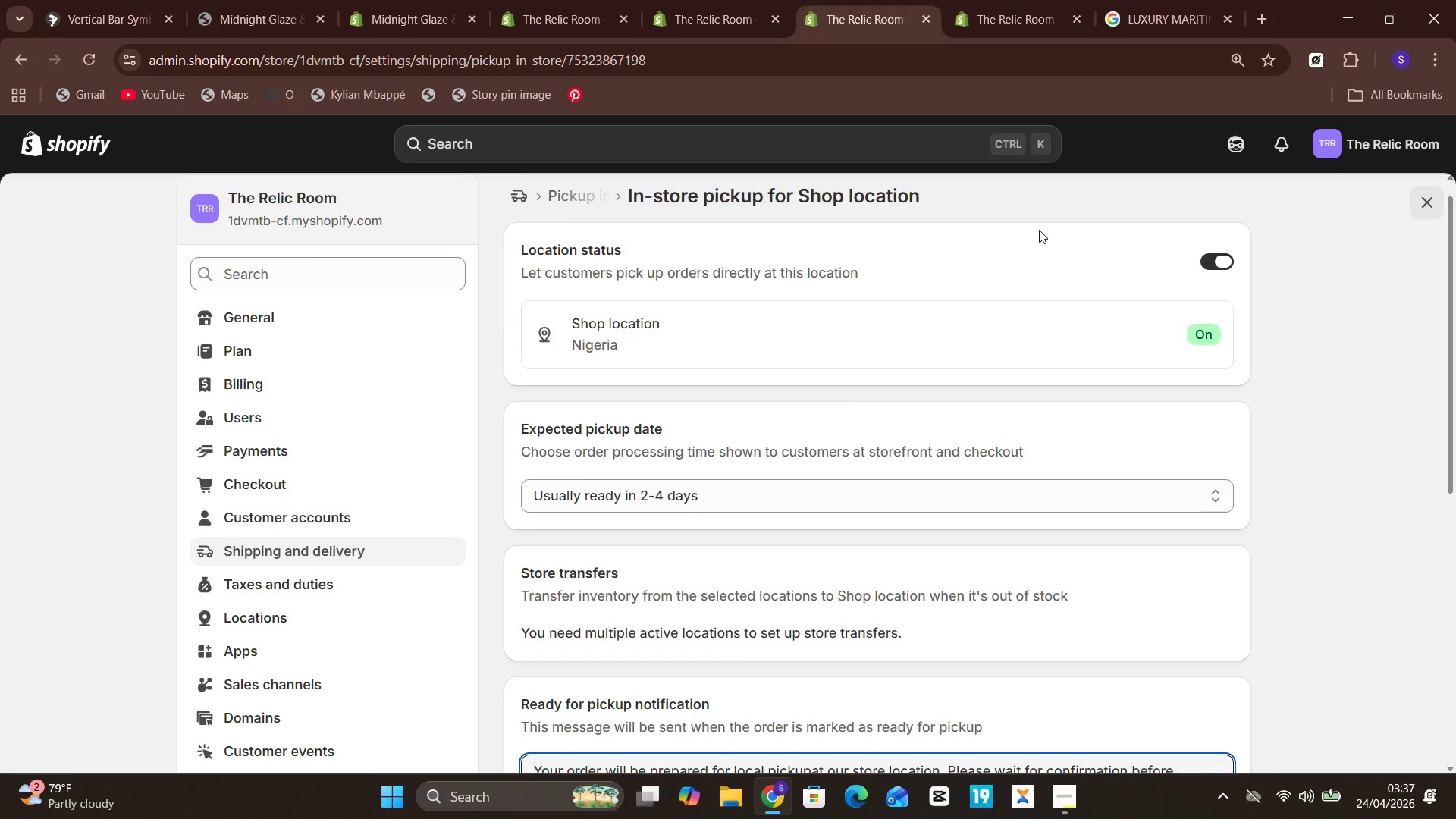 
left_click([53, 139])
 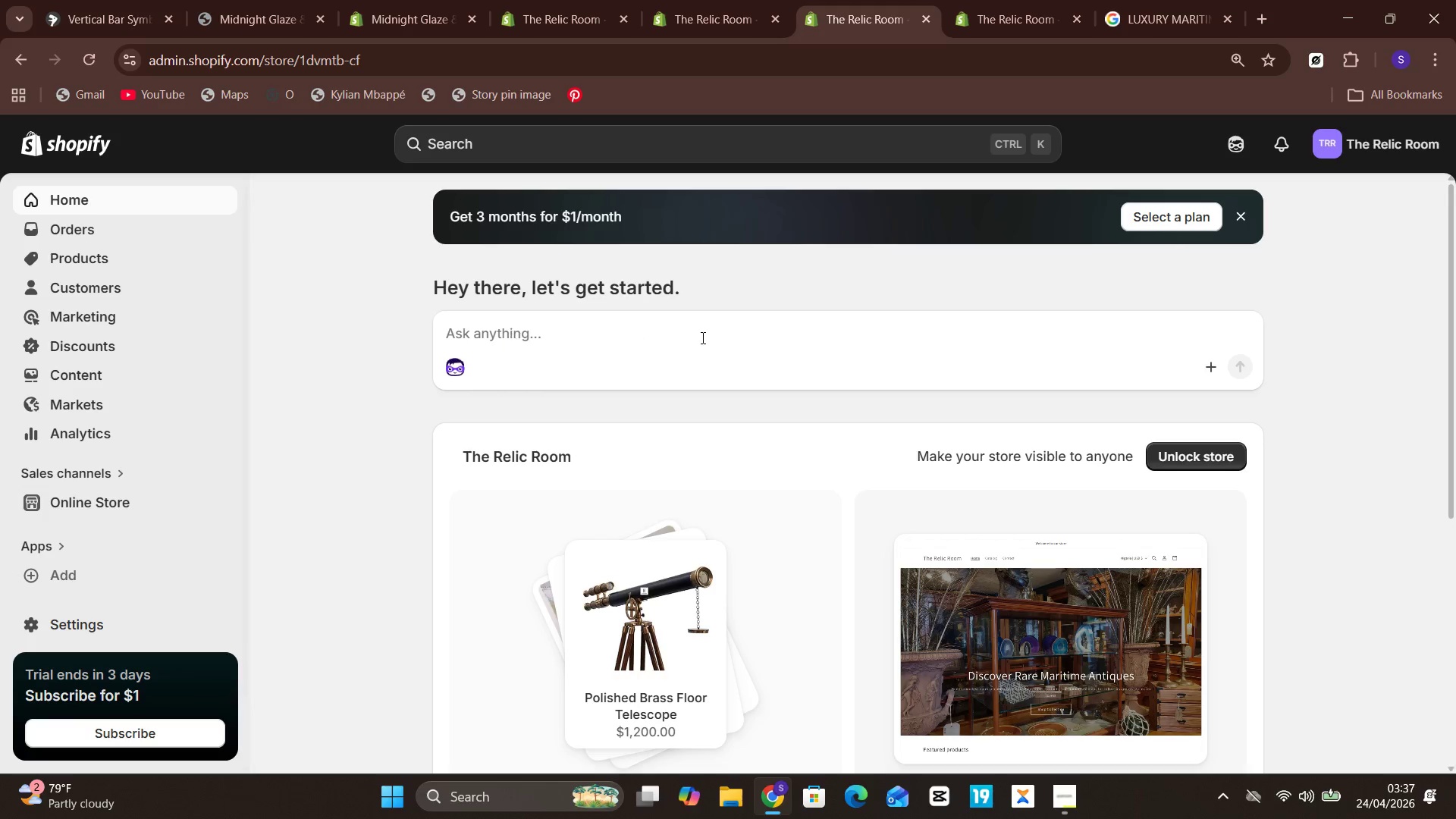 
mouse_move([1006, 381])
 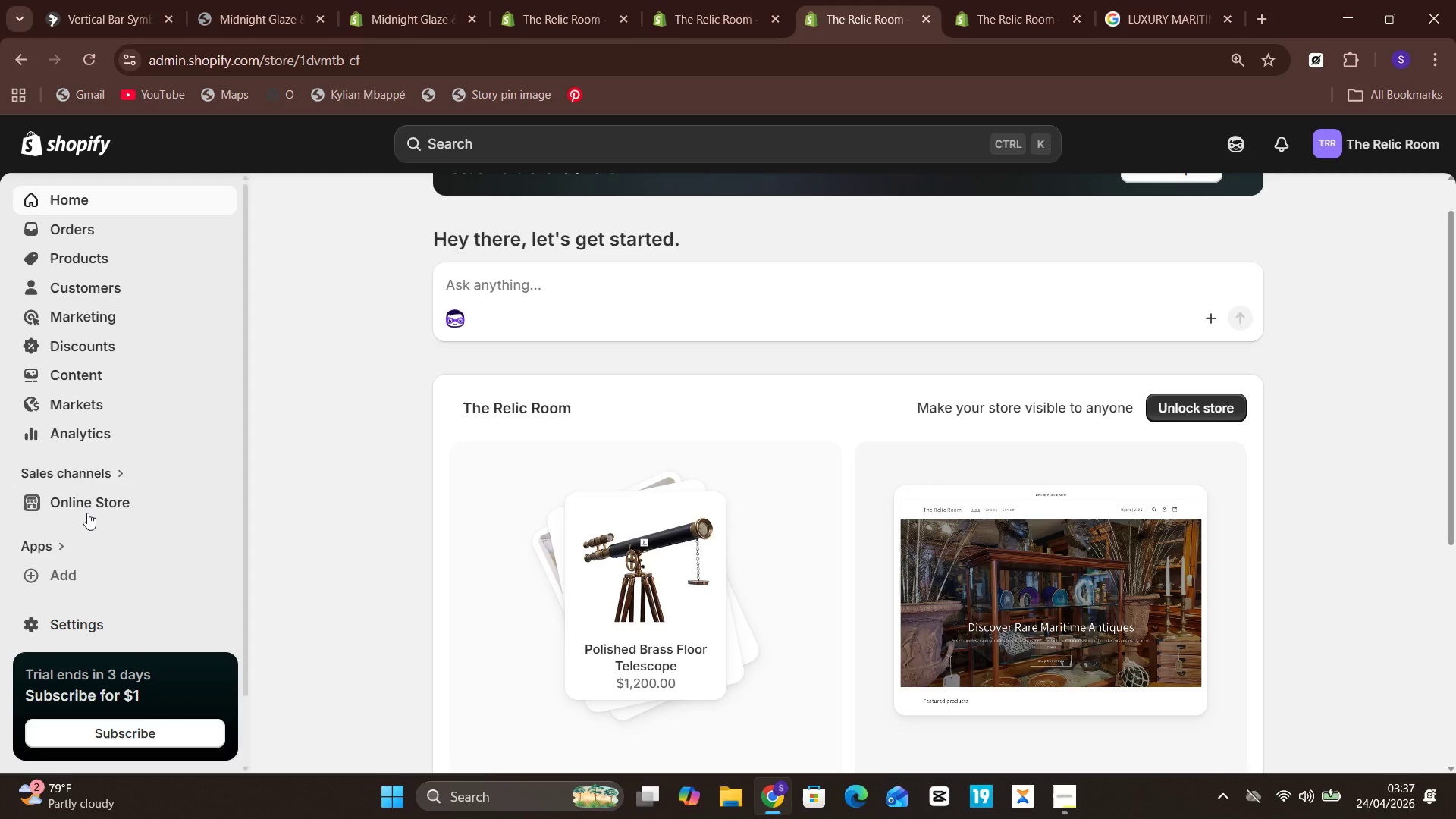 
left_click([87, 513])
 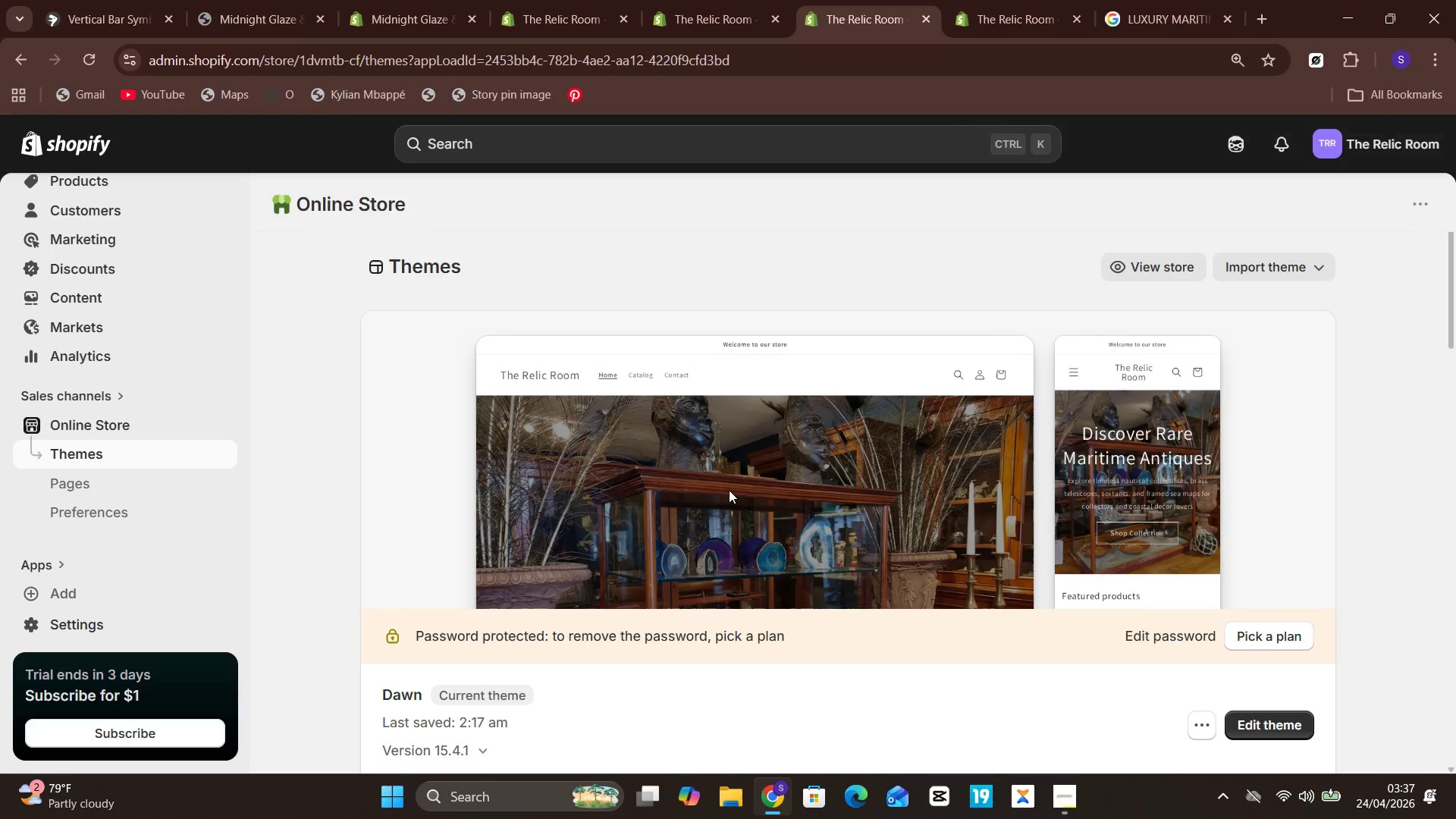 
wait(7.66)
 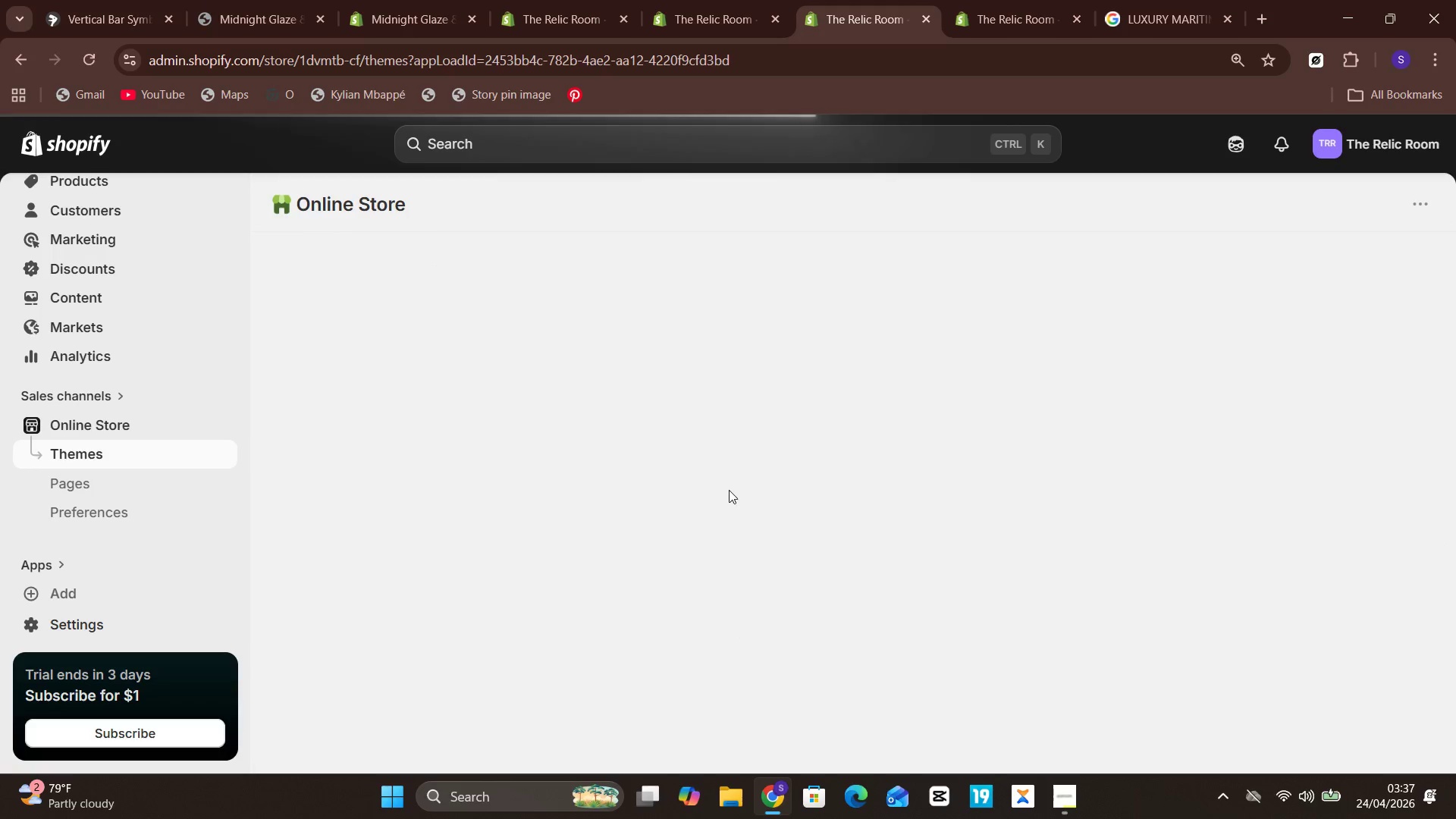 
left_click([1109, 256])
 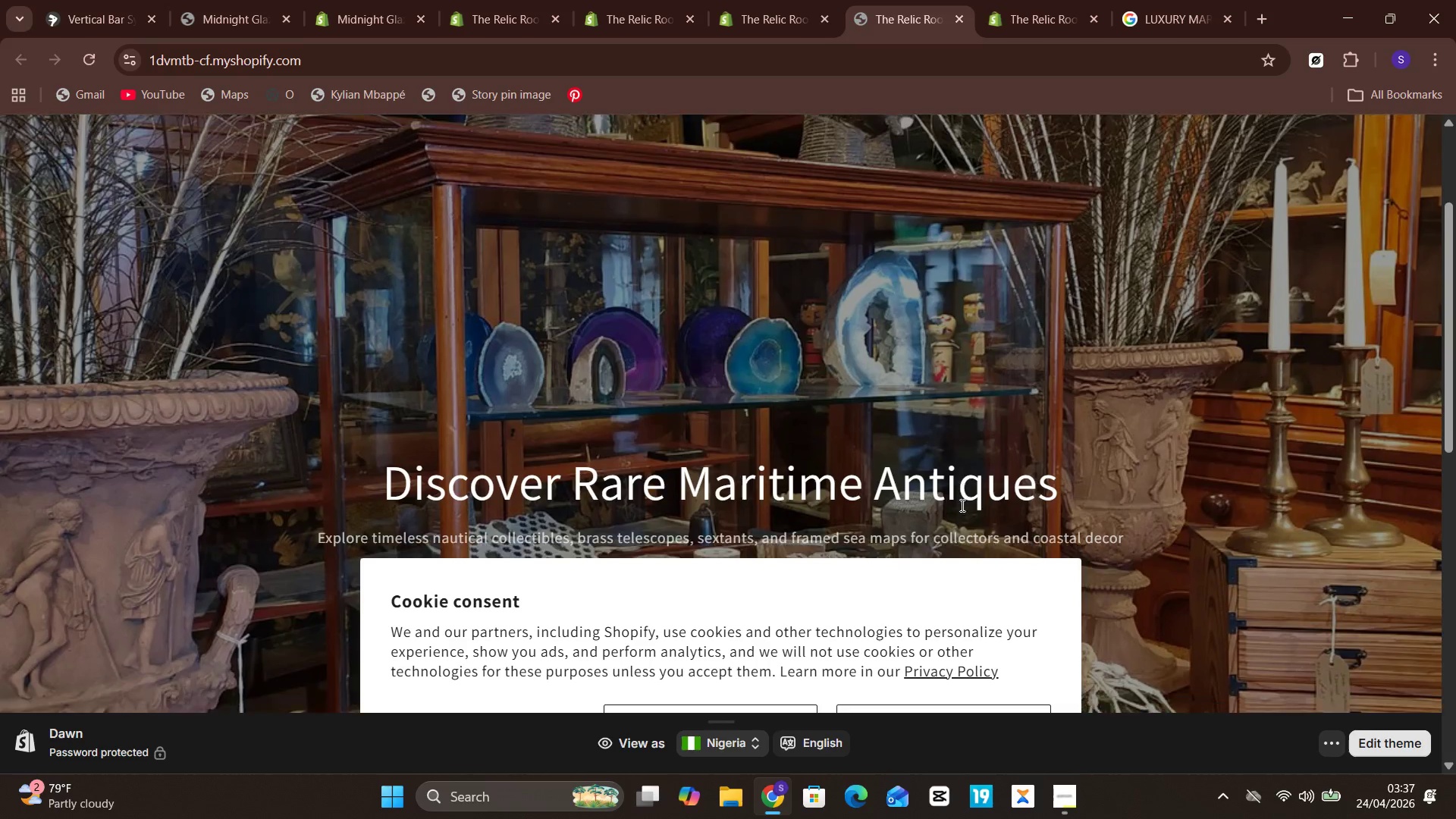 
wait(13.53)
 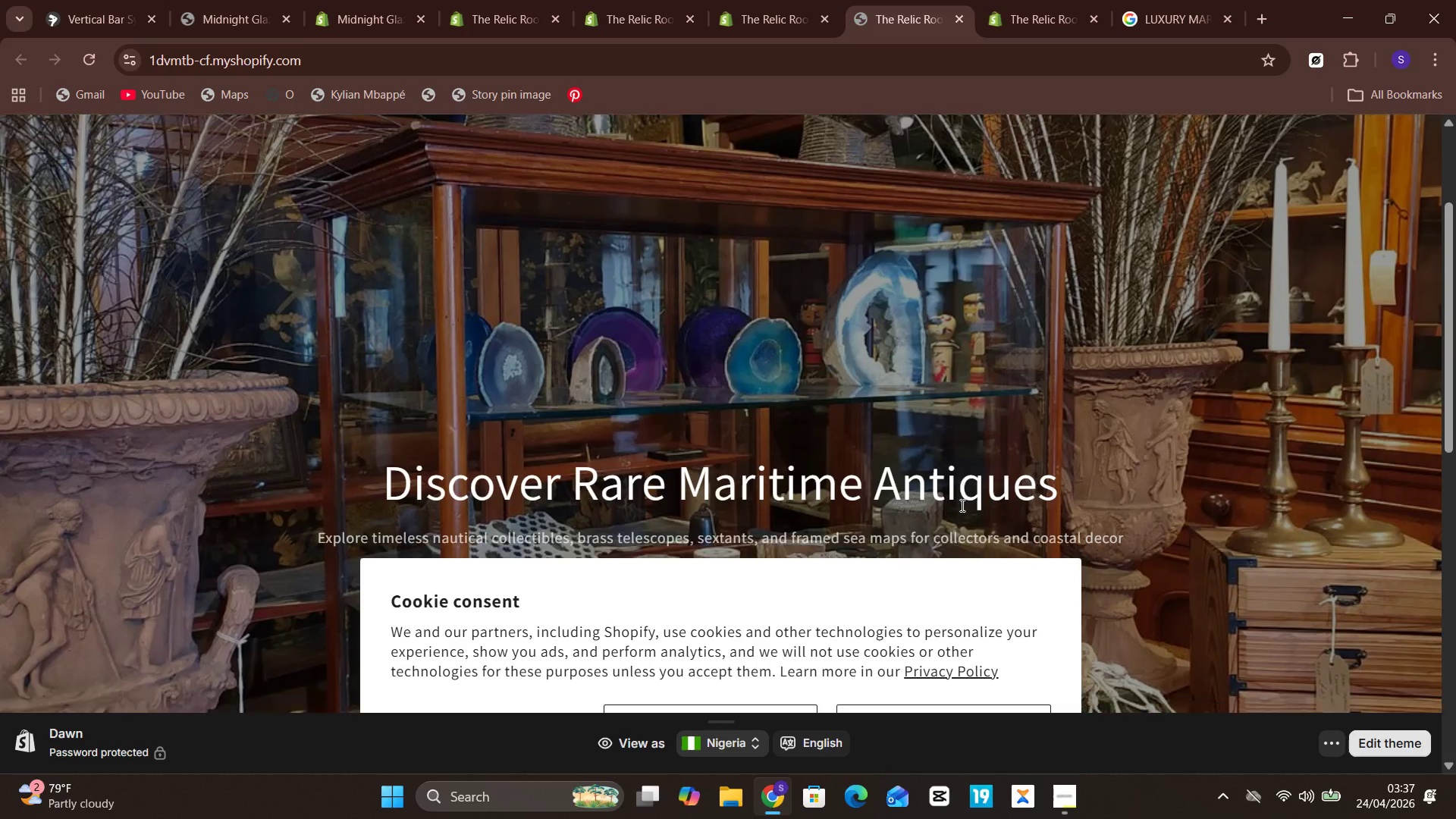 
left_click_drag(start_coordinate=[658, 701], to_coordinate=[658, 706])
 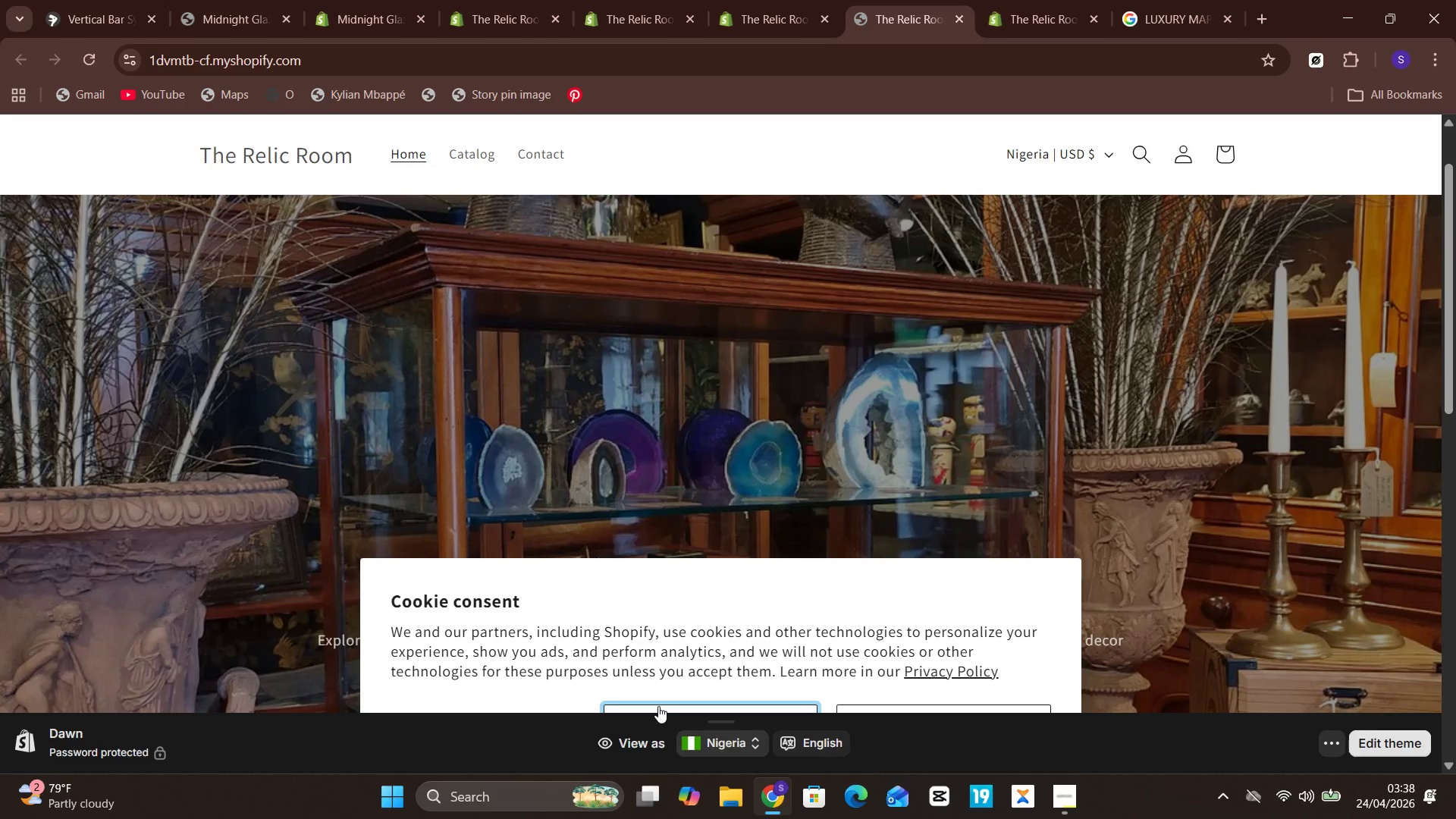 
left_click([658, 706])
 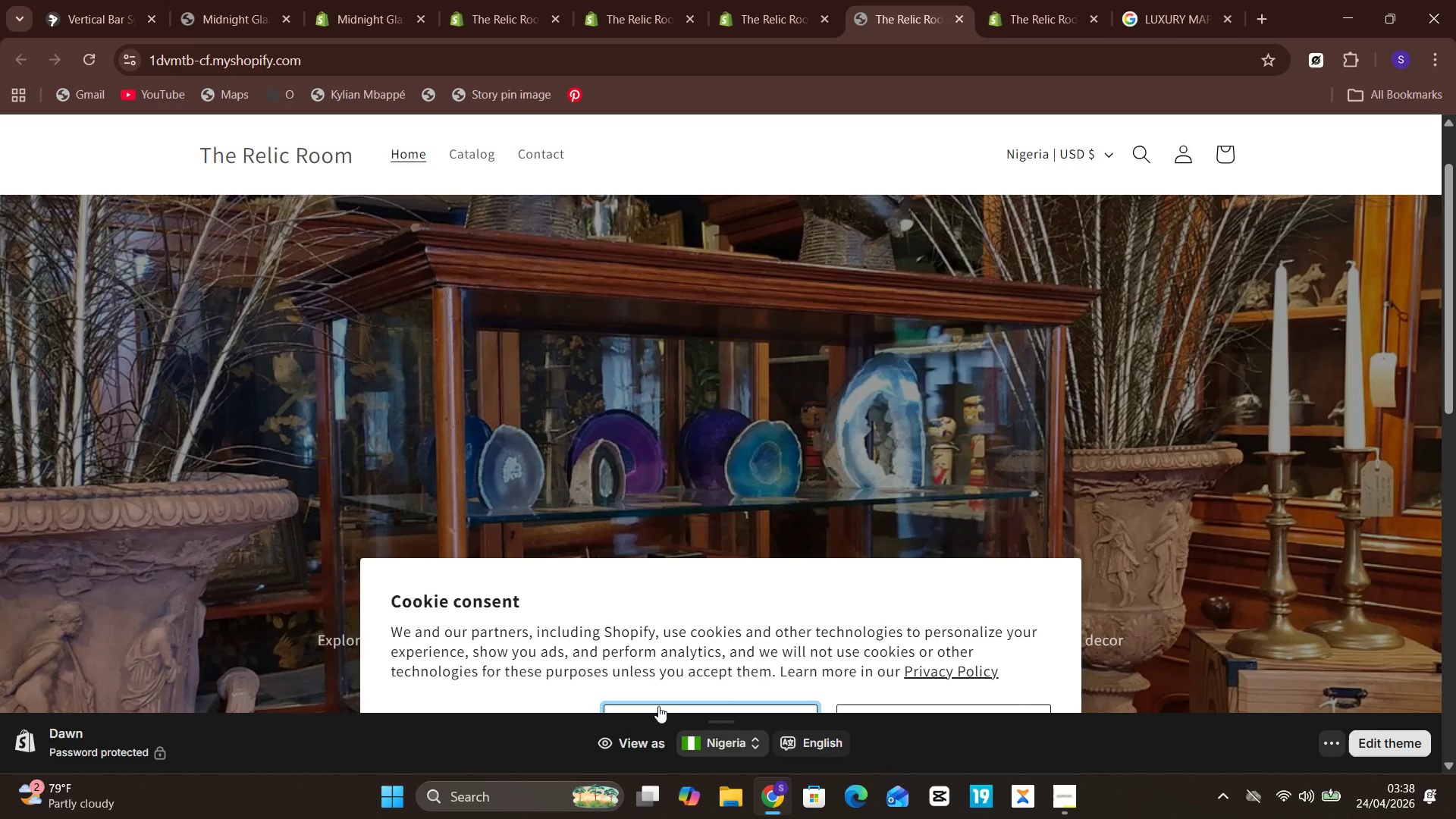 
double_click([658, 706])
 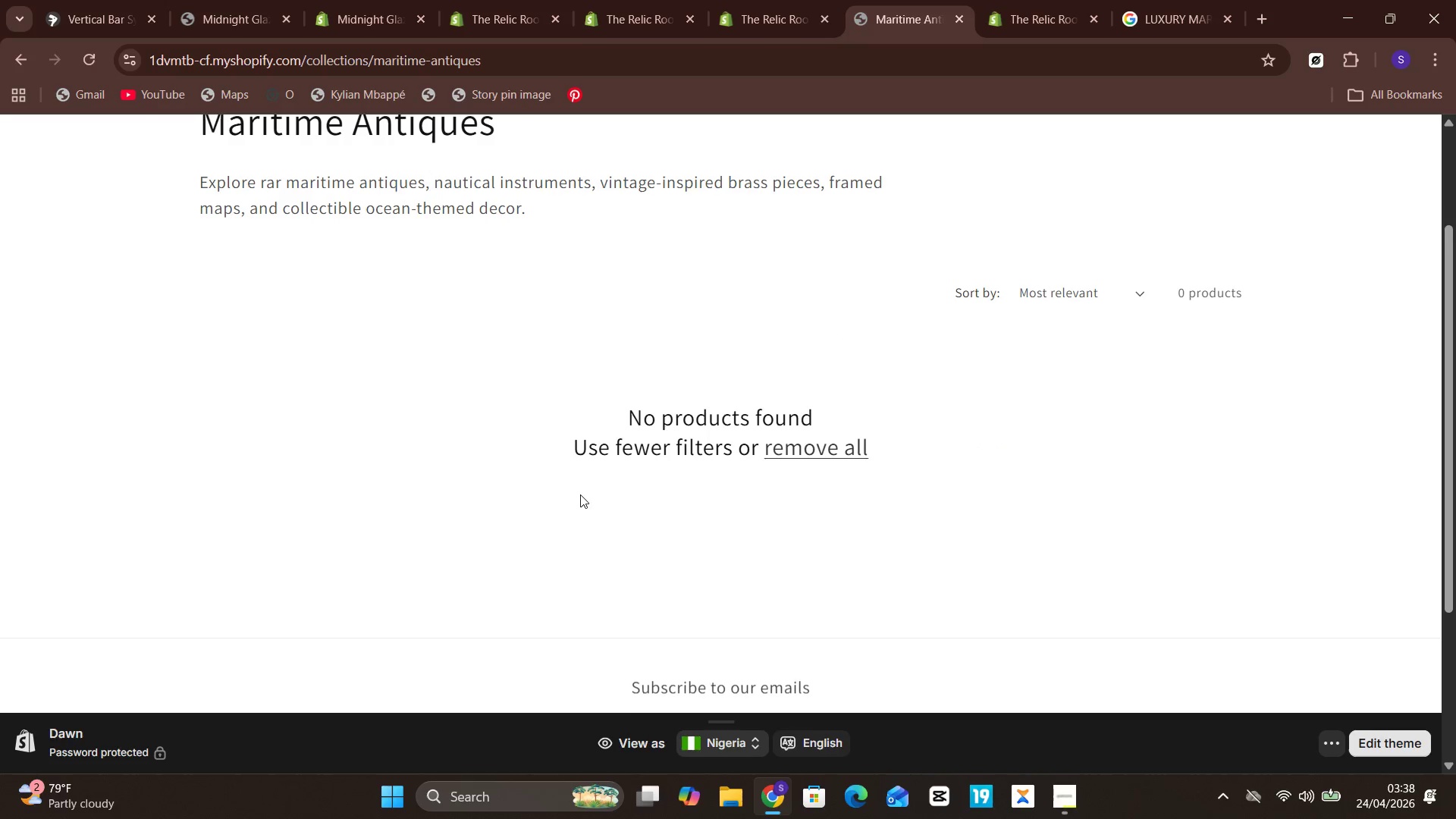 
wait(8.58)
 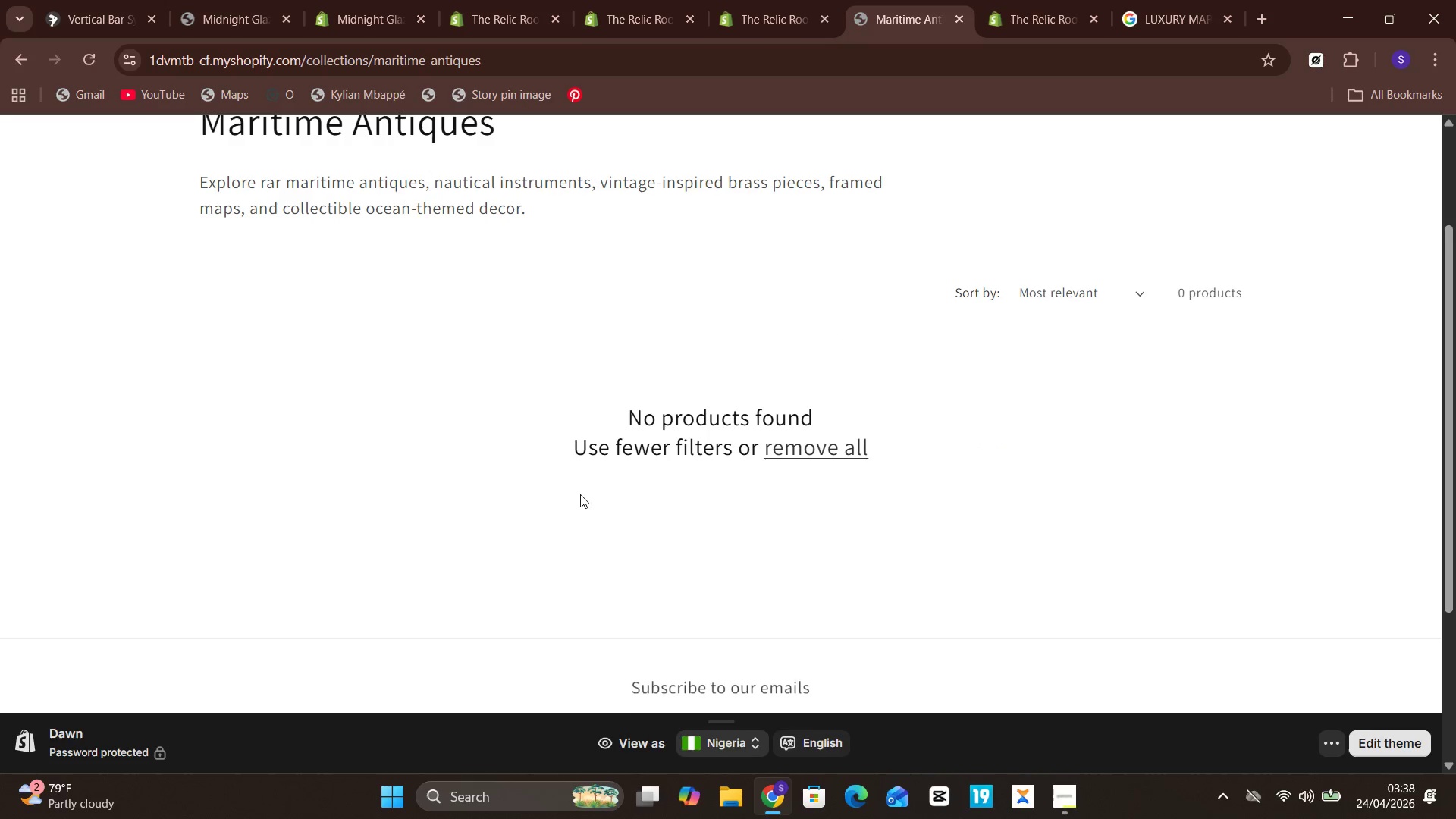 
left_click([420, 196])
 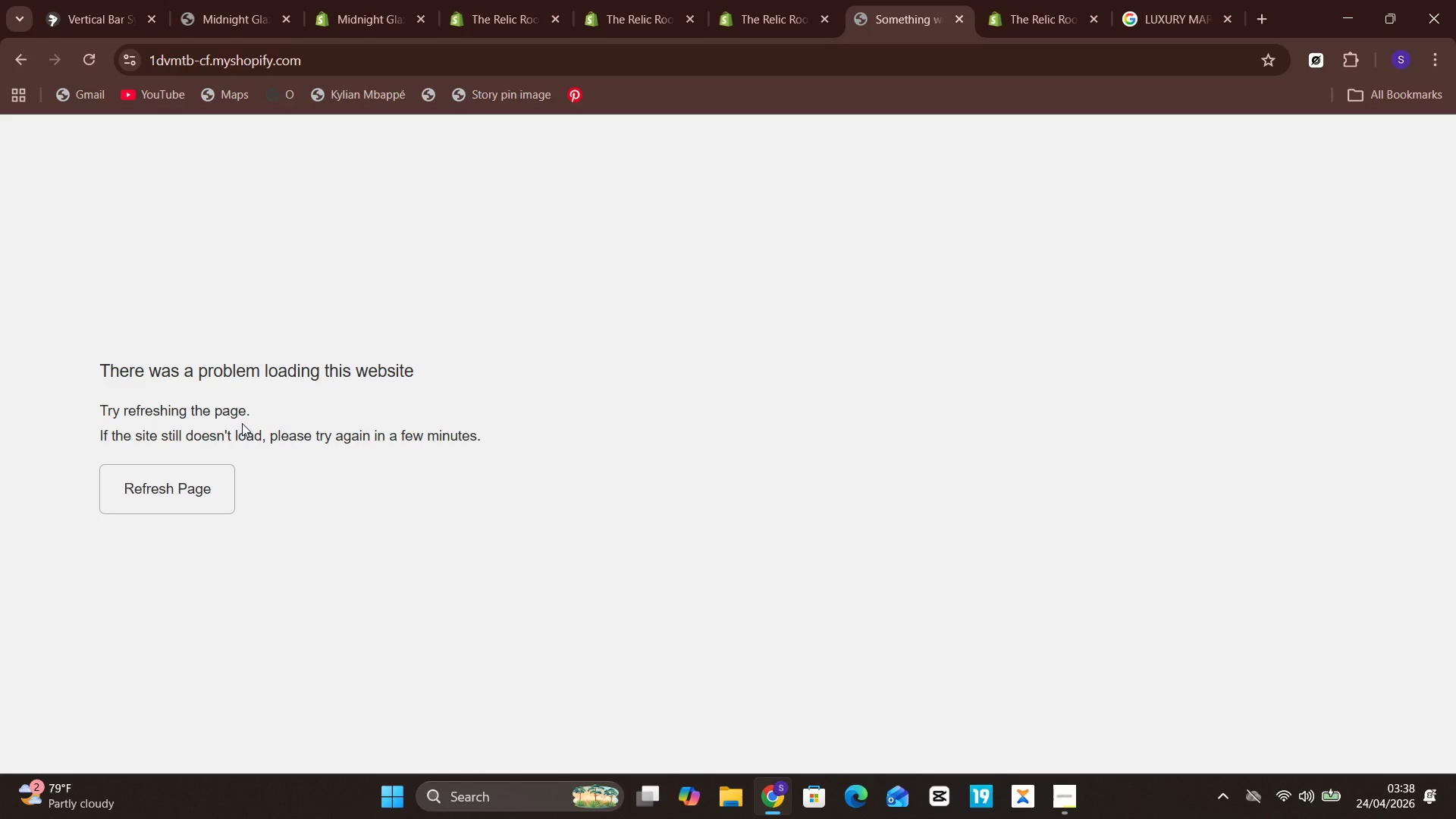 
left_click([168, 463])
 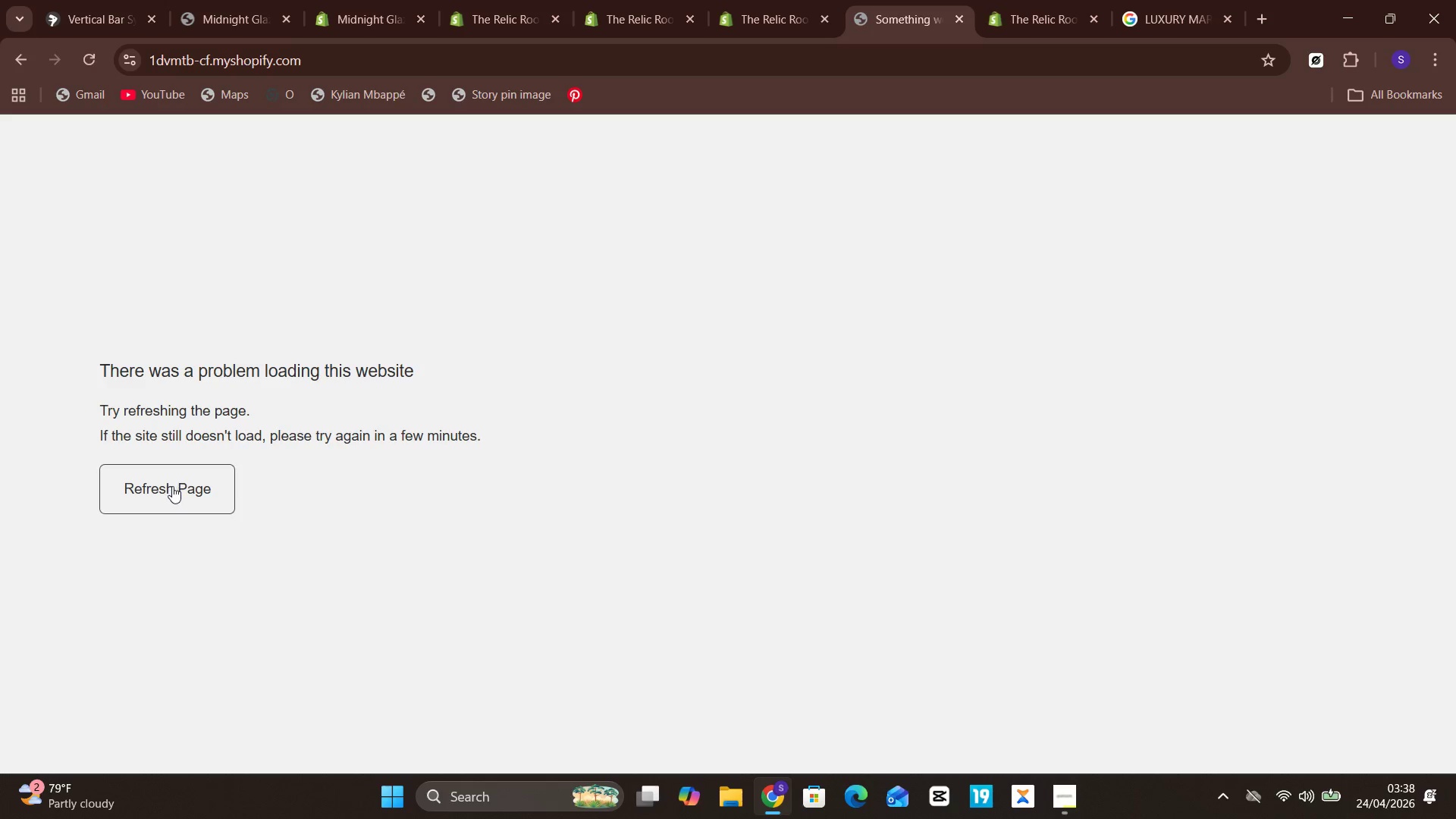 
left_click([172, 486])
 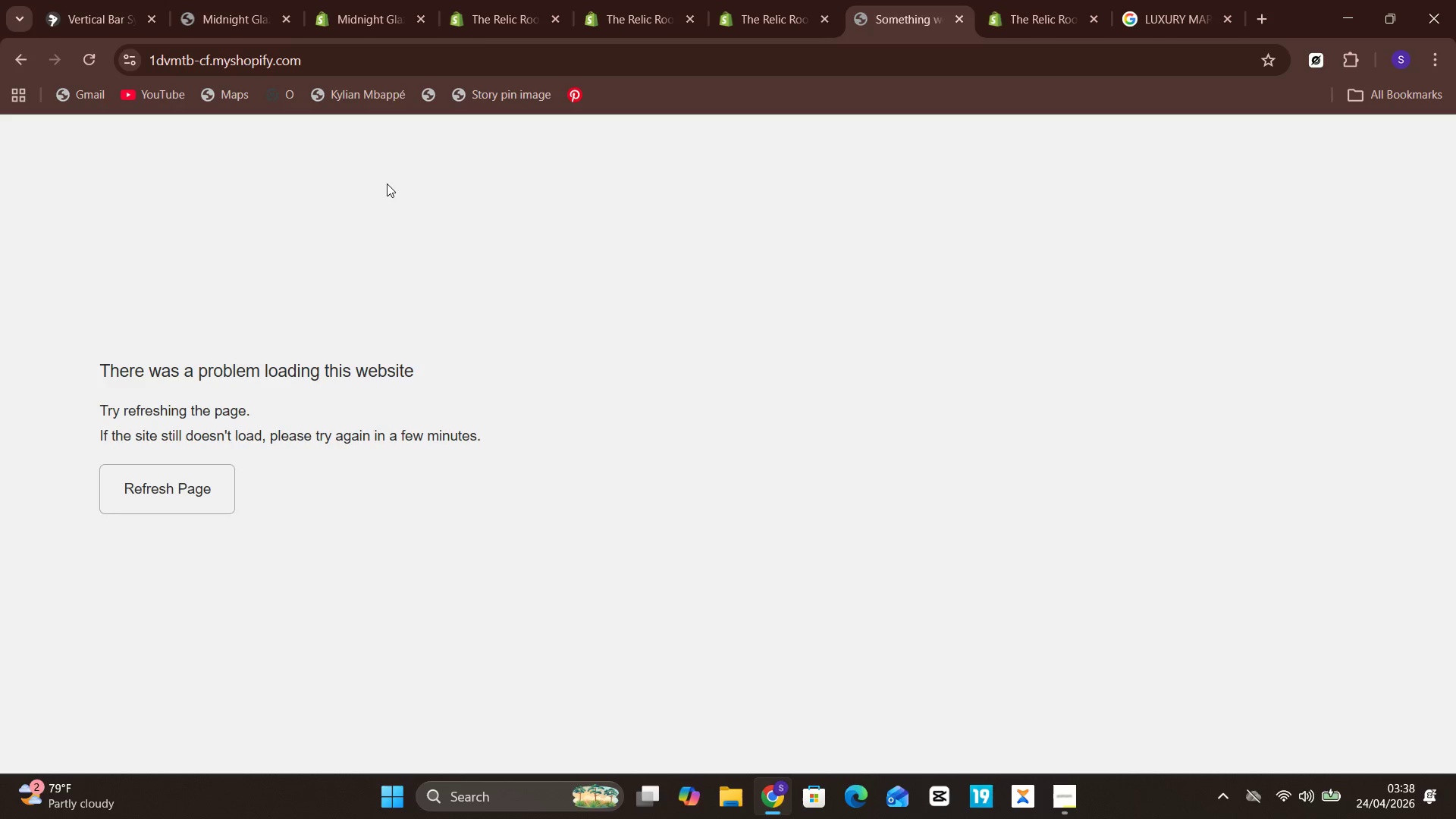 
left_click([711, 0])
 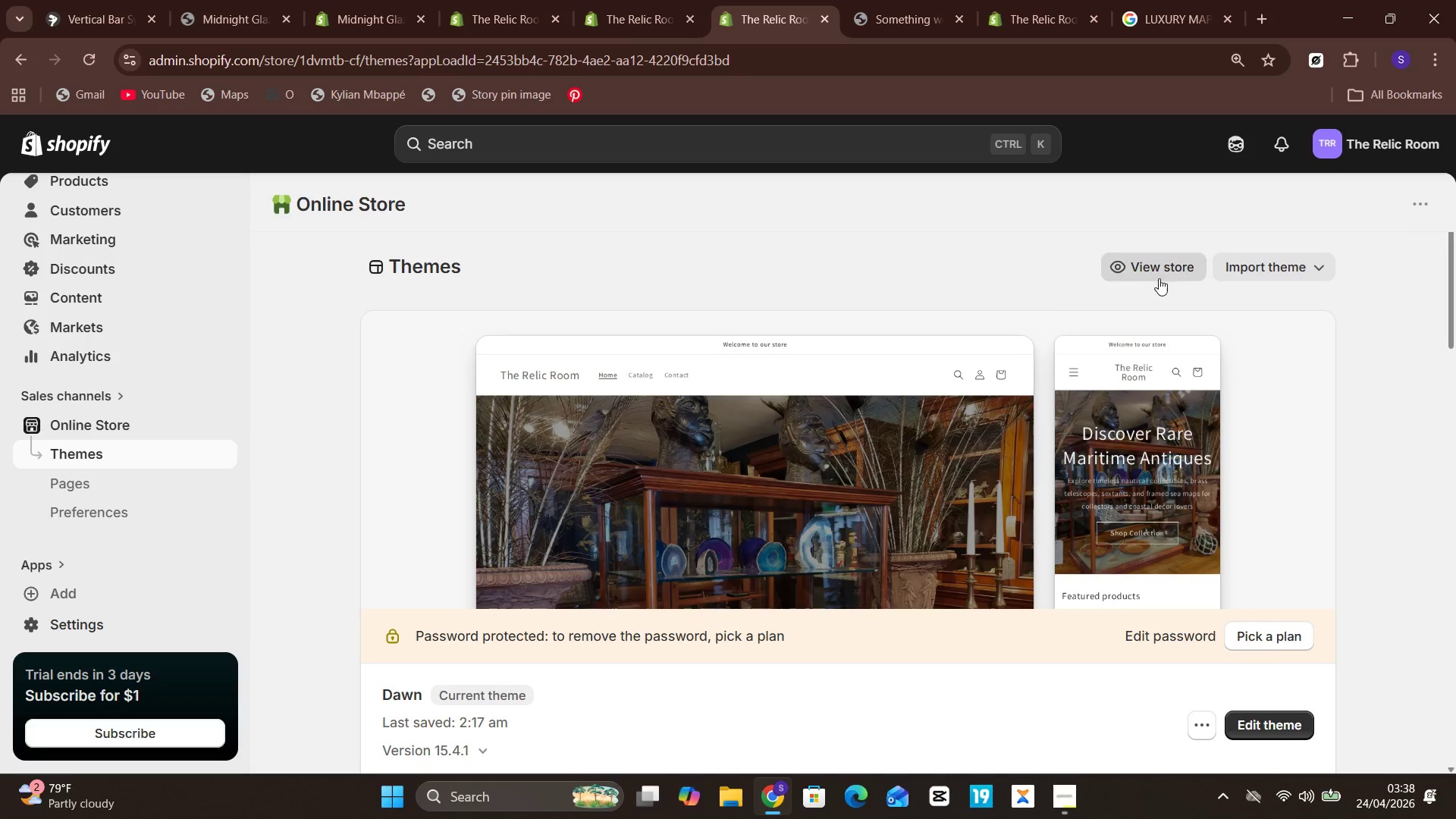 
left_click([1153, 271])
 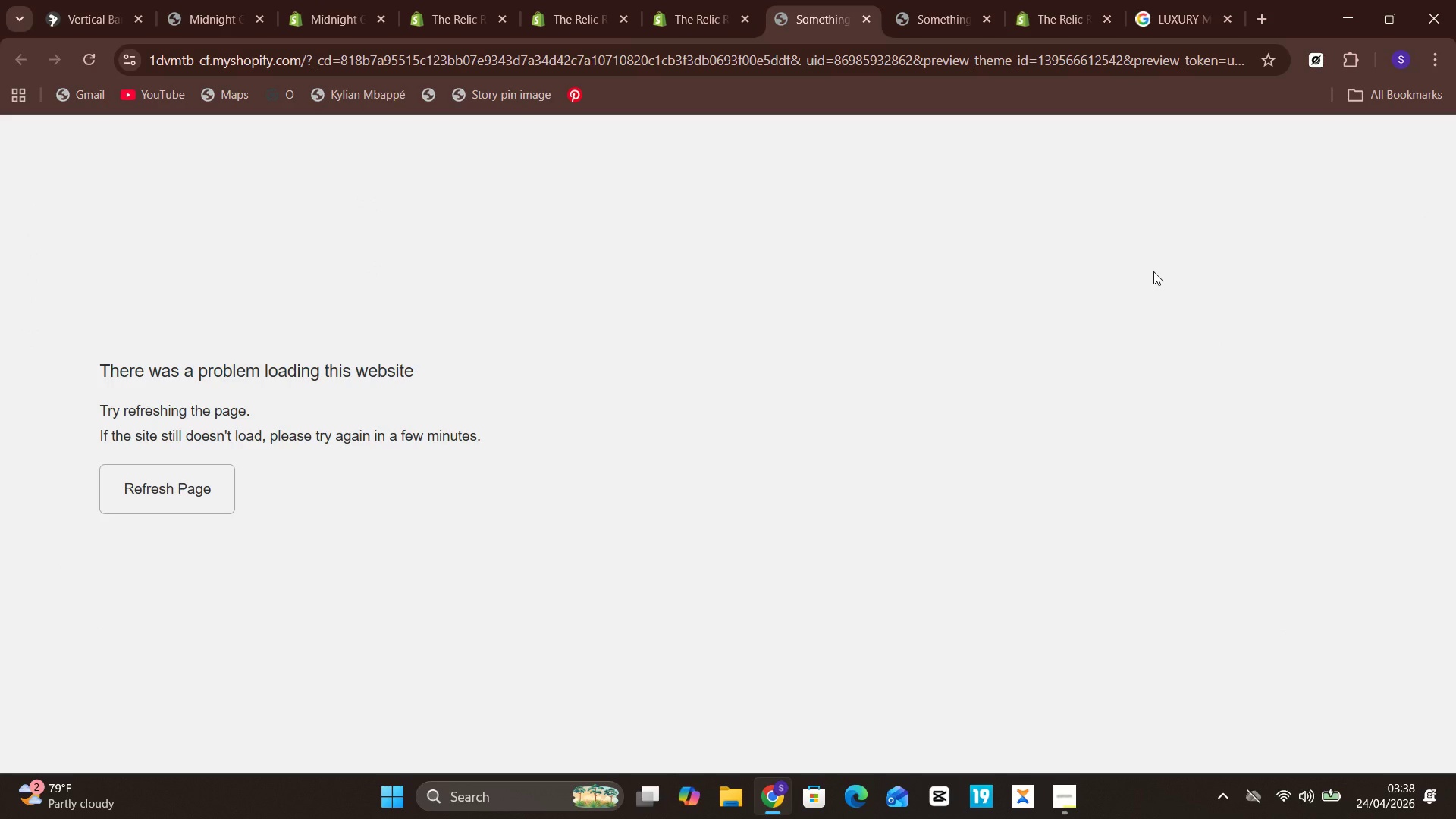 
wait(8.47)
 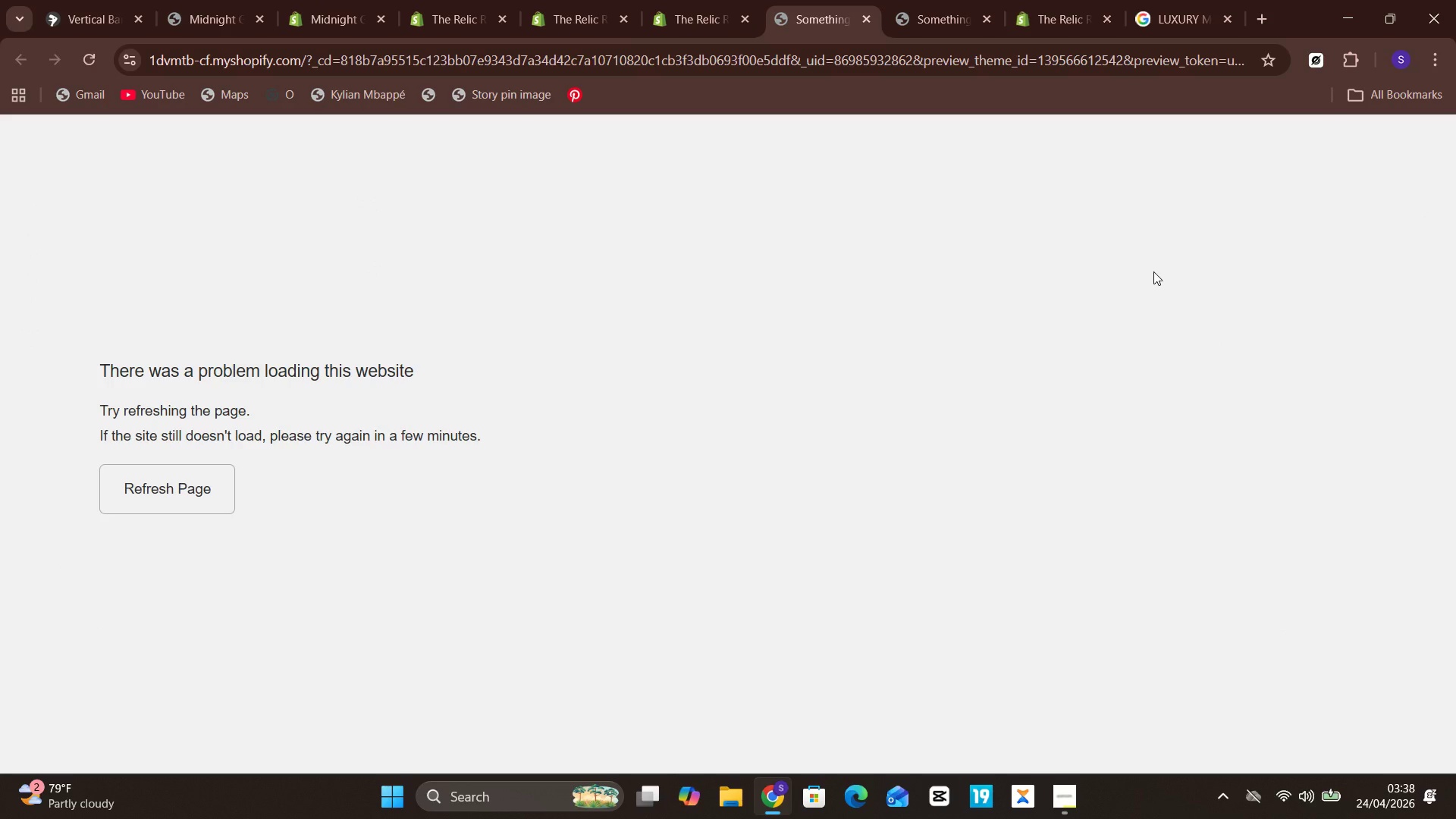 
left_click([93, 52])
 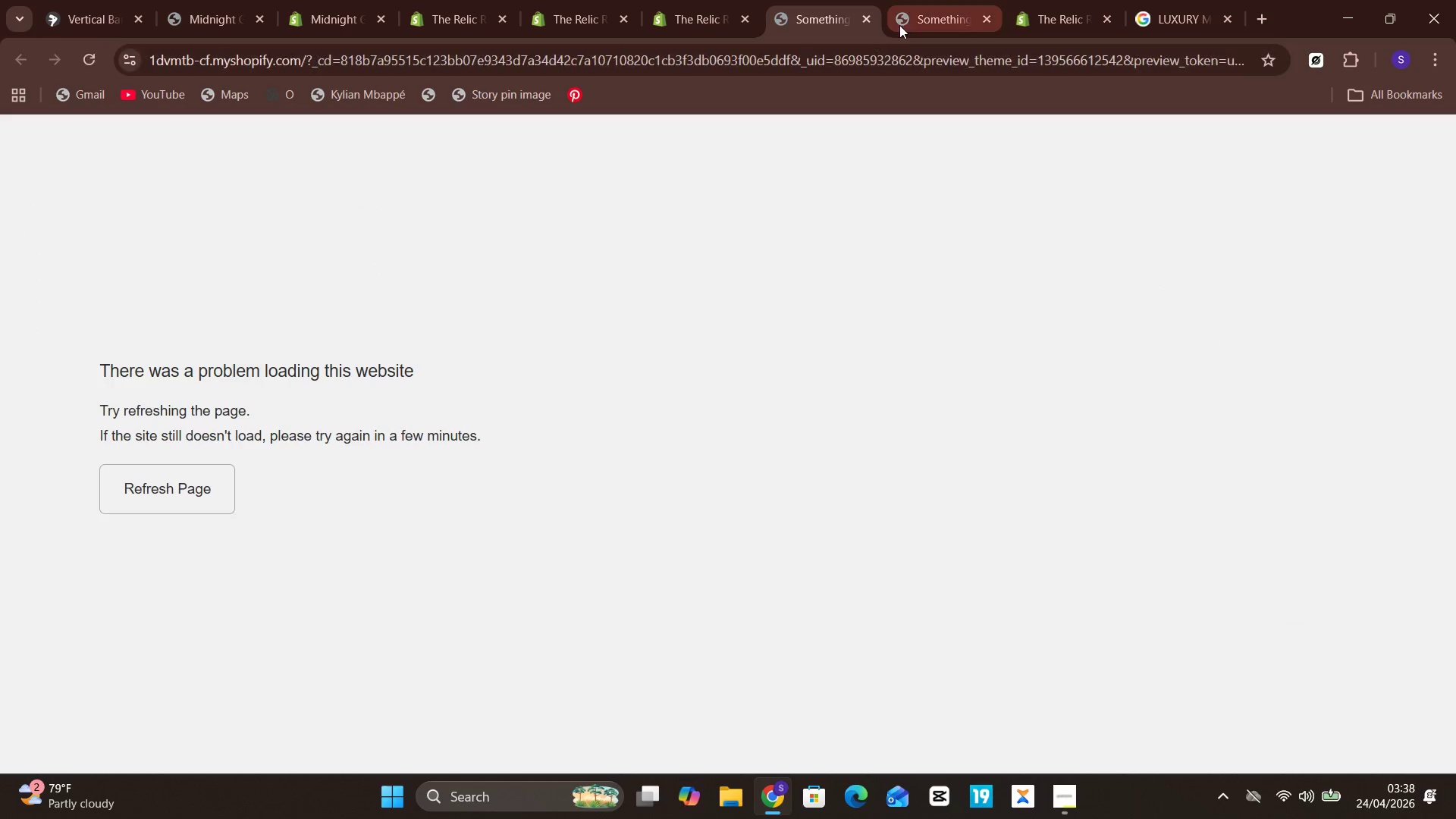 
left_click([861, 21])
 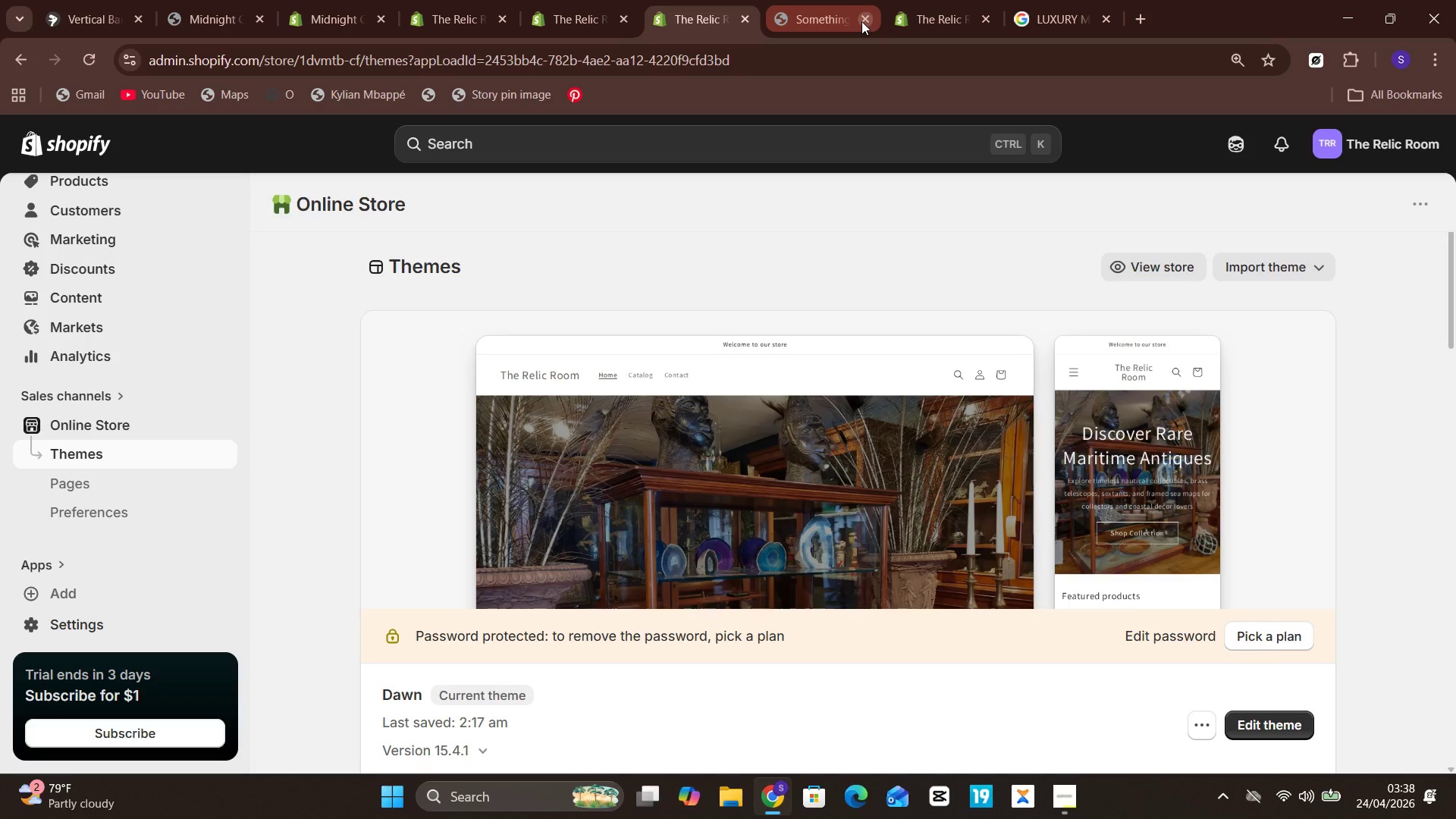 
left_click([861, 21])
 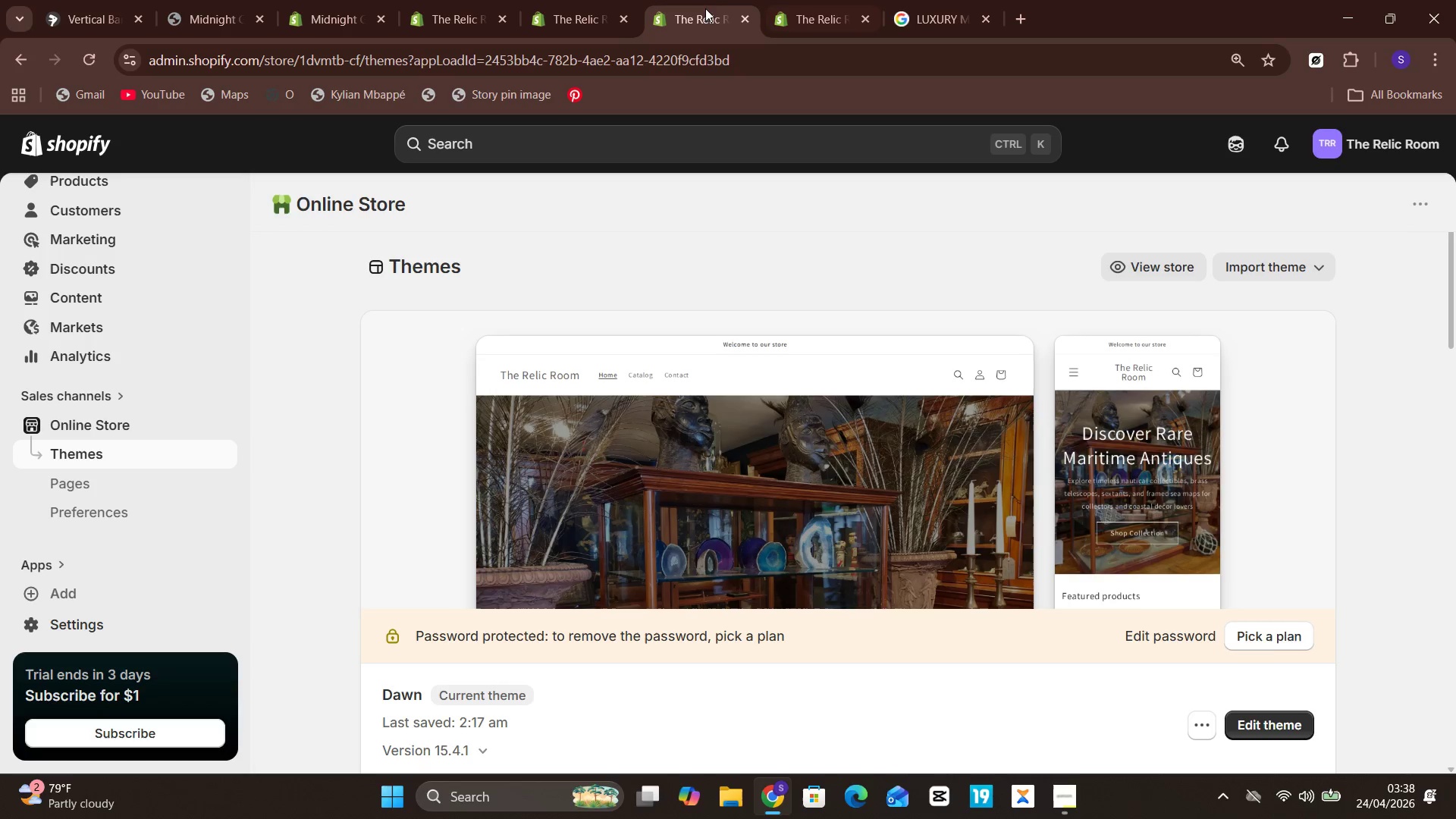 
left_click([704, 8])
 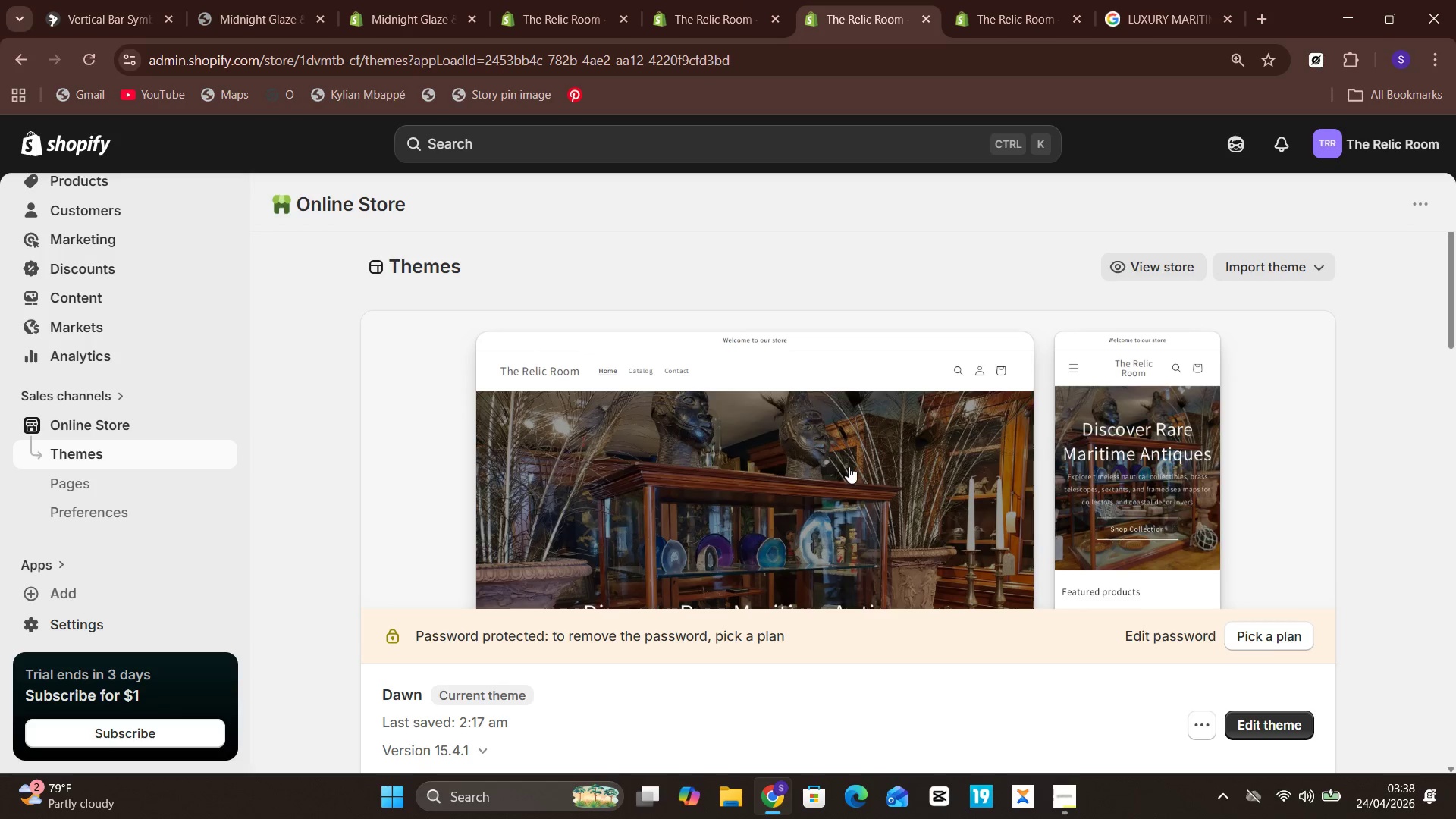 
left_click([849, 466])
 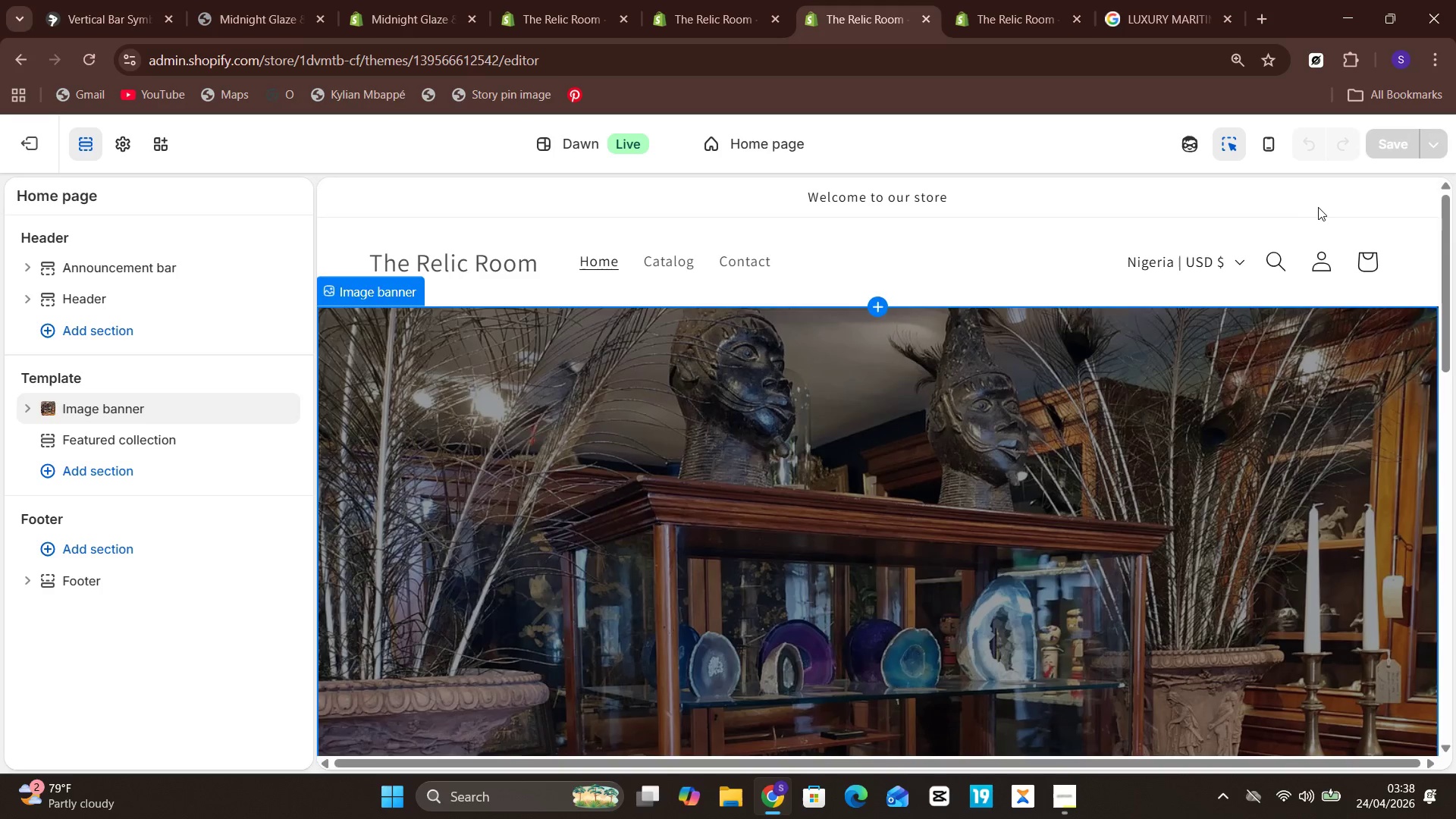 
wait(7.06)
 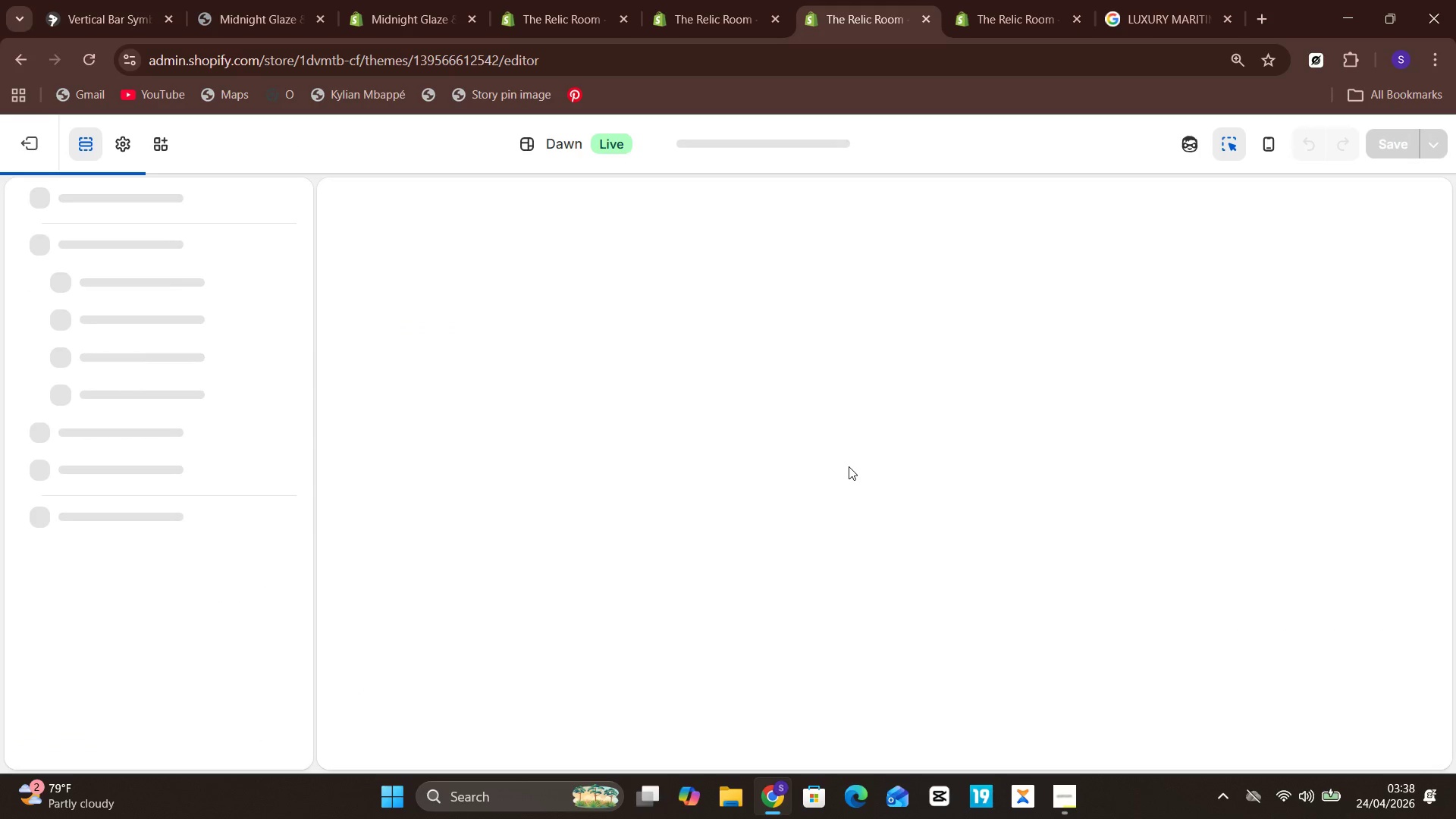 
left_click([1216, 401])
 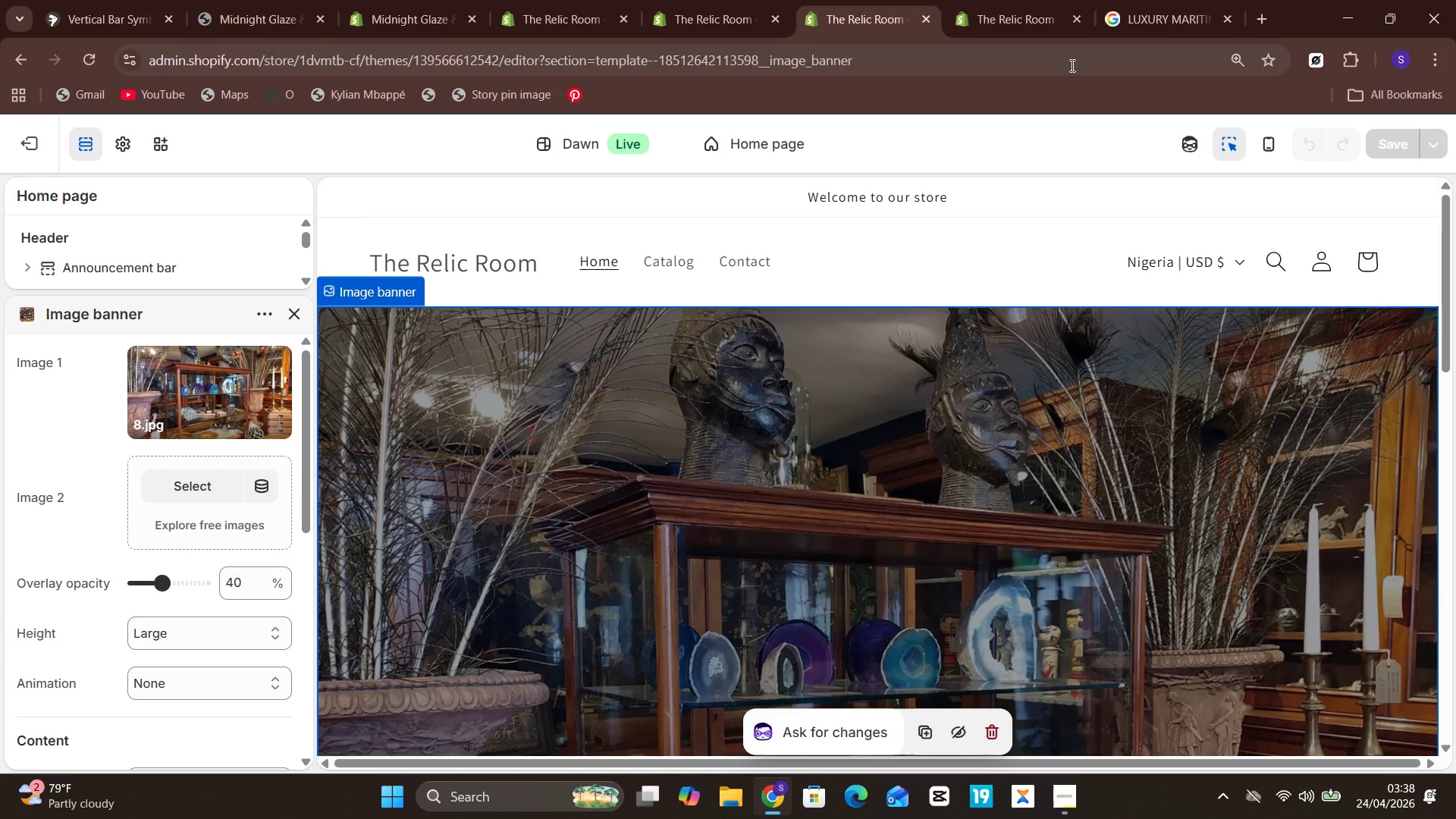 
left_click([971, 0])
 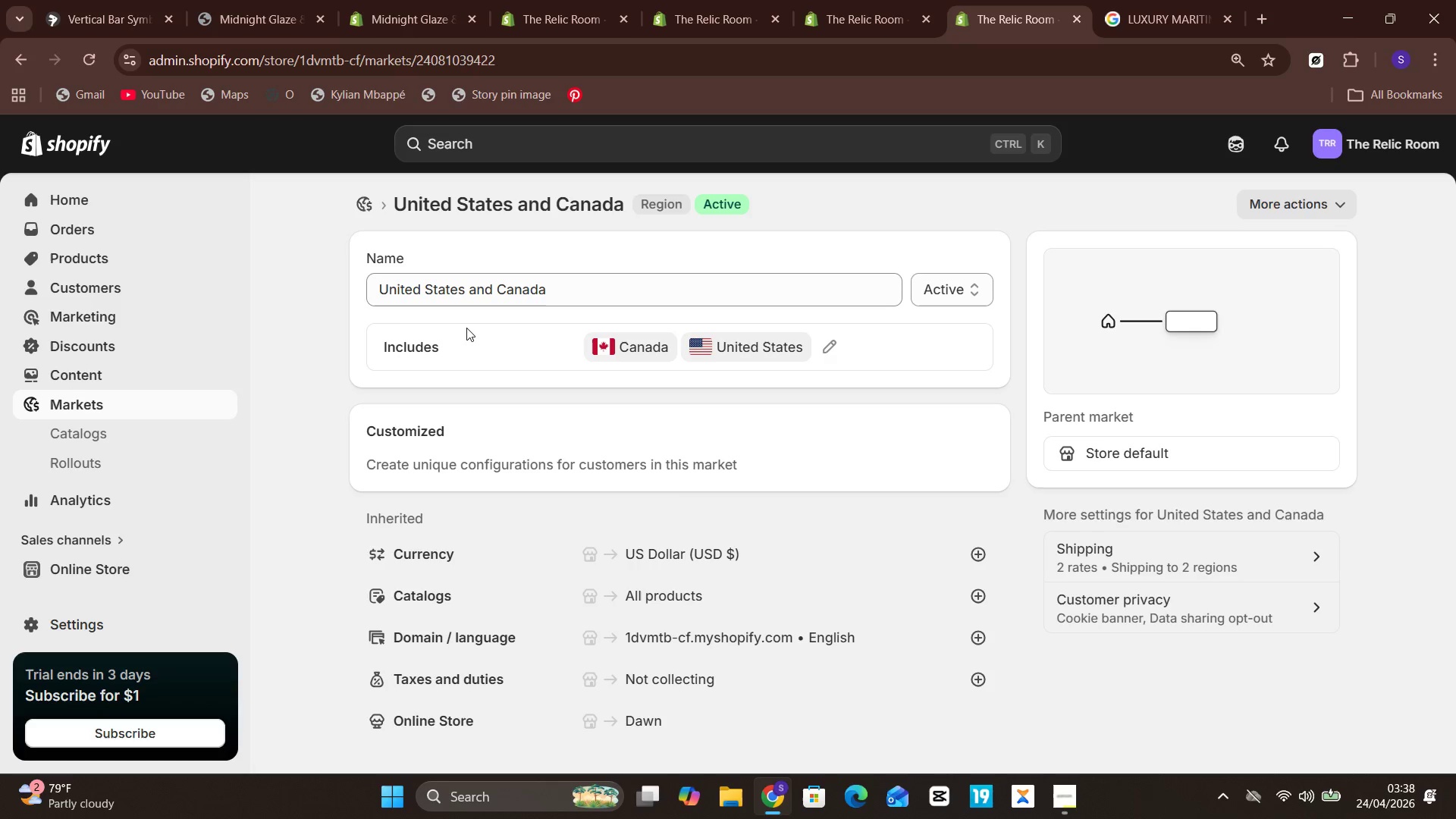 
wait(6.0)
 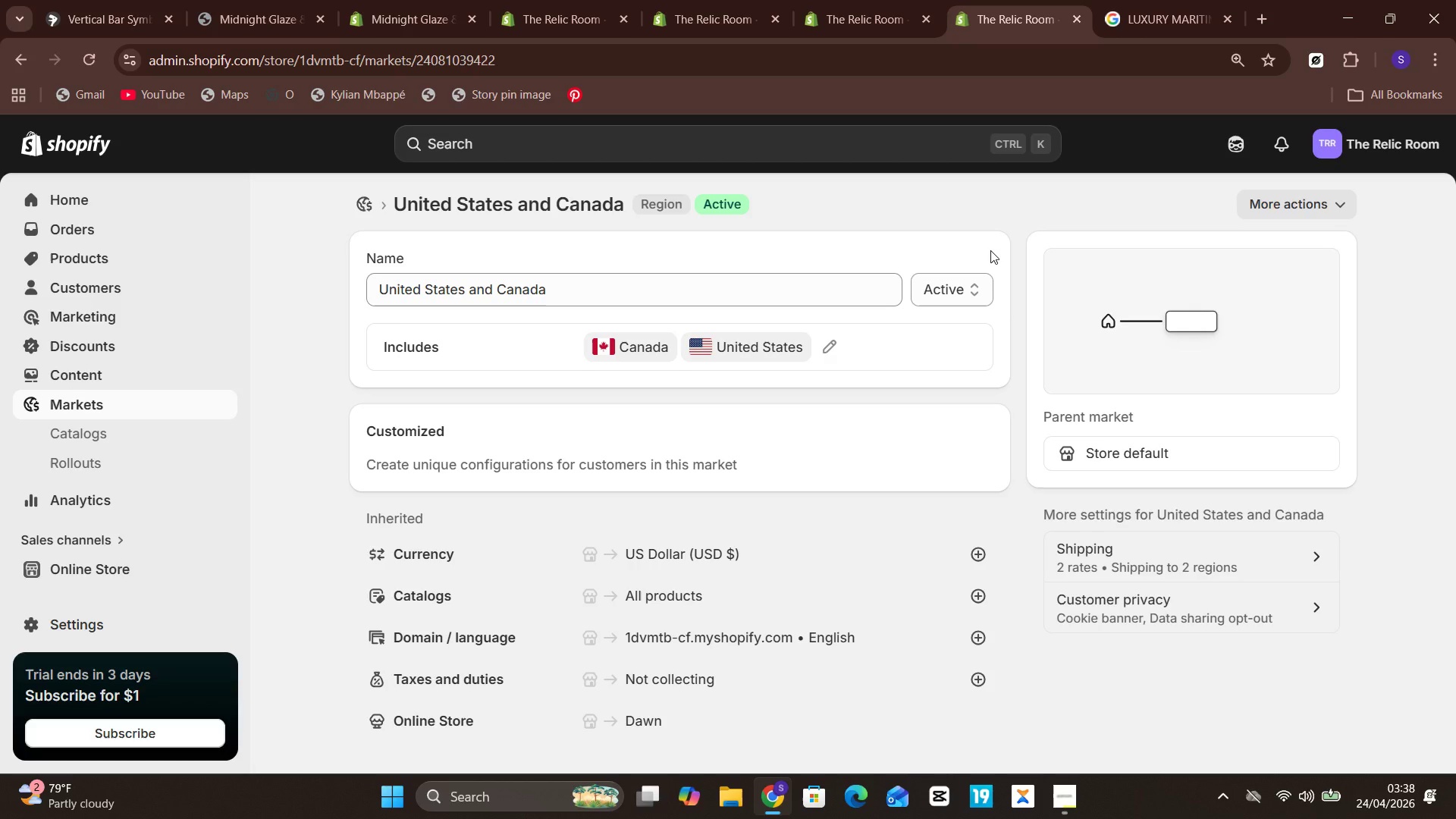 
left_click([753, 0])
 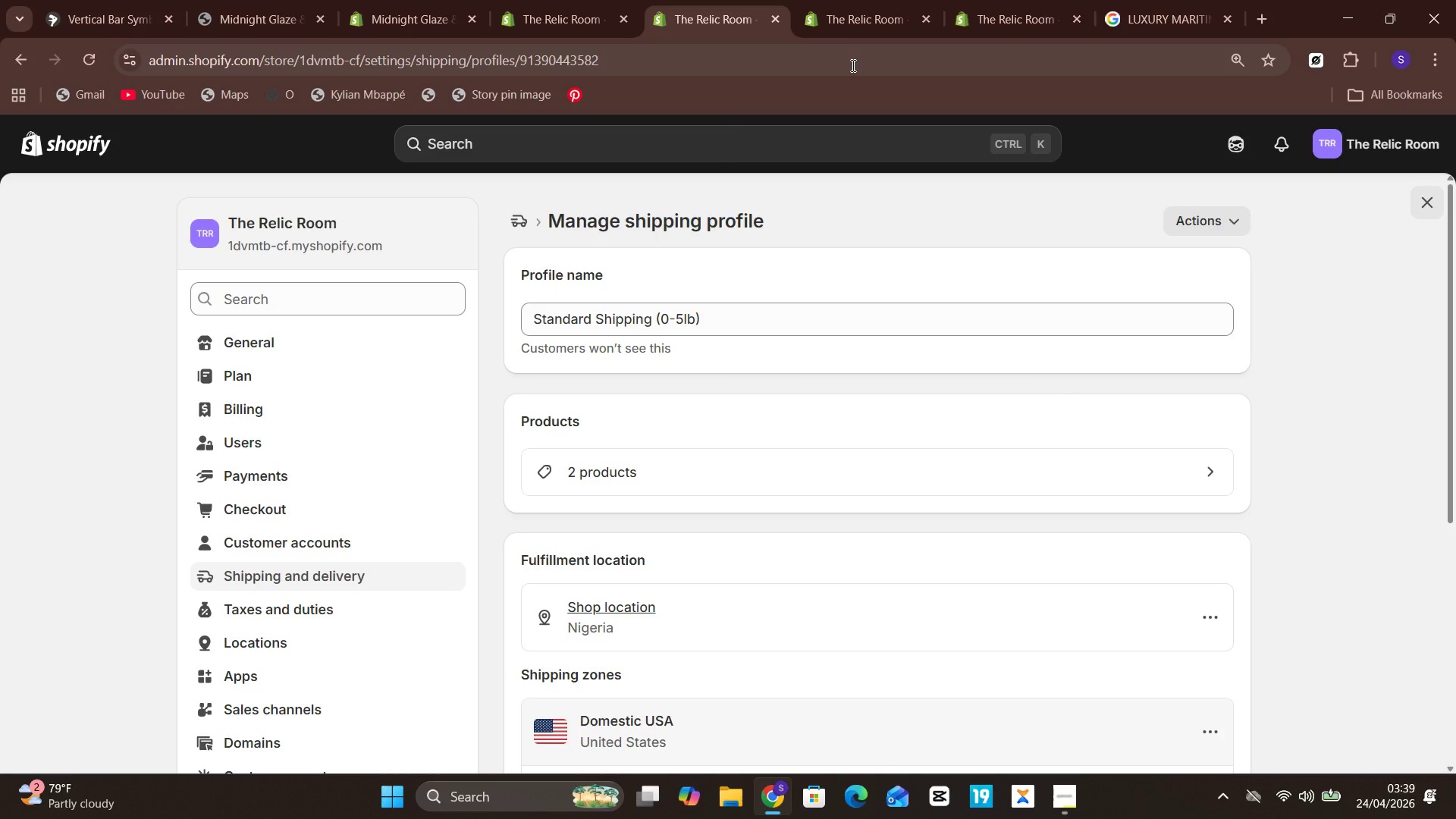 
wait(17.55)
 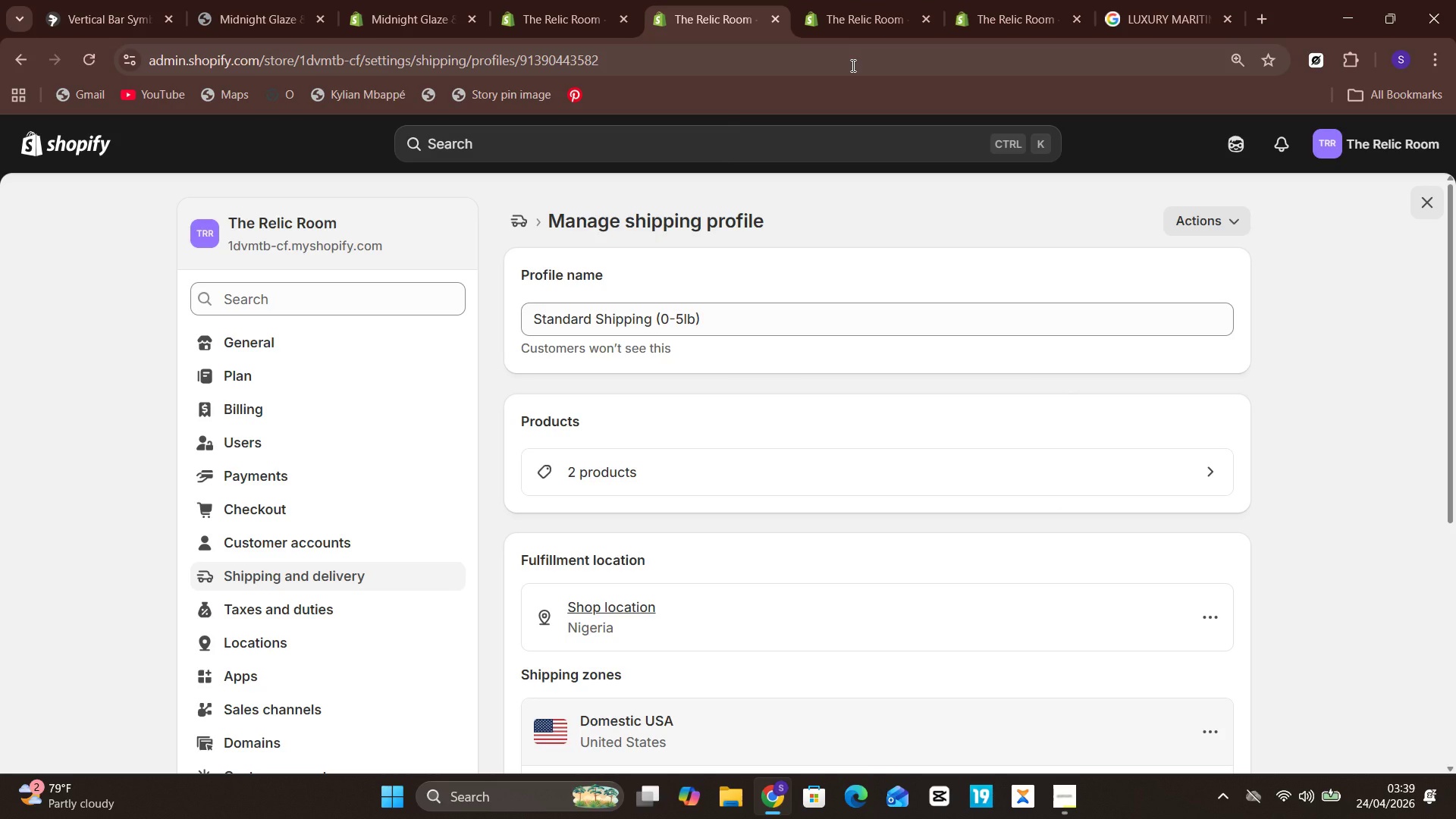 
left_click([89, 146])
 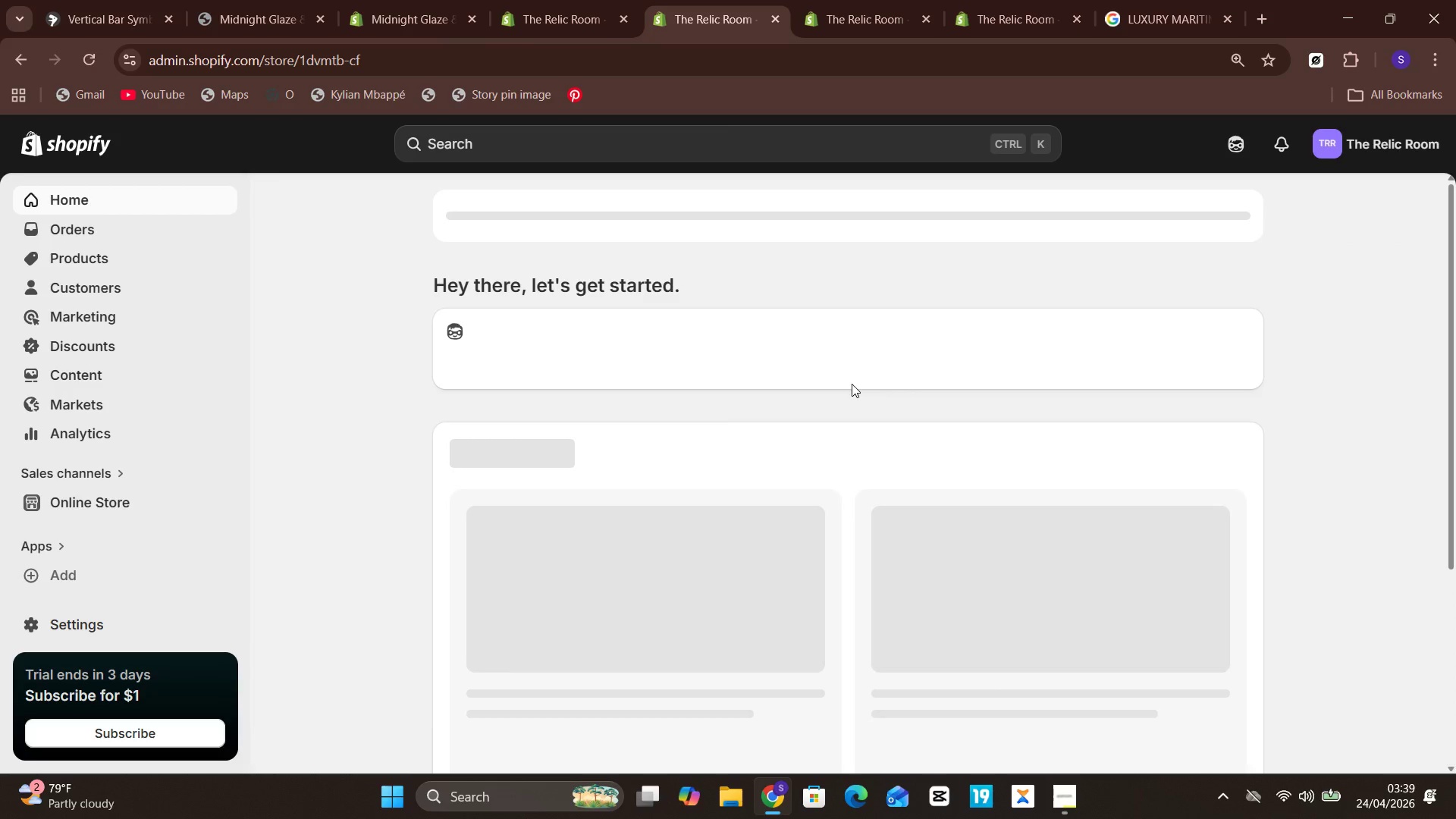 
mouse_move([1131, 489])
 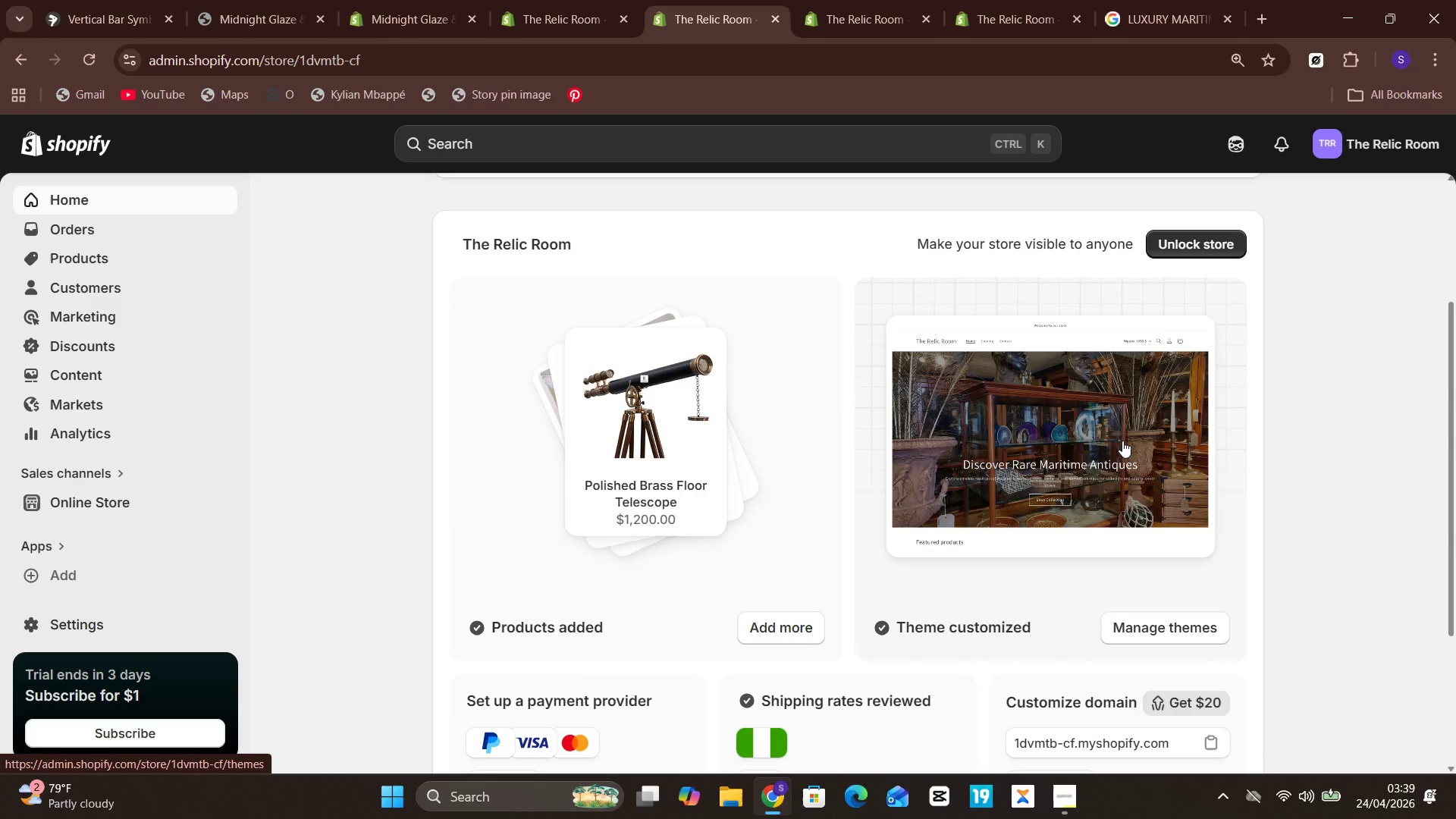 
left_click([1122, 441])
 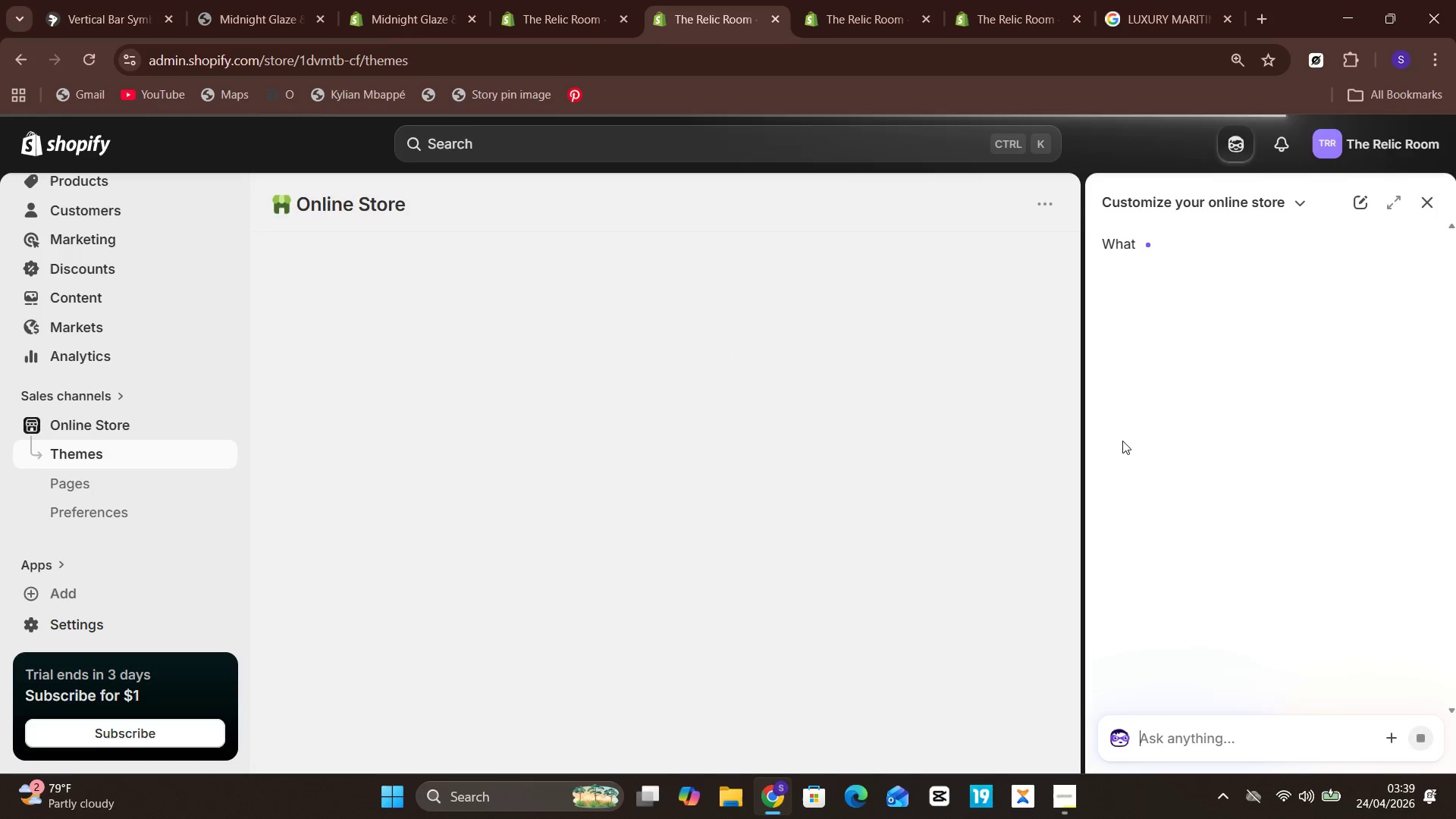 
wait(10.45)
 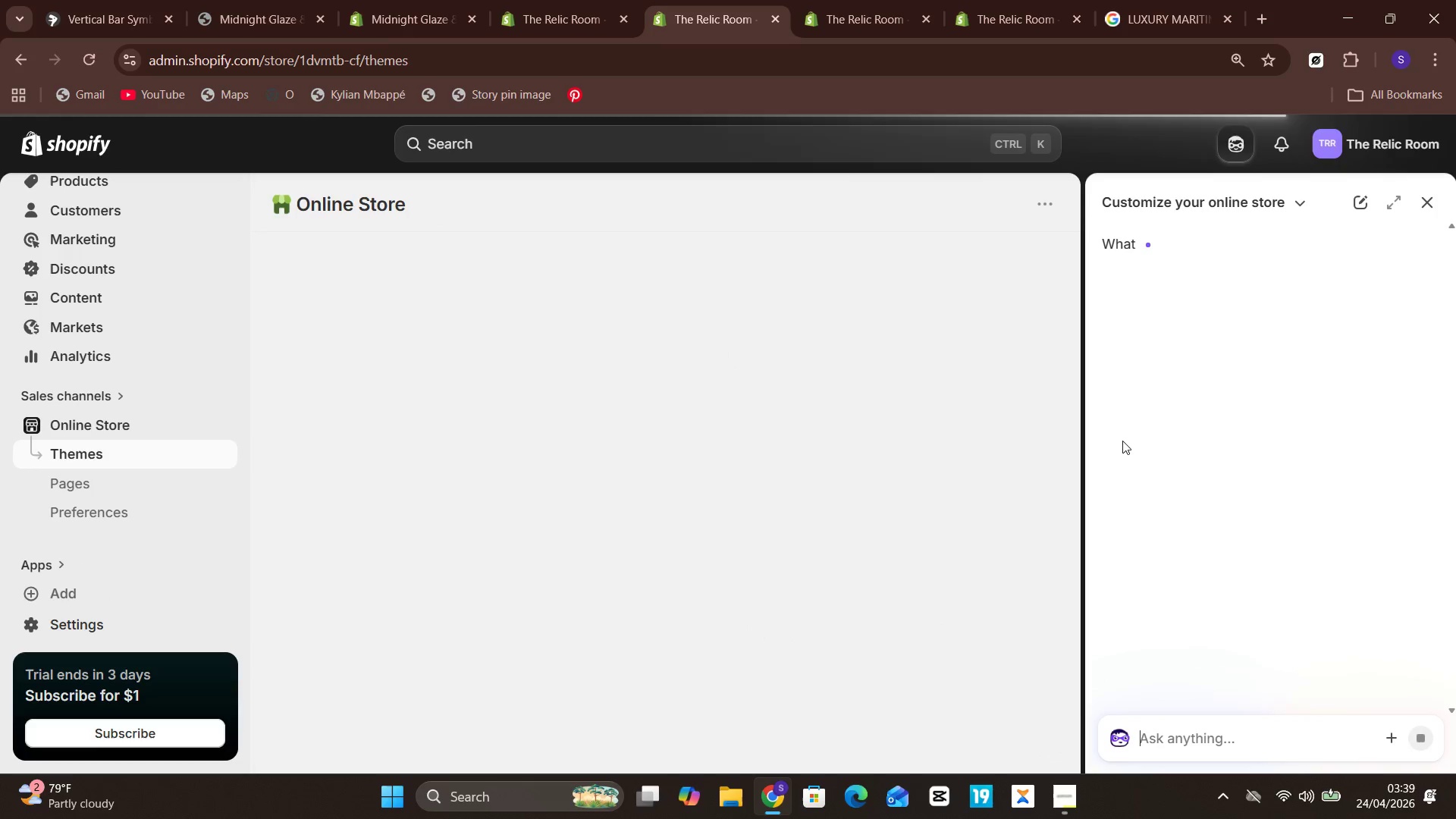 
left_click([1426, 210])
 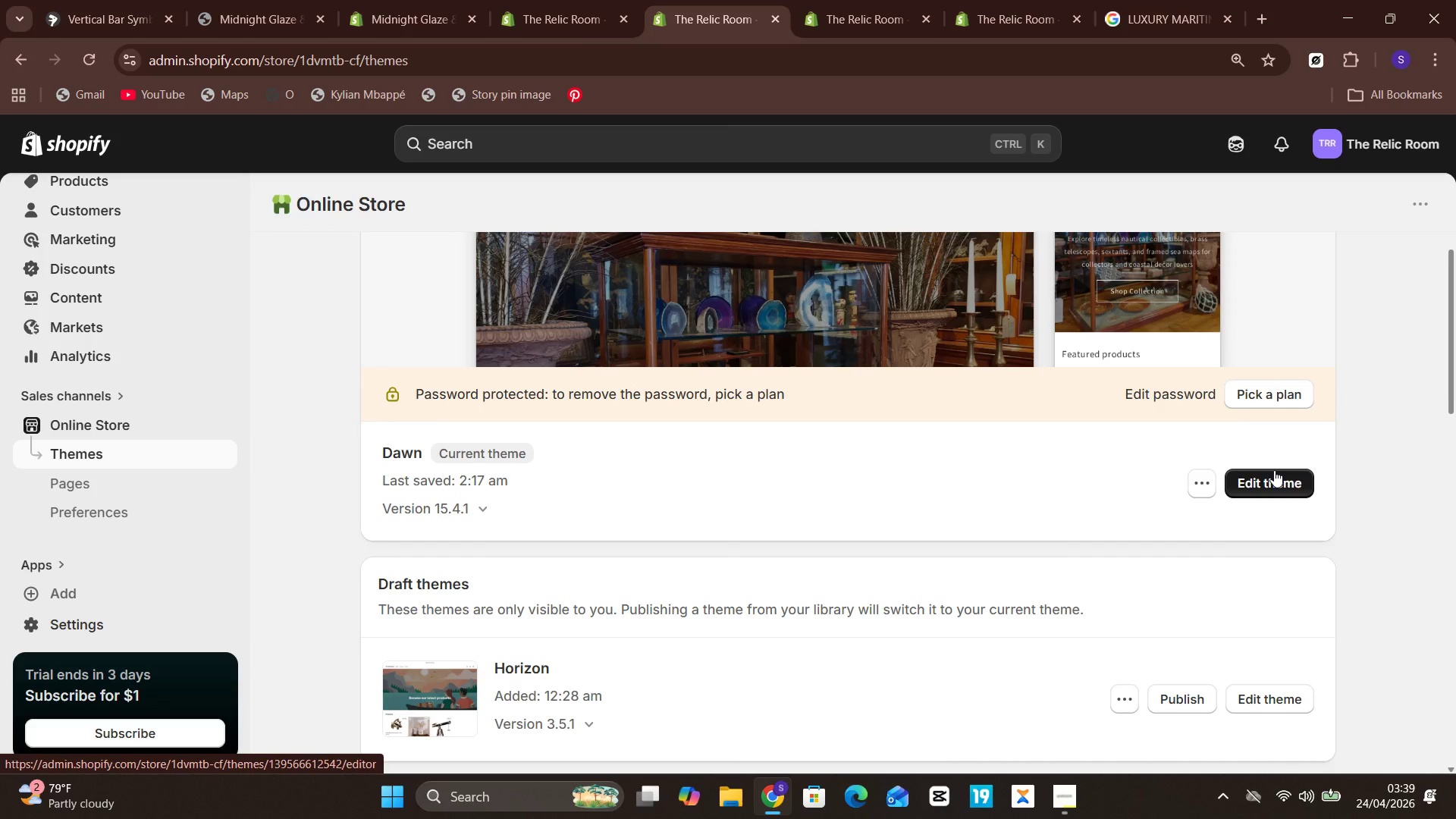 
wait(6.33)
 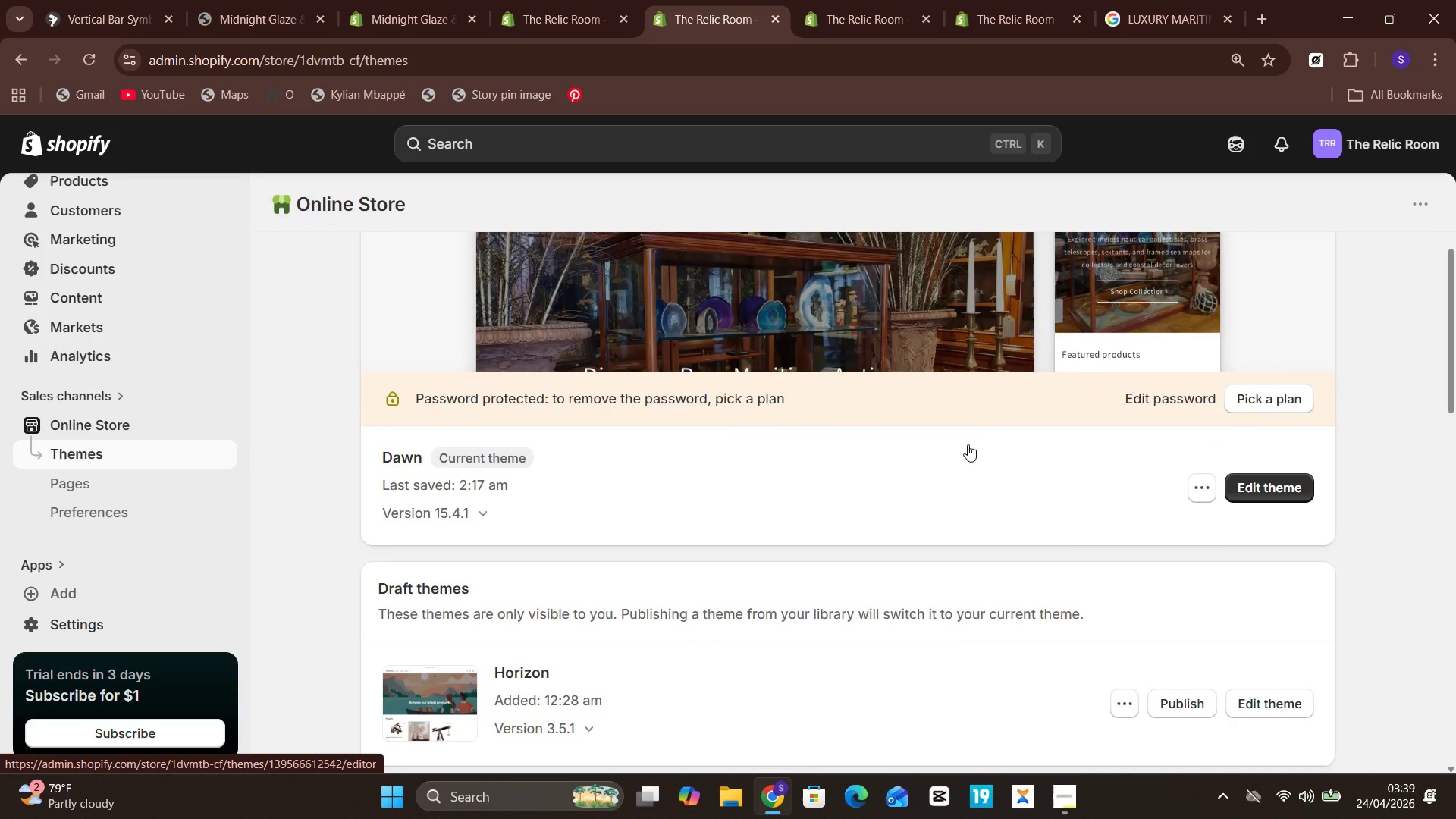 
left_click([1274, 470])
 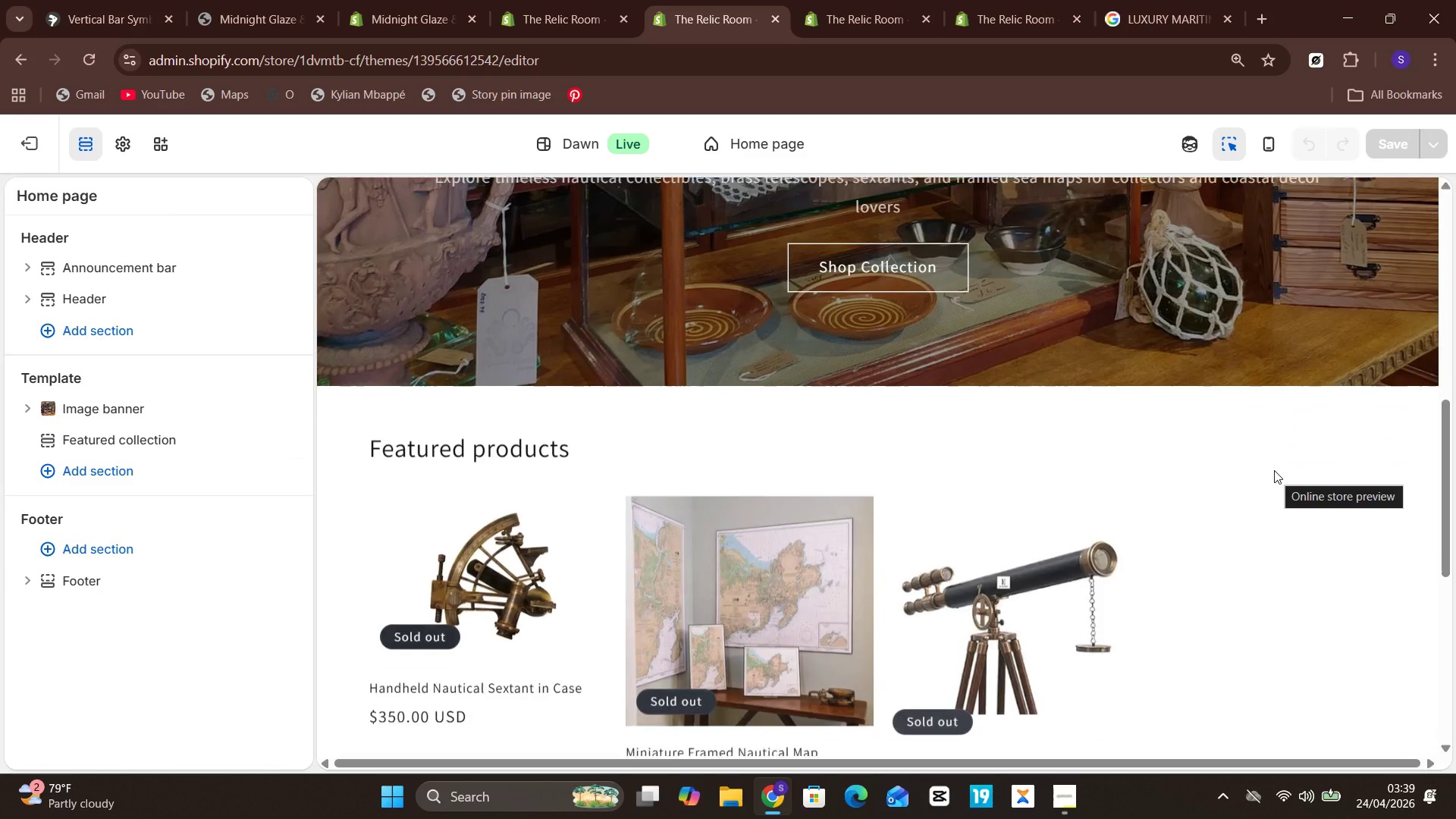 
wait(12.33)
 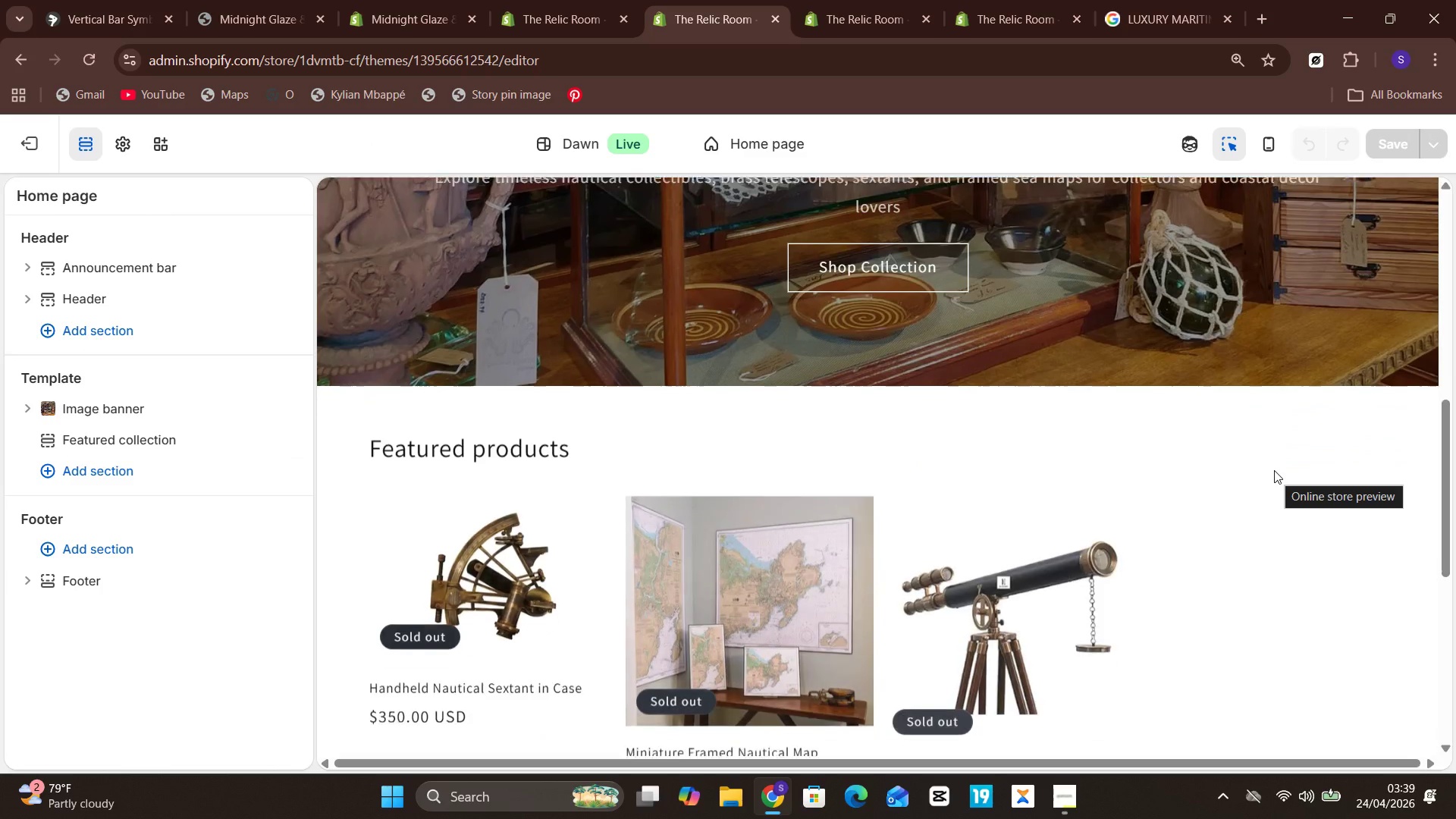 
left_click([515, 312])
 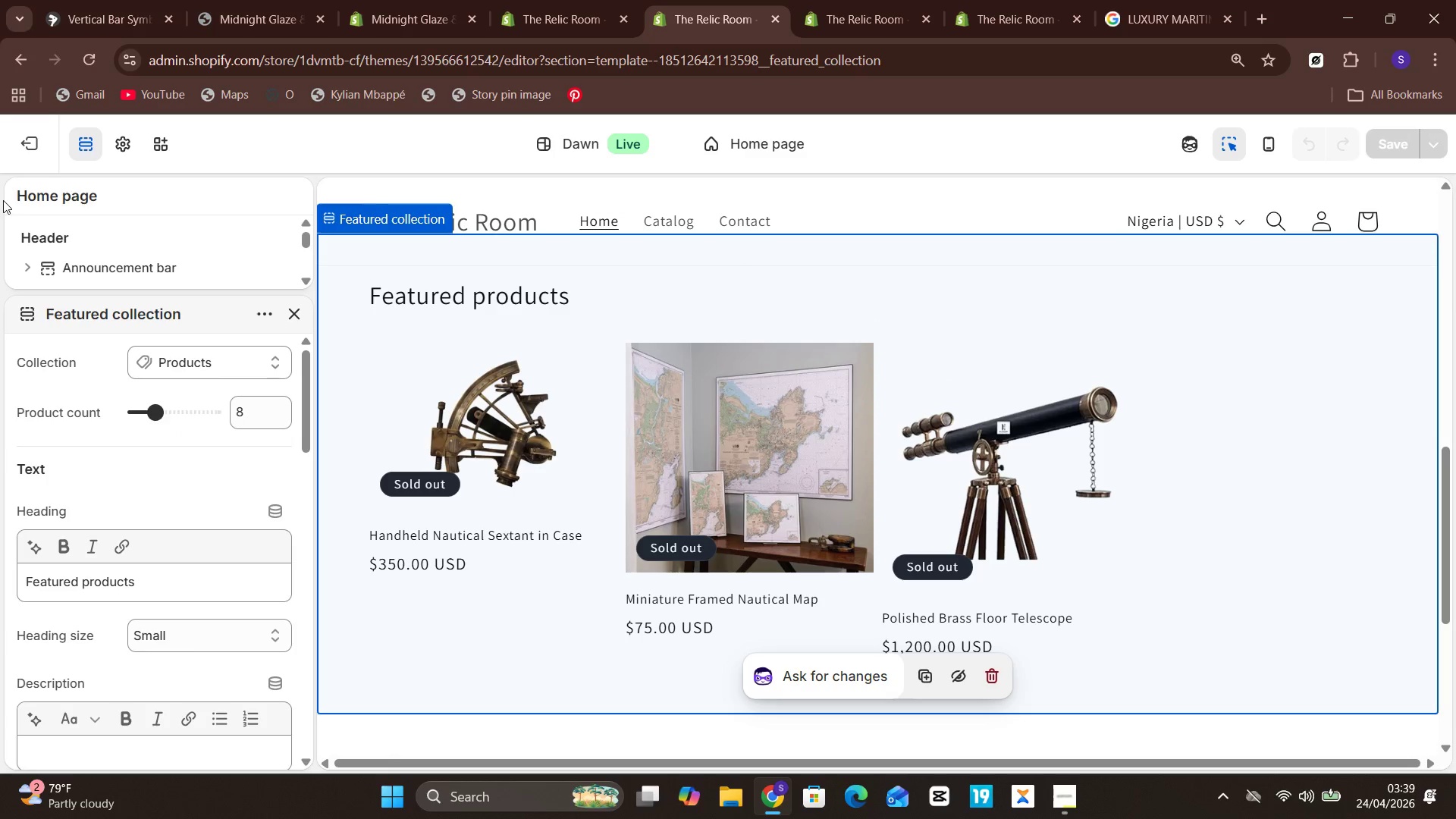 
wait(6.25)
 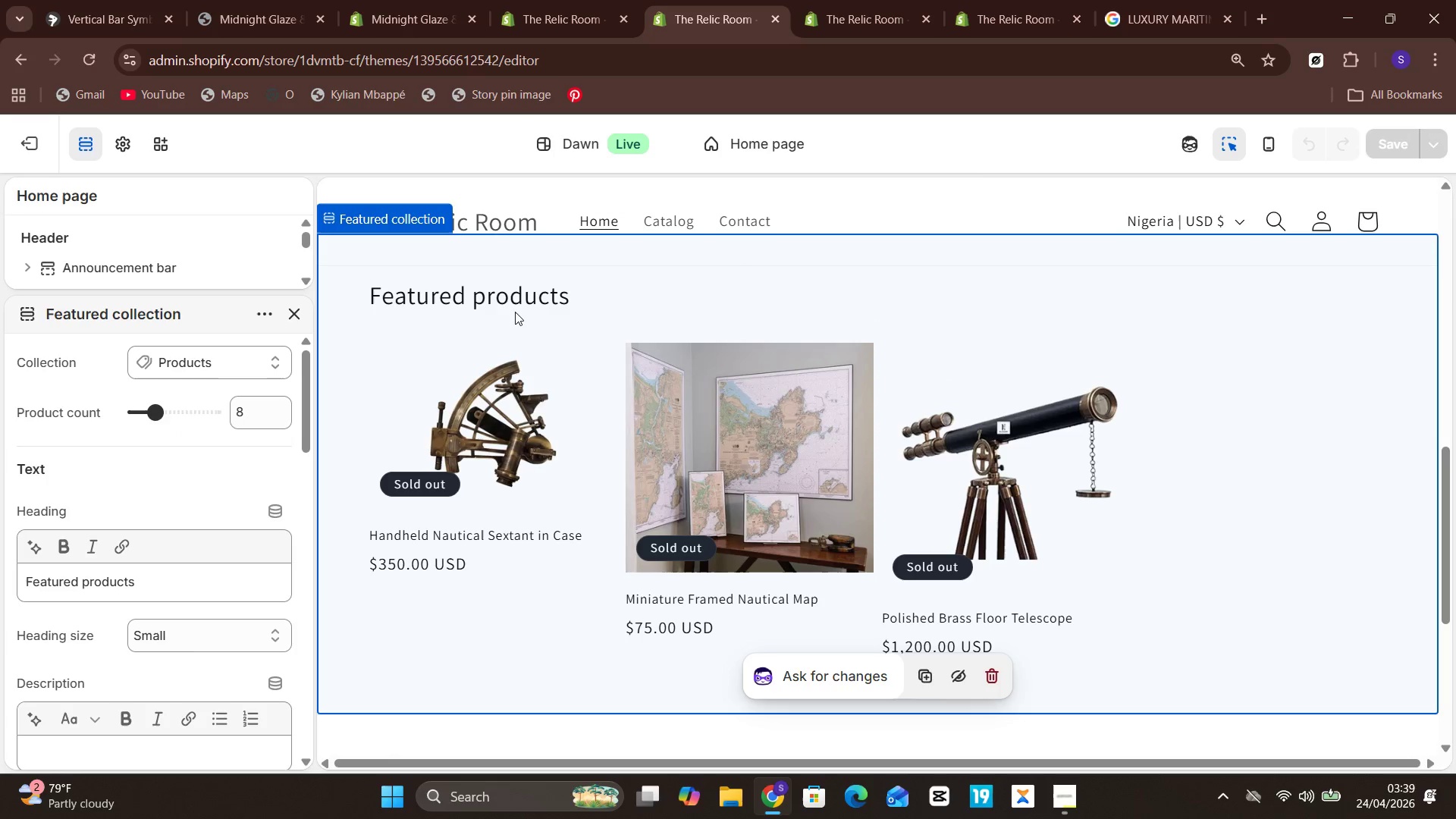 
left_click([22, 143])
 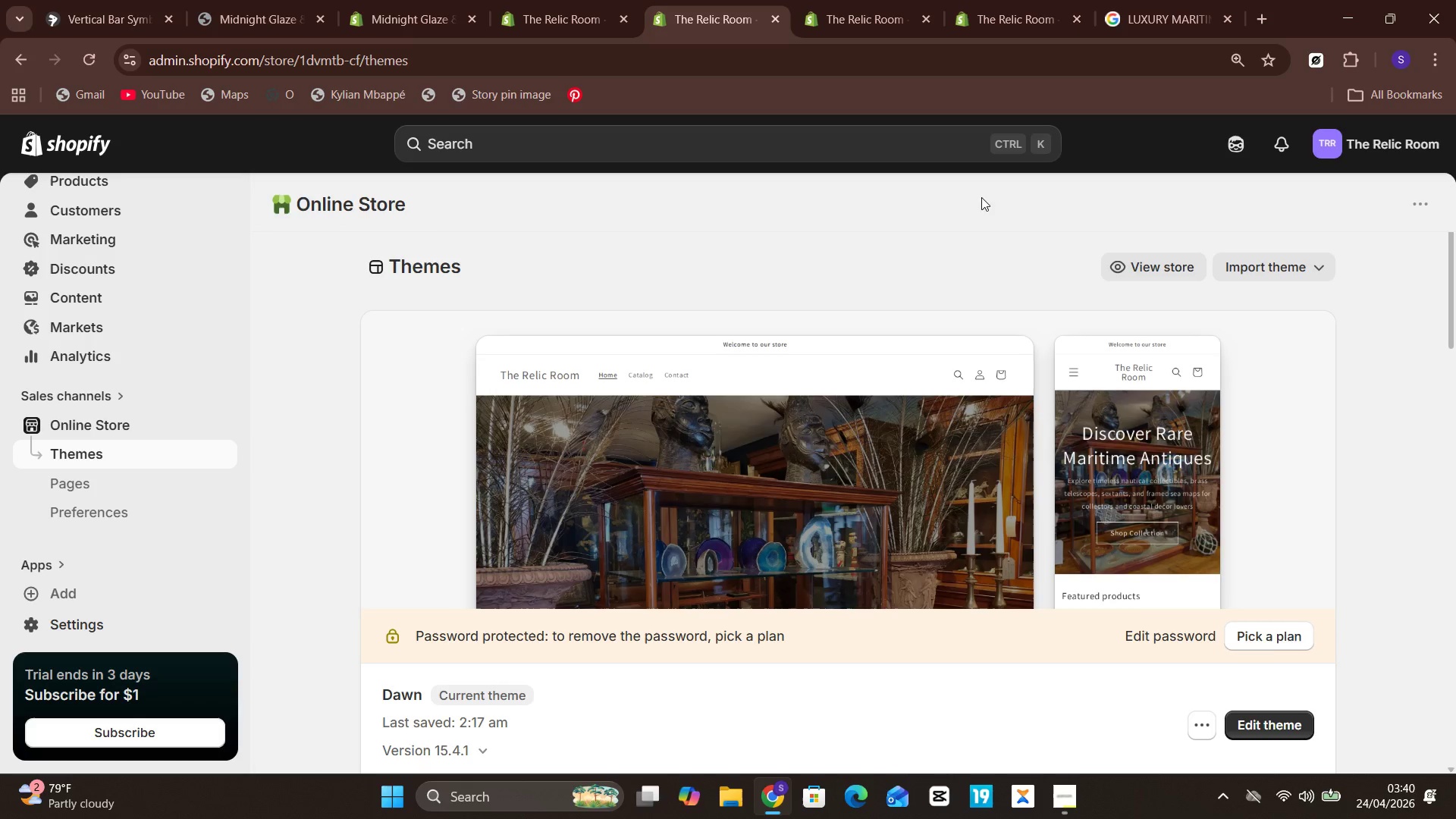 
wait(5.75)
 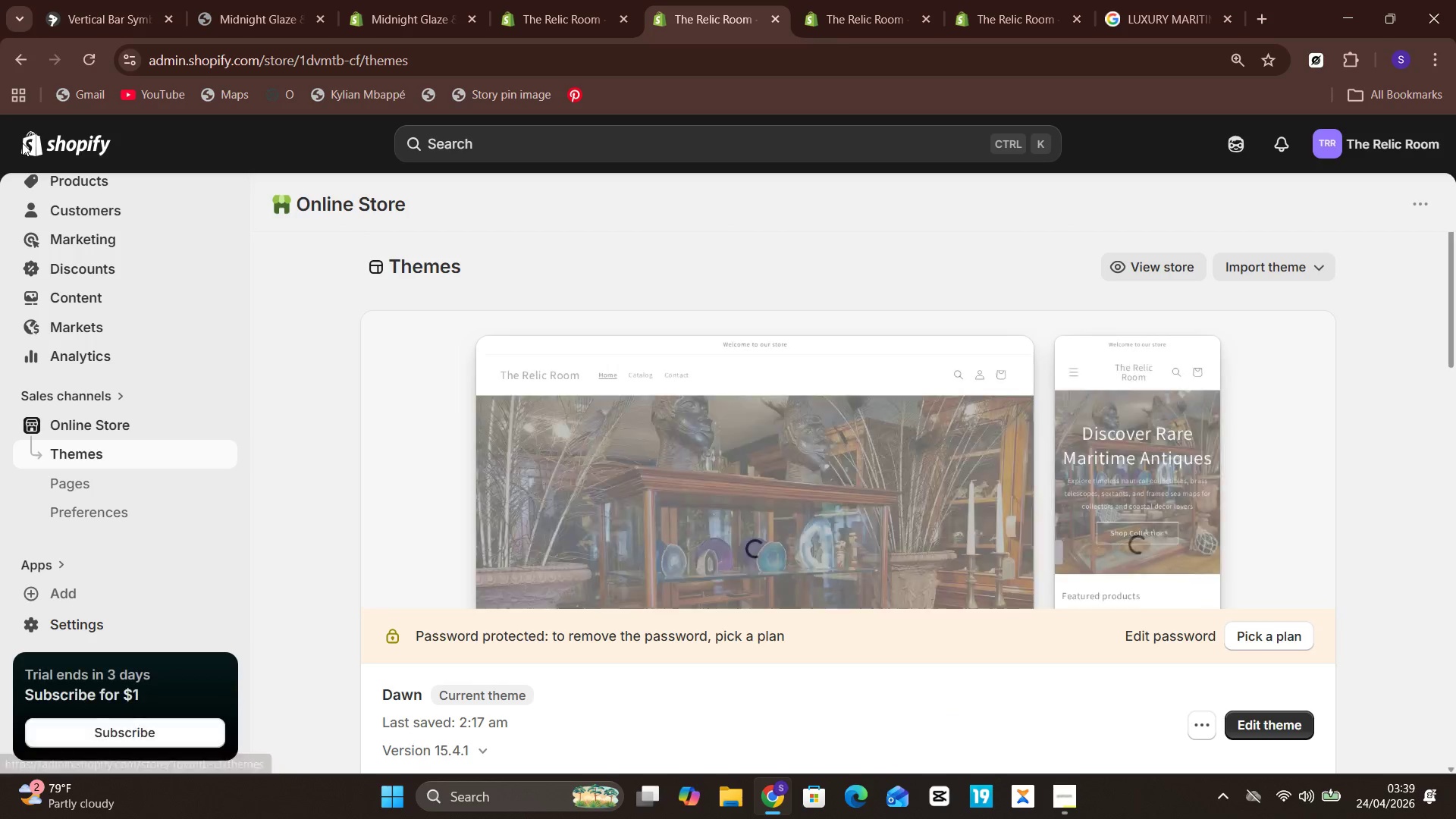 
left_click([1156, 276])
 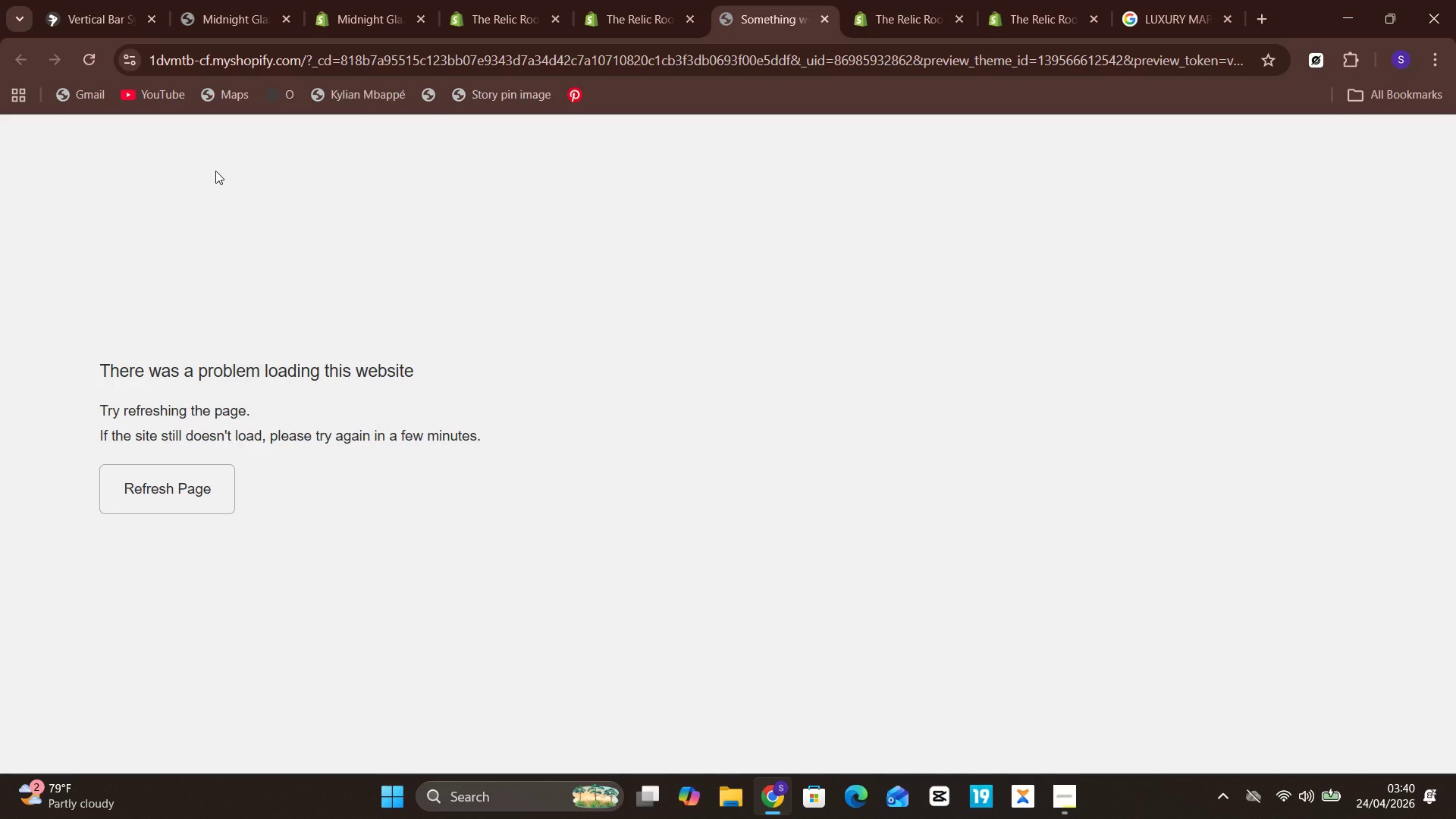 
wait(7.33)
 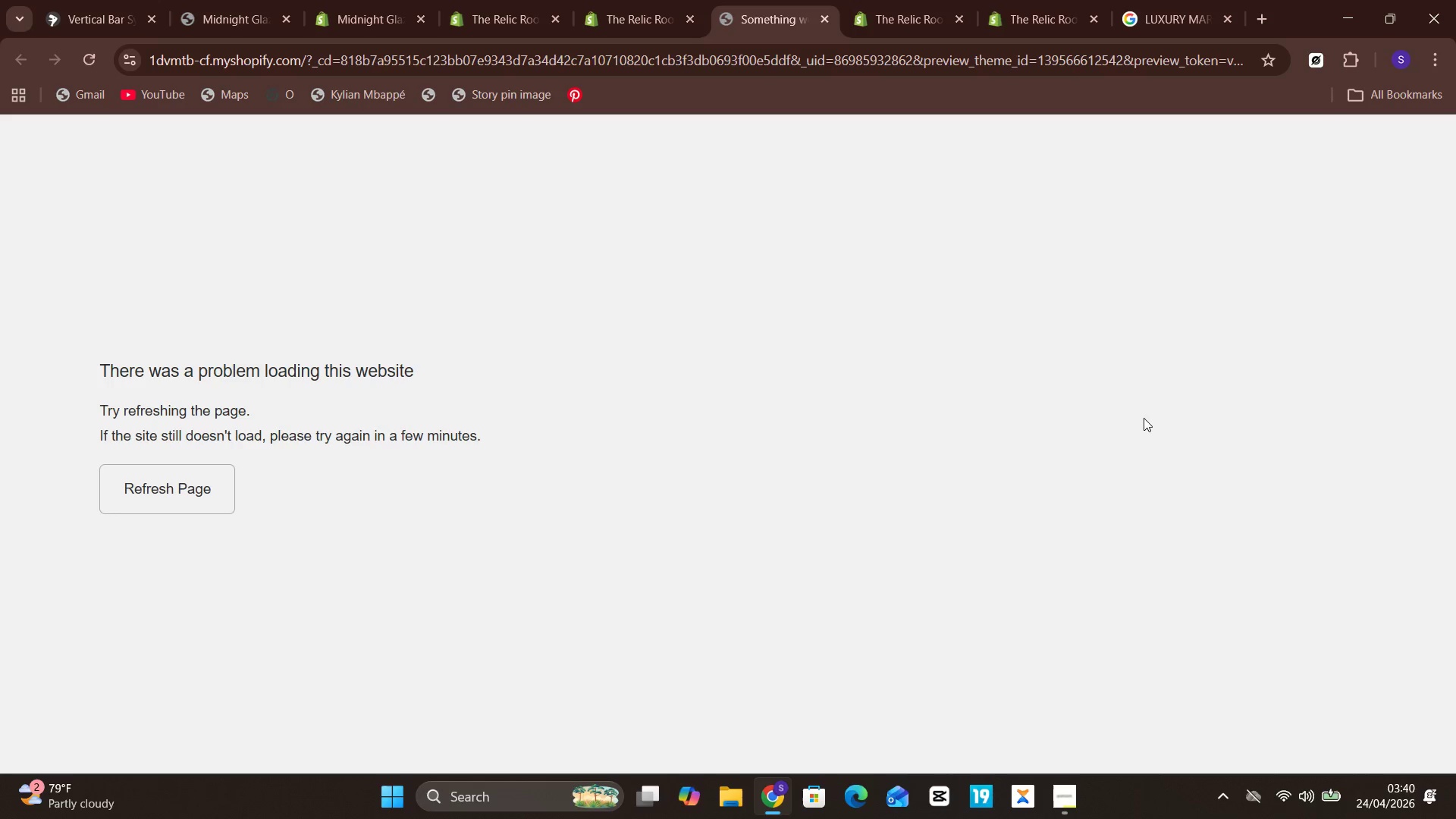 
left_click([819, 27])
 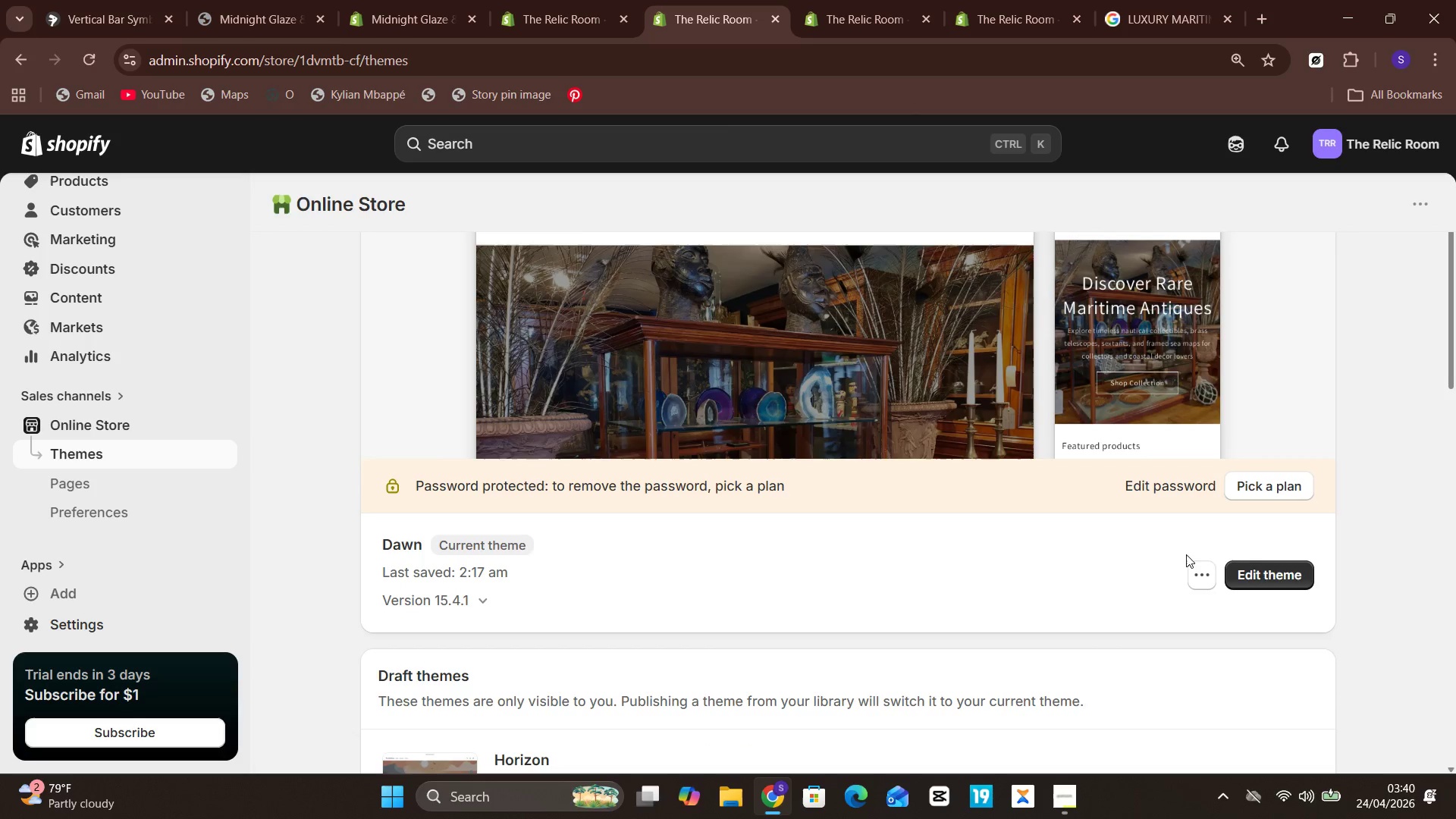 
wait(6.45)
 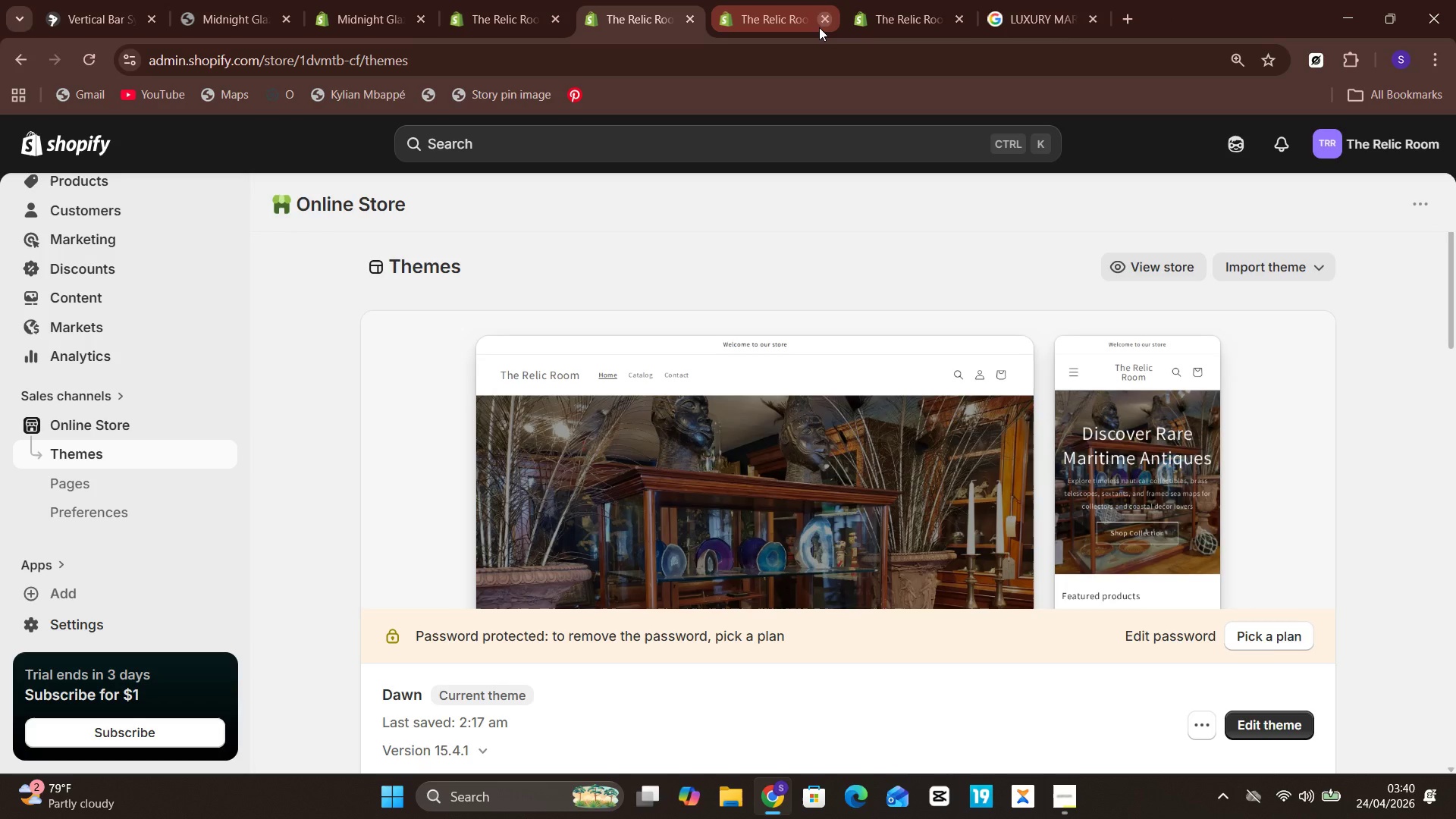 
left_click([1200, 571])
 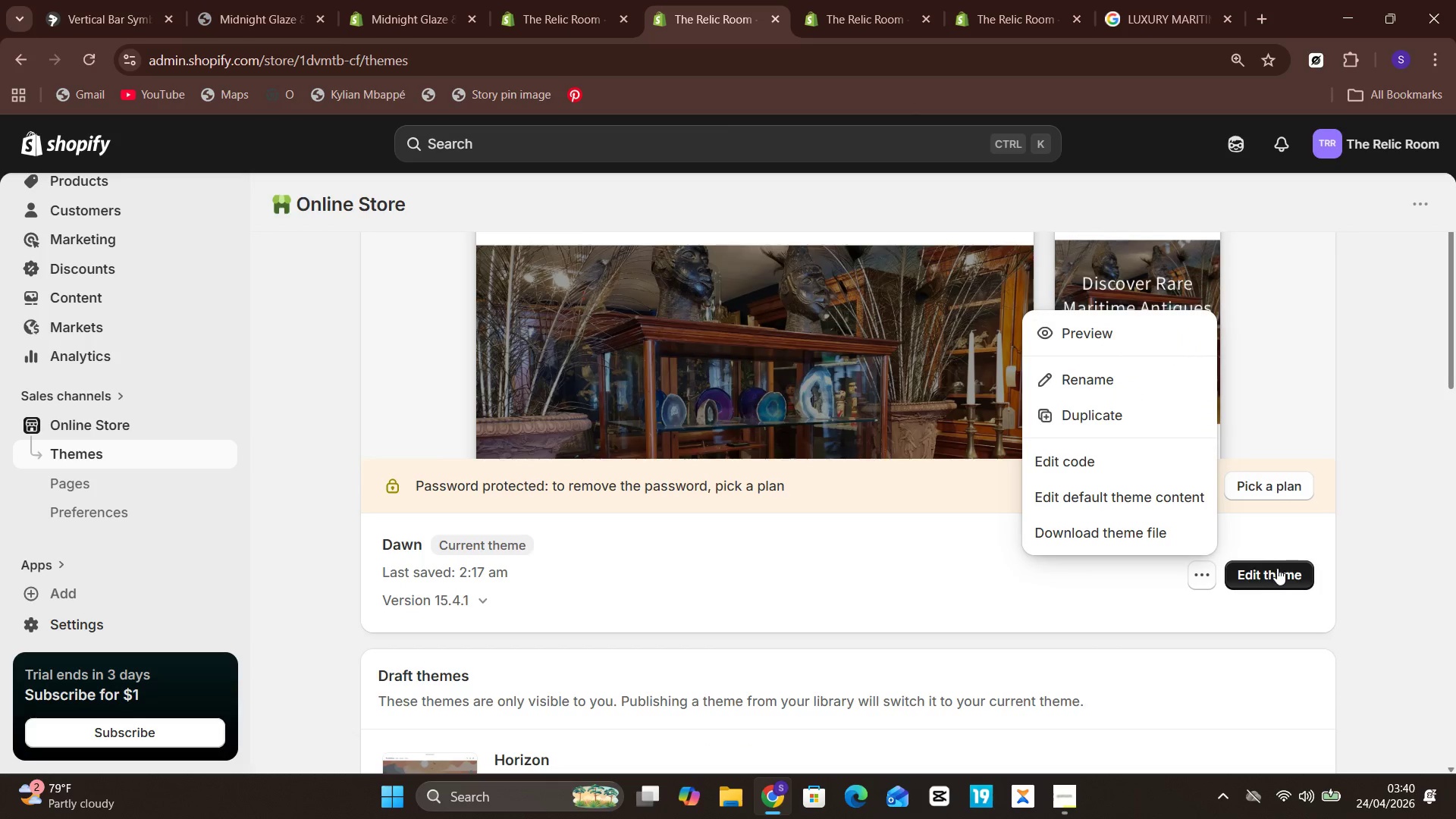 
left_click([1279, 568])
 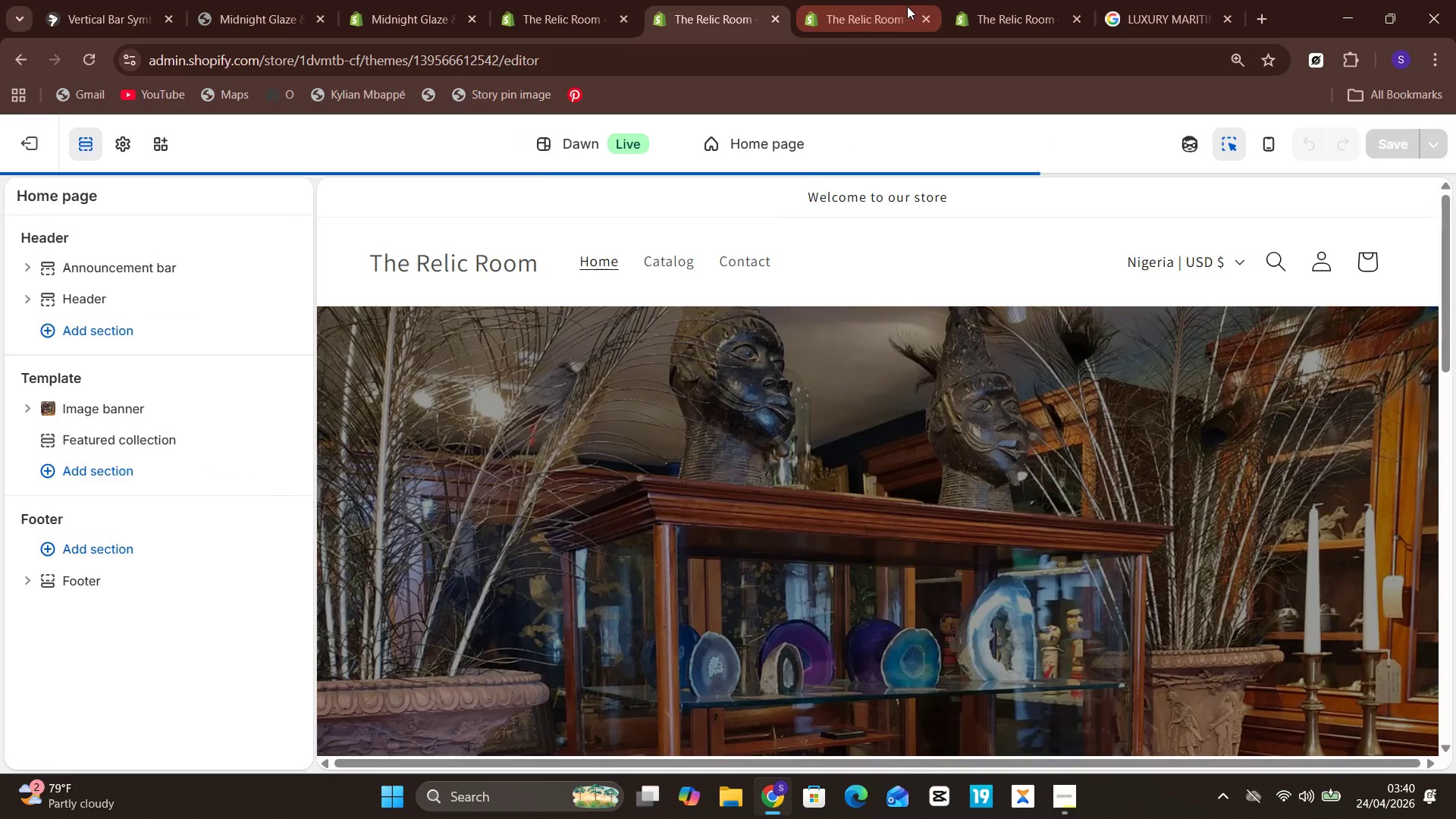 
wait(9.27)
 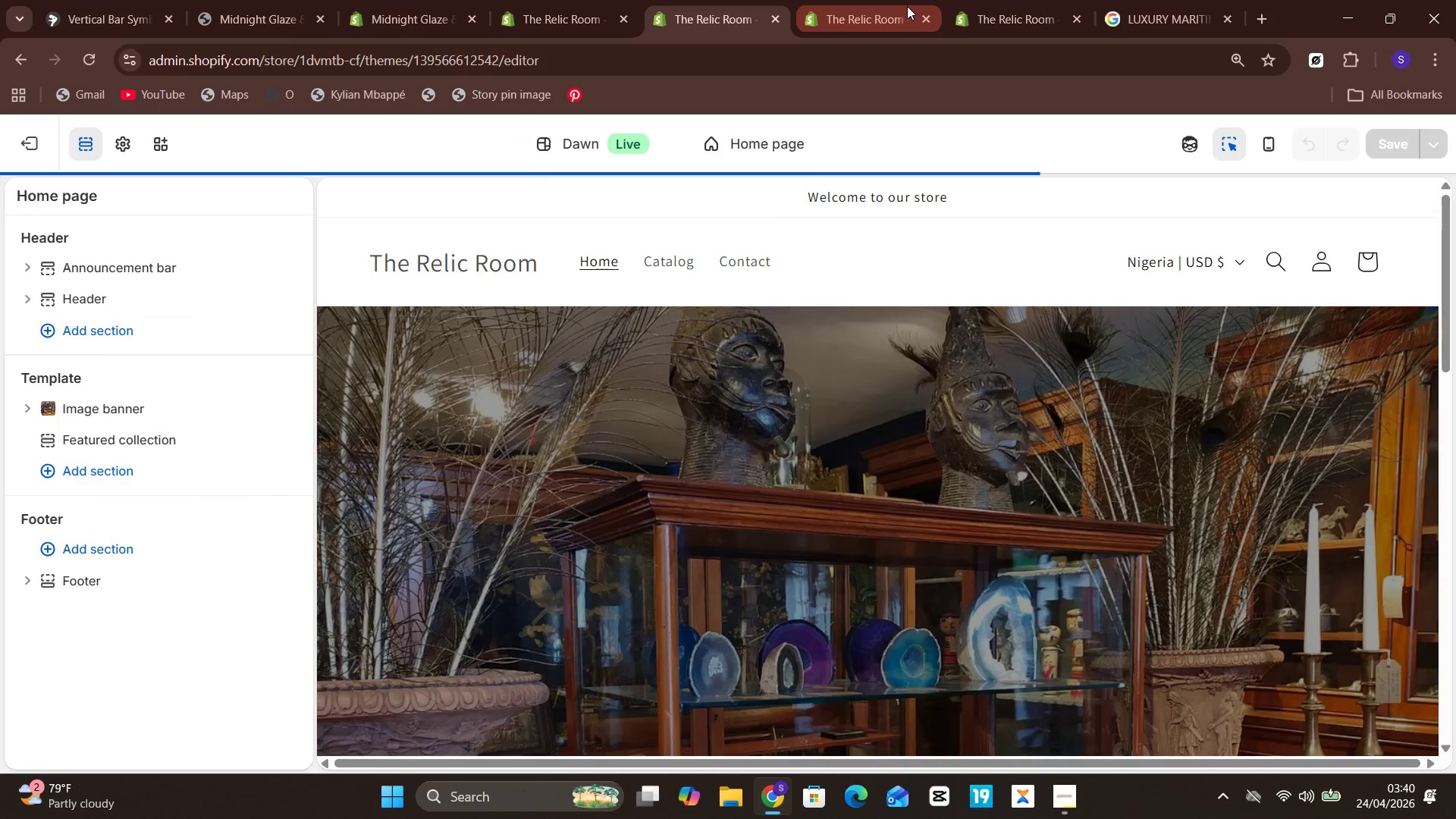 
left_click([1150, 0])
 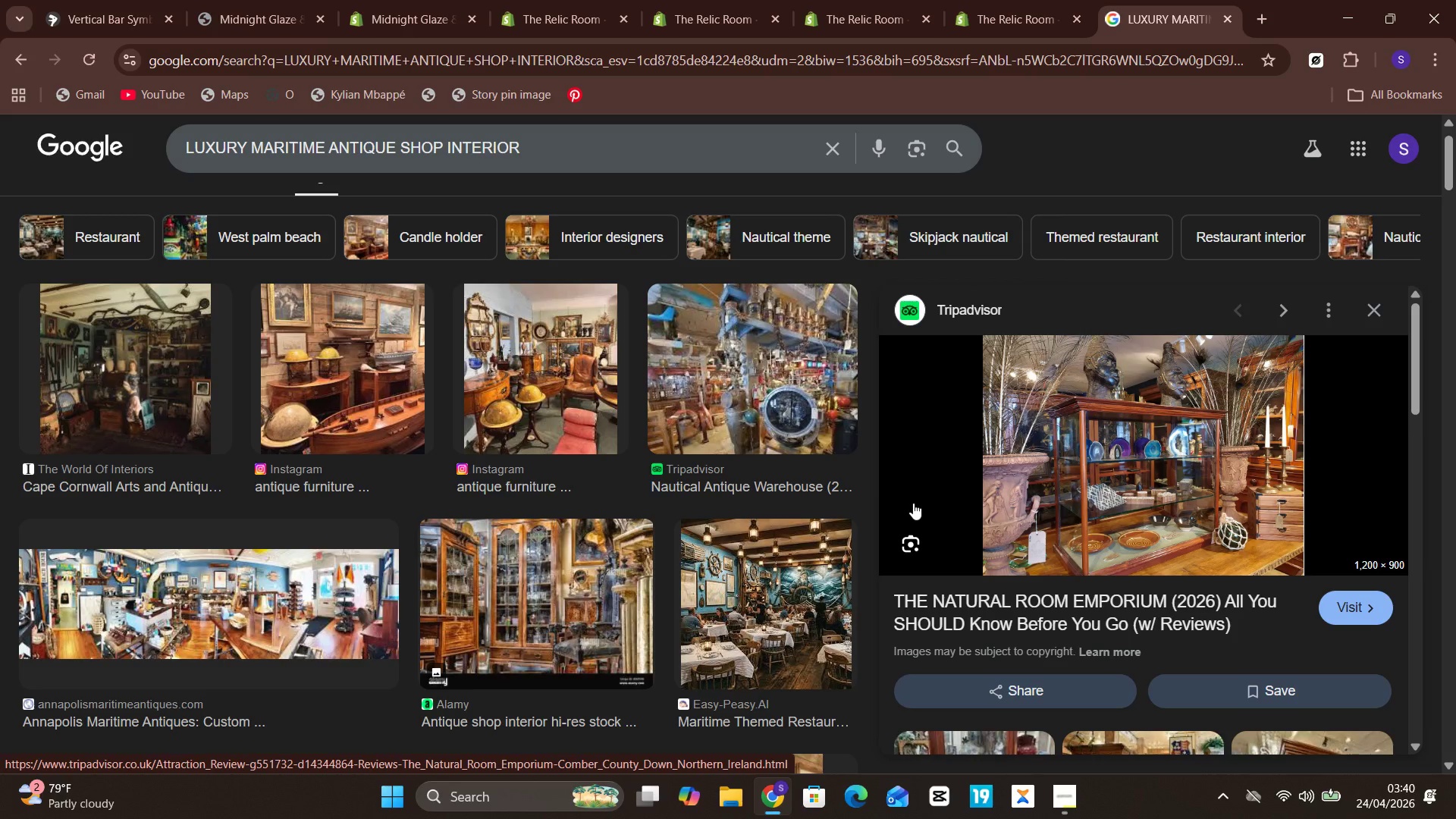 
wait(23.12)
 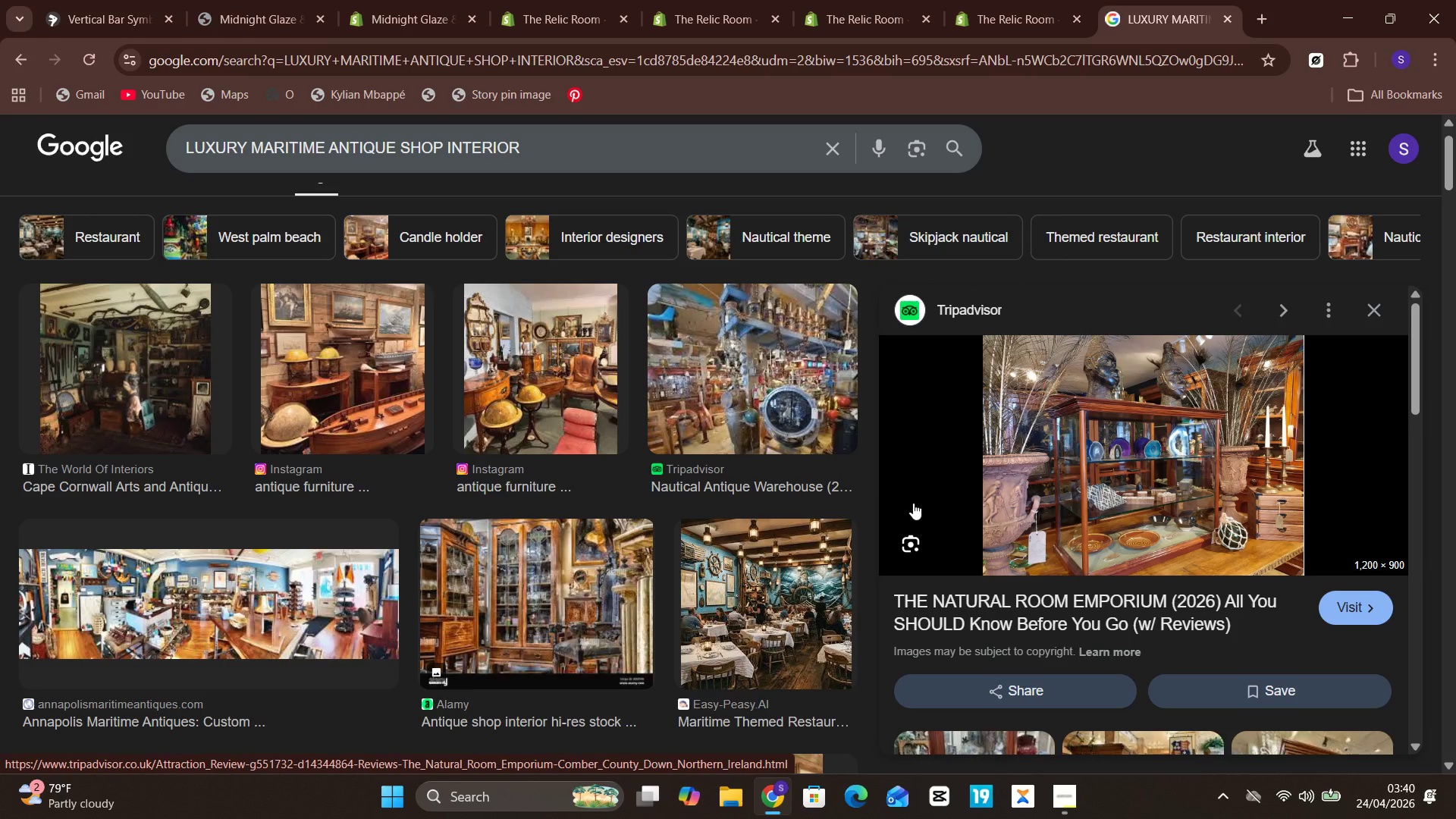 
left_click([722, 0])
 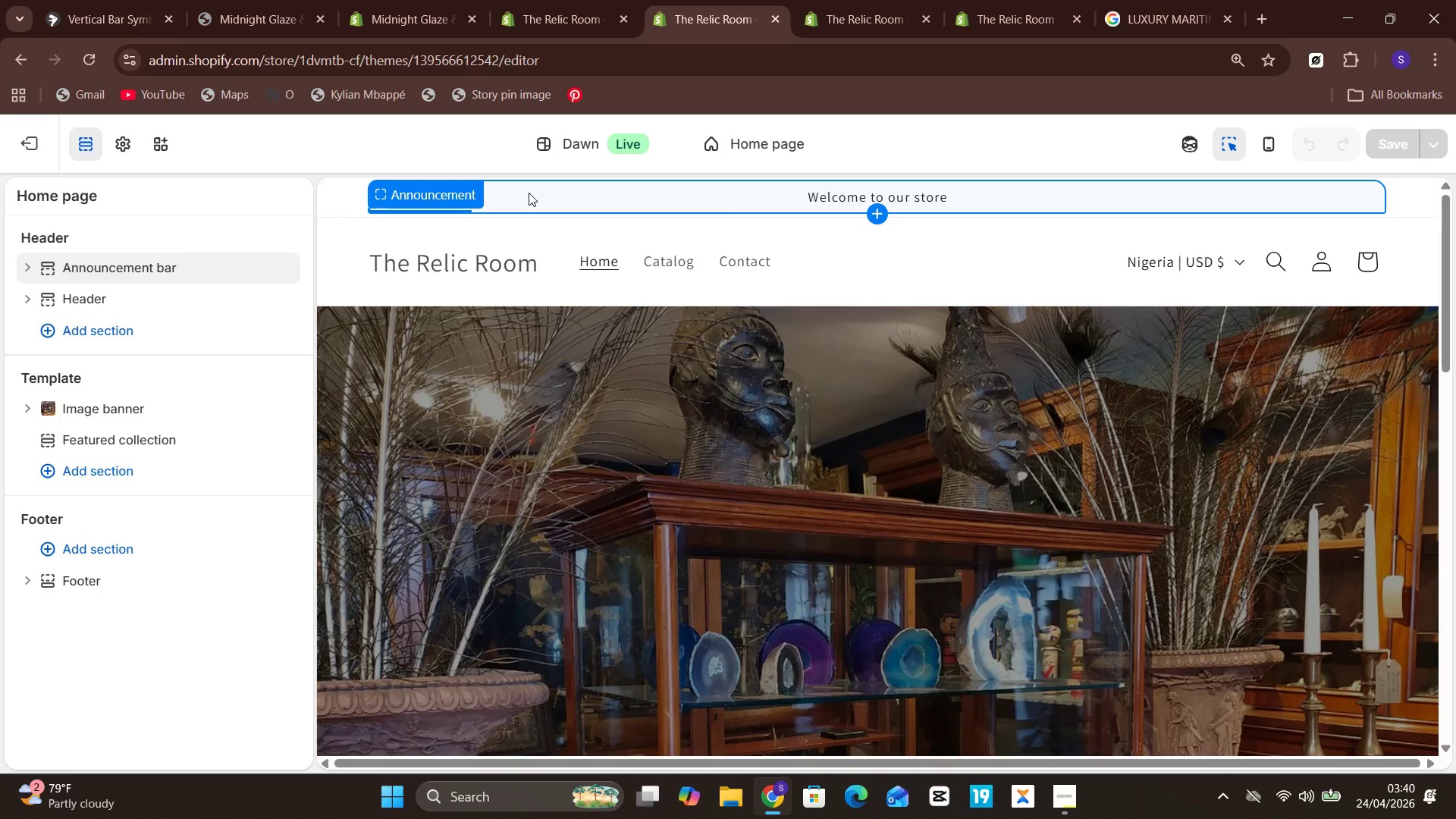 
wait(8.36)
 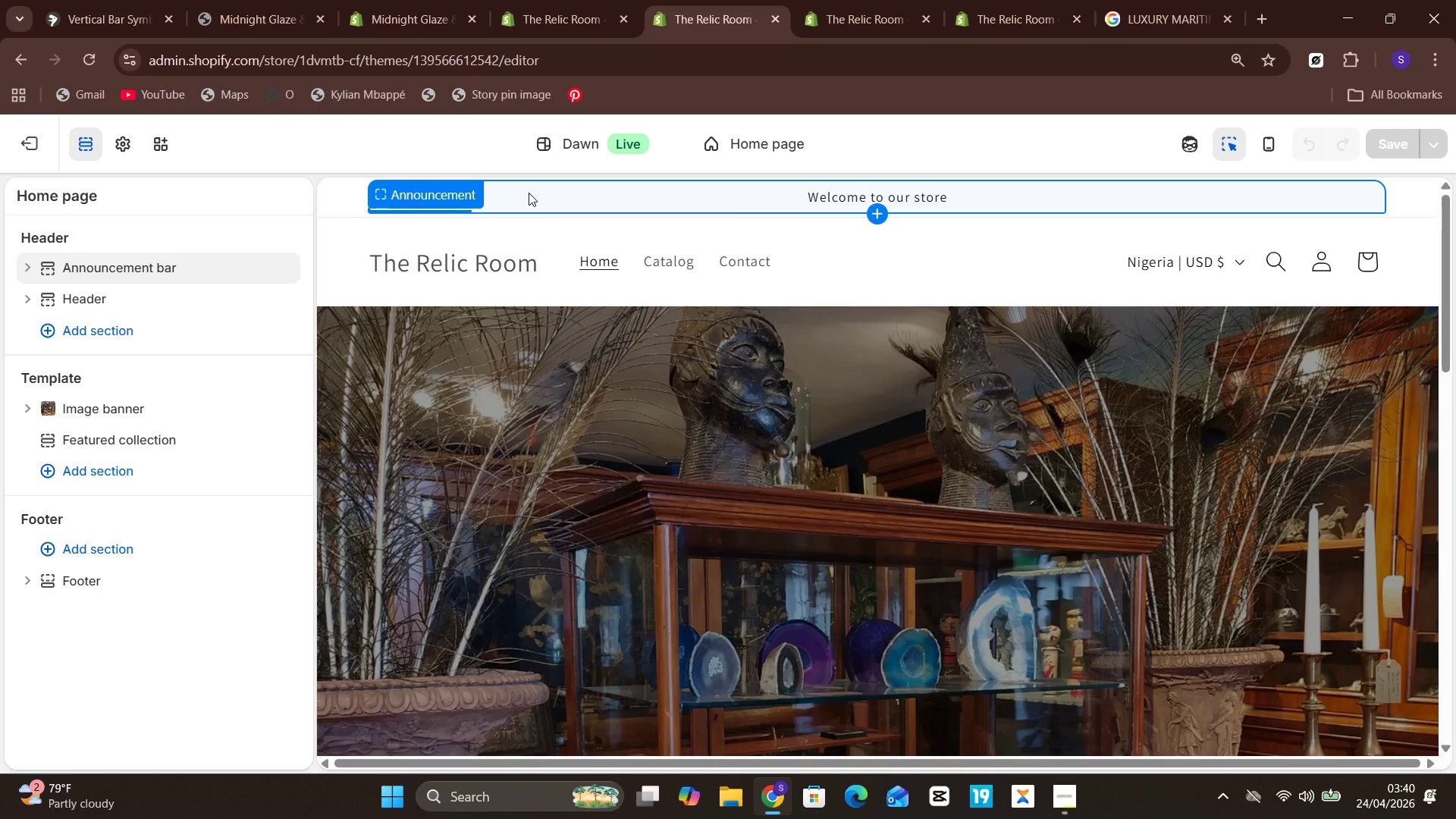 
left_click([1148, 263])
 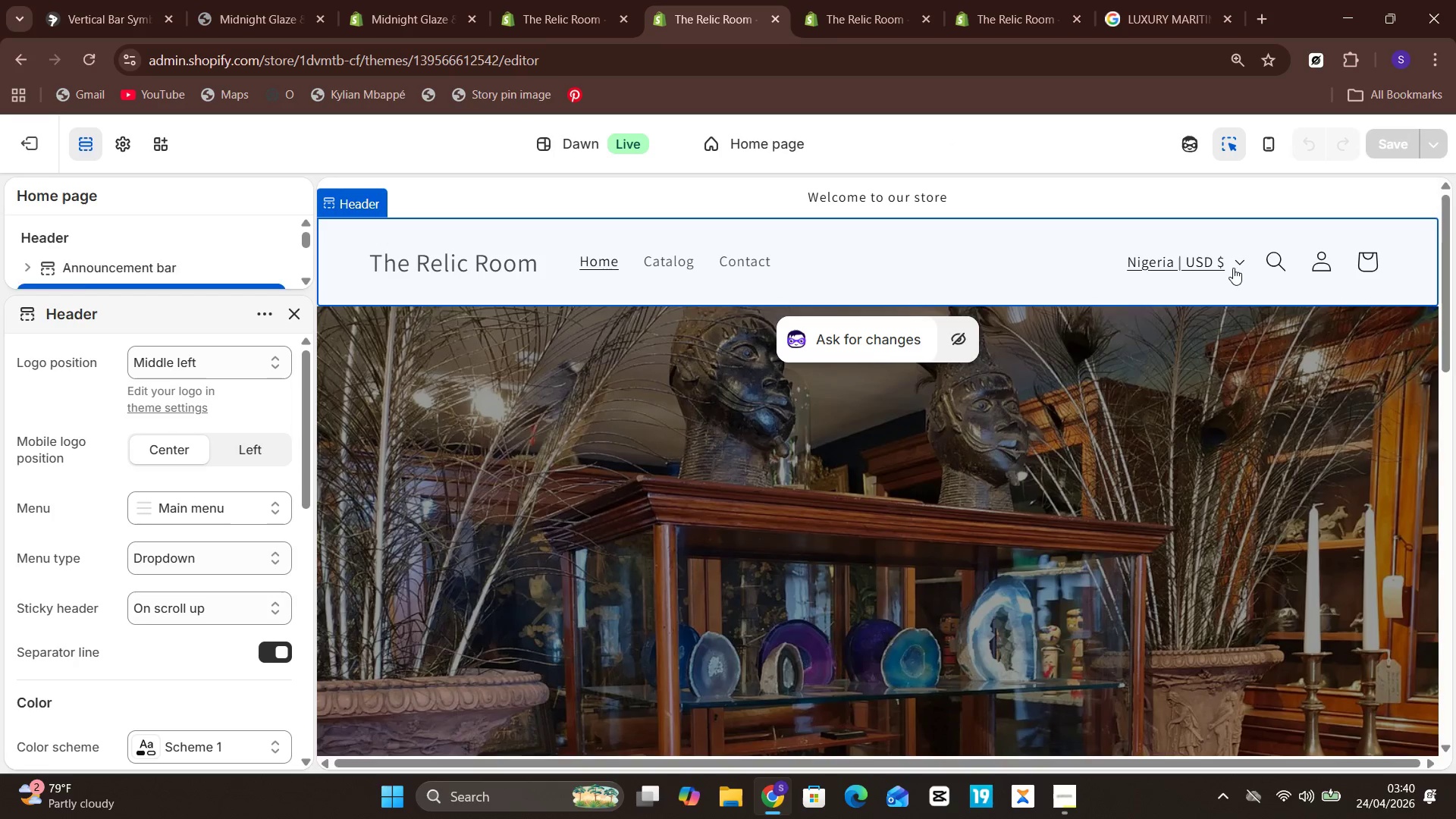 
left_click([1233, 268])
 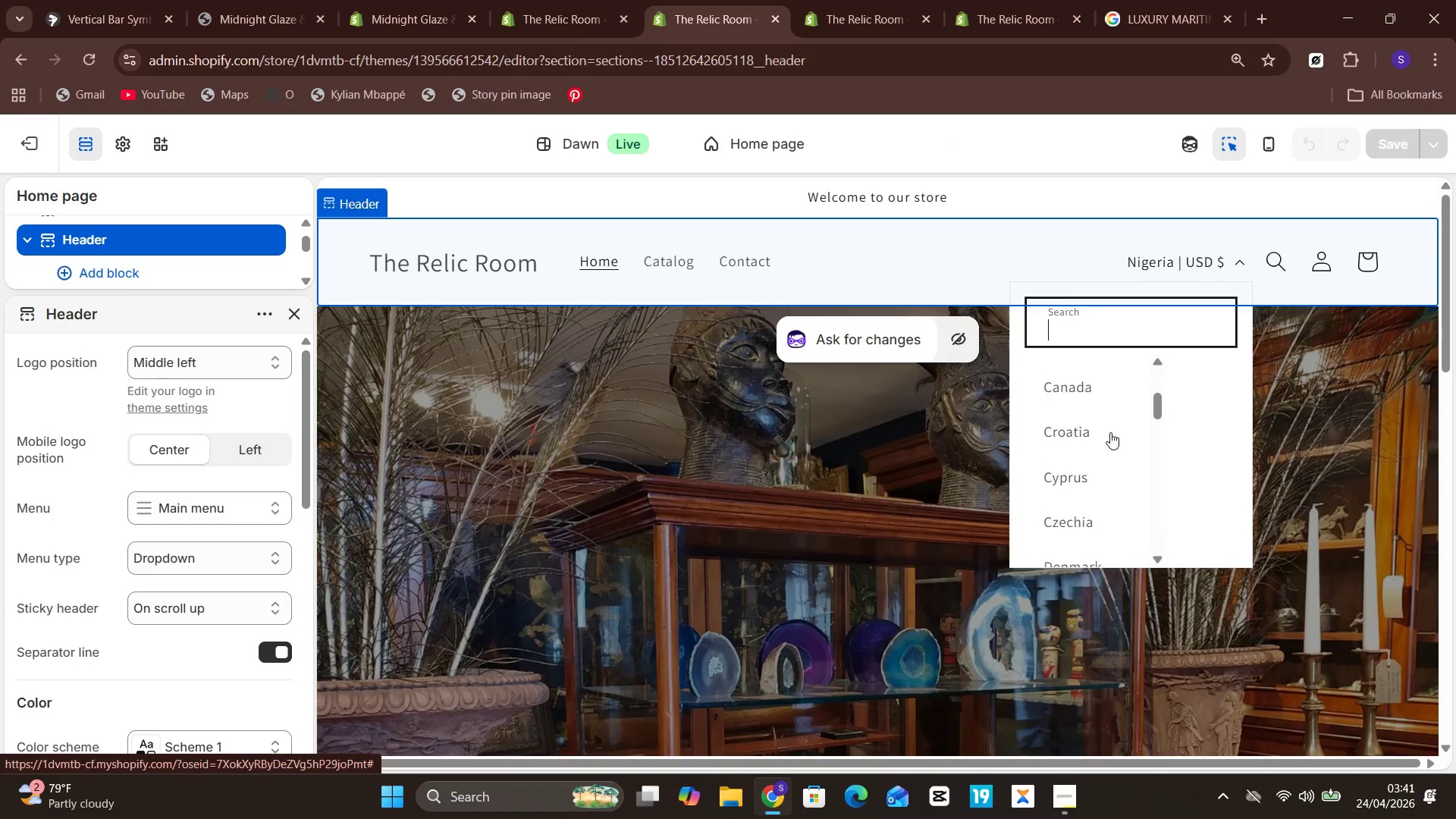 
left_click([705, 515])
 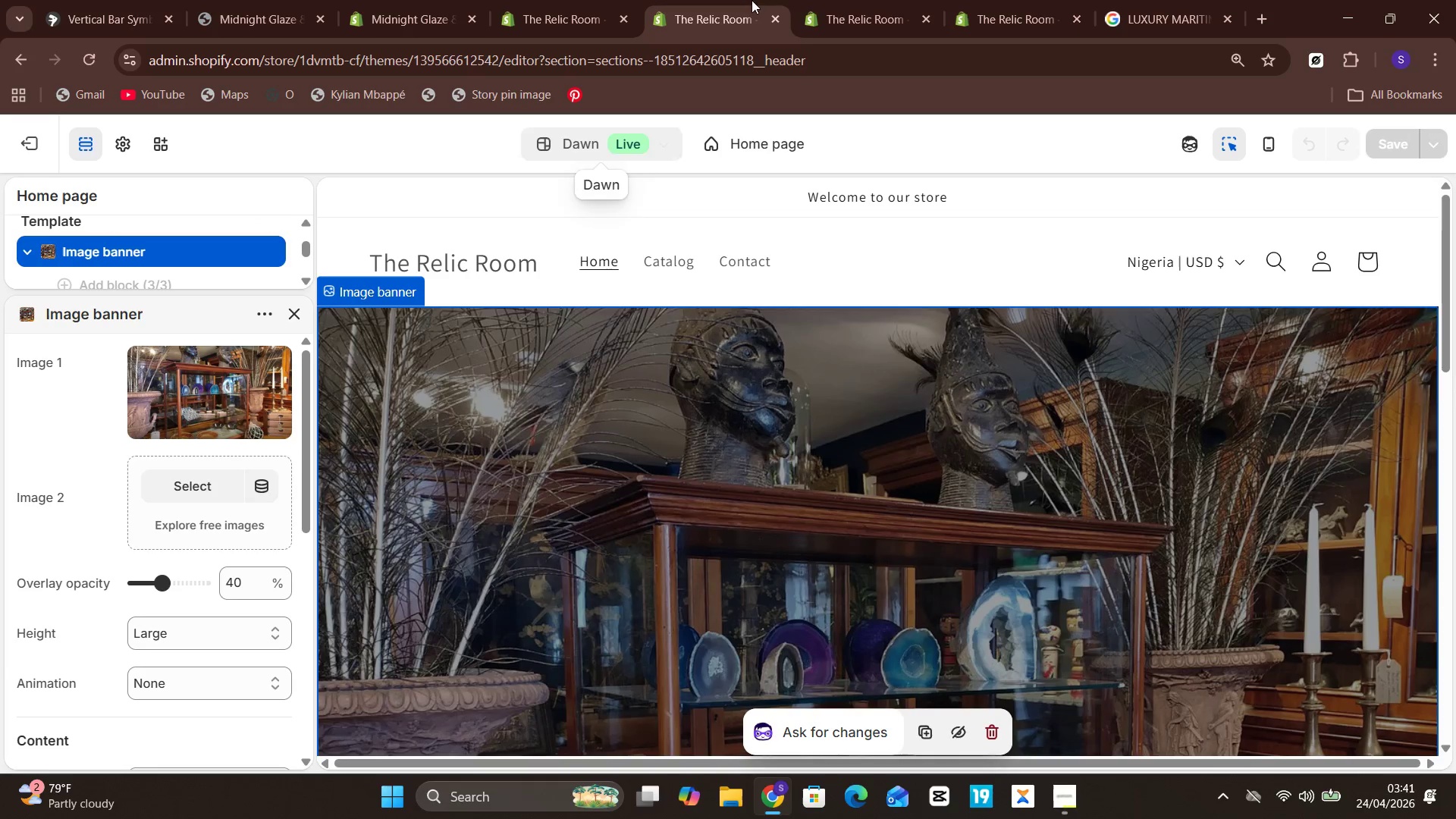 
left_click([830, 0])
 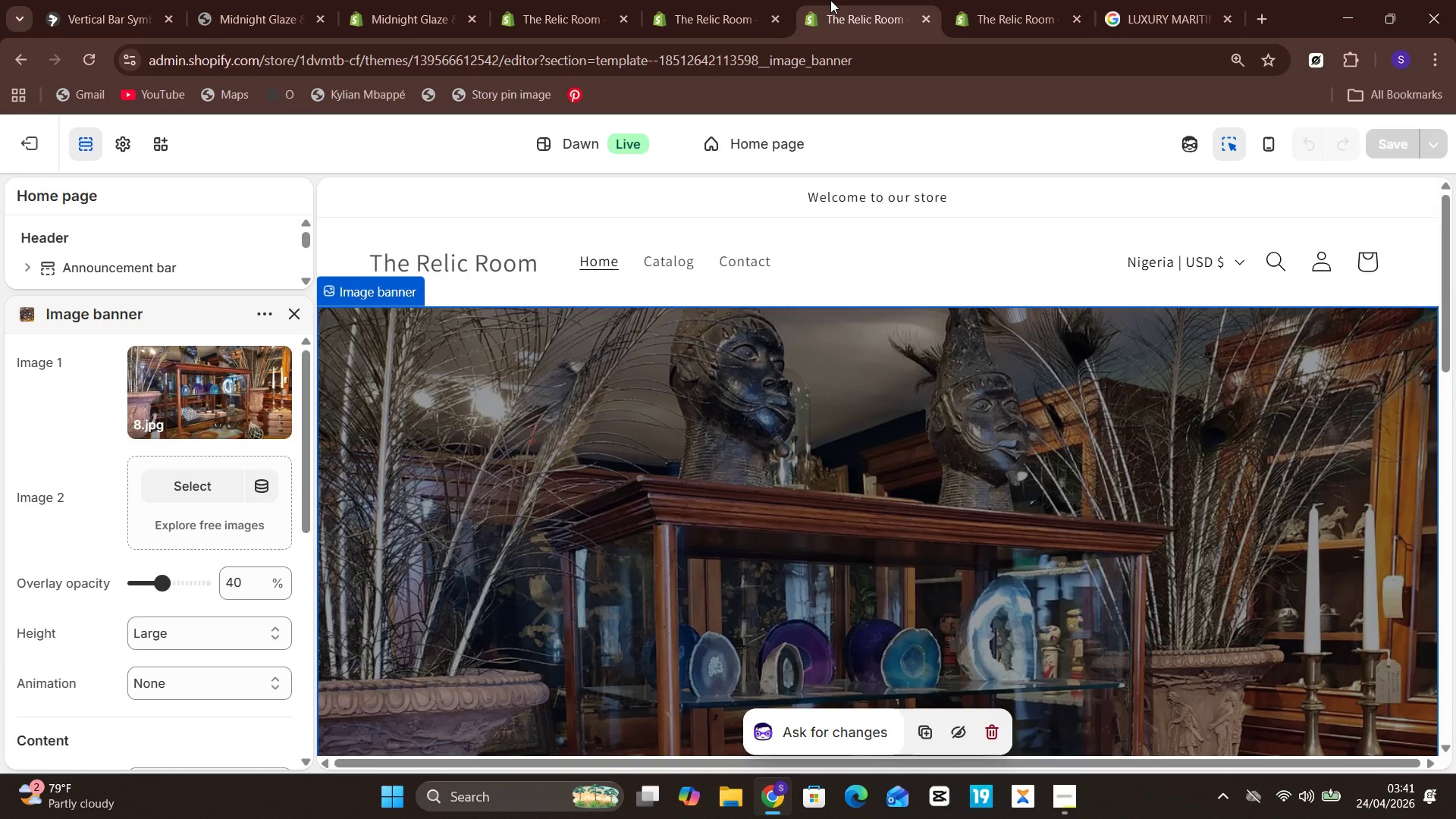 
left_click([830, 0])
 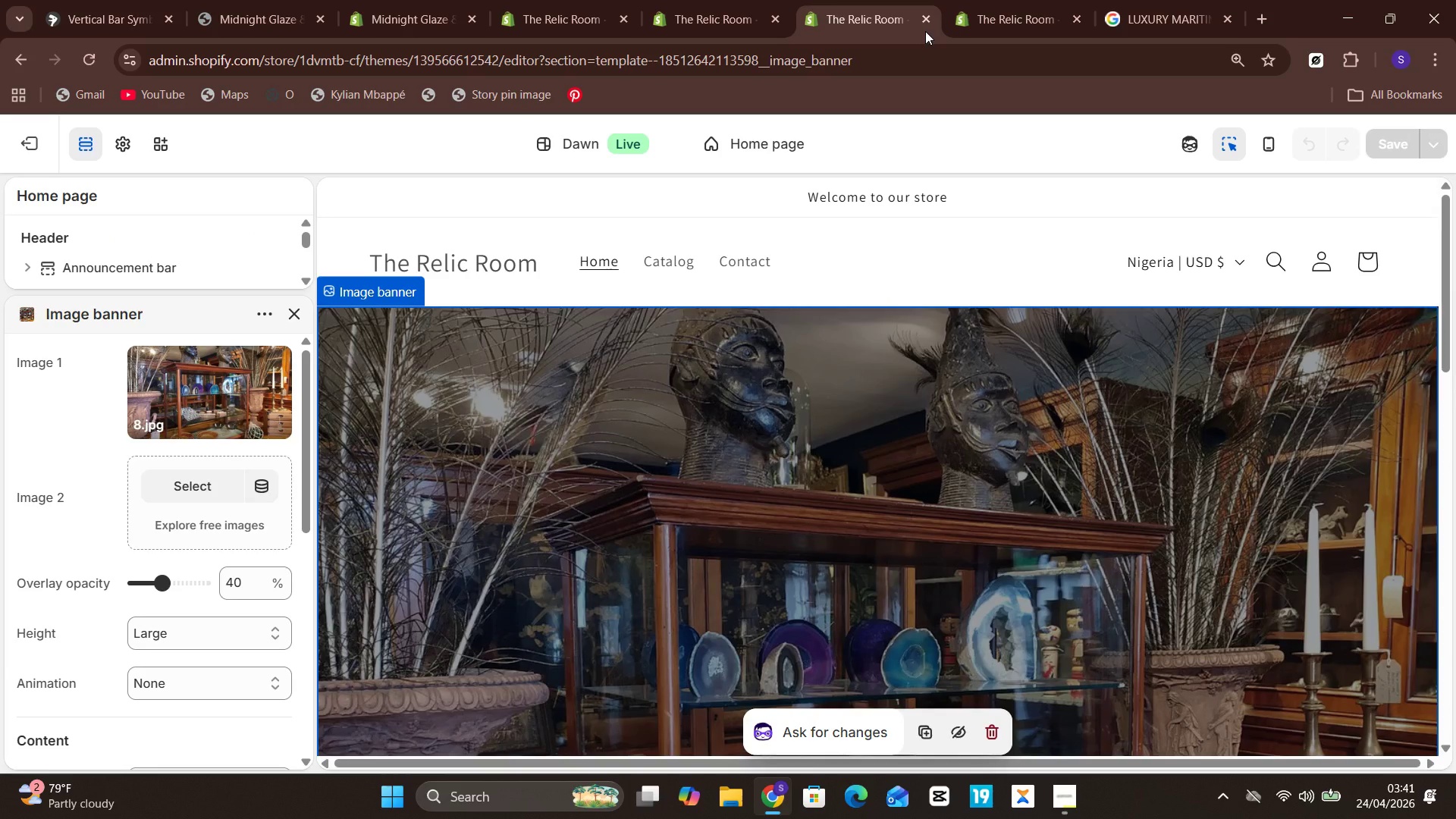 
left_click([925, 31])
 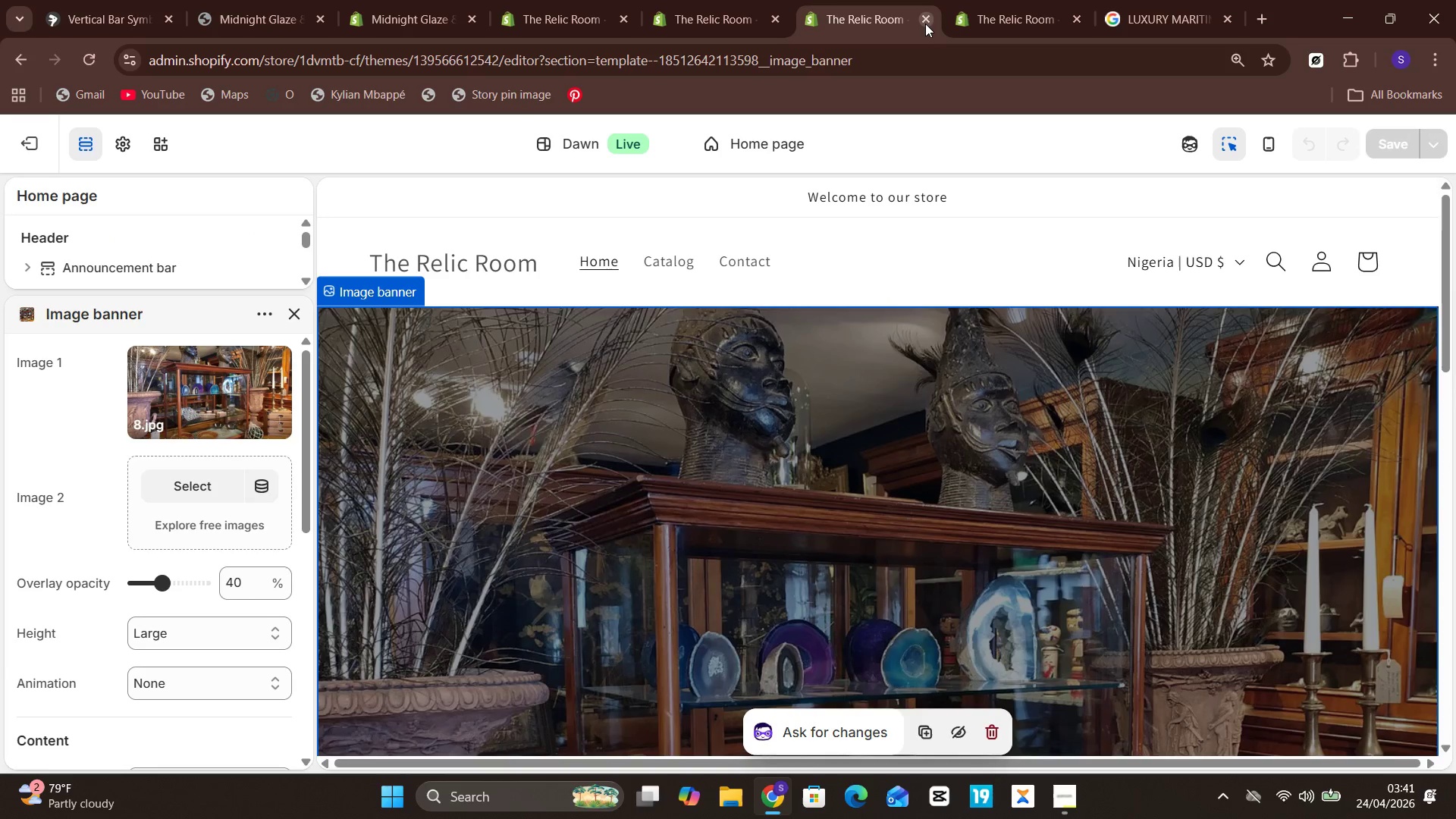 
left_click([925, 24])
 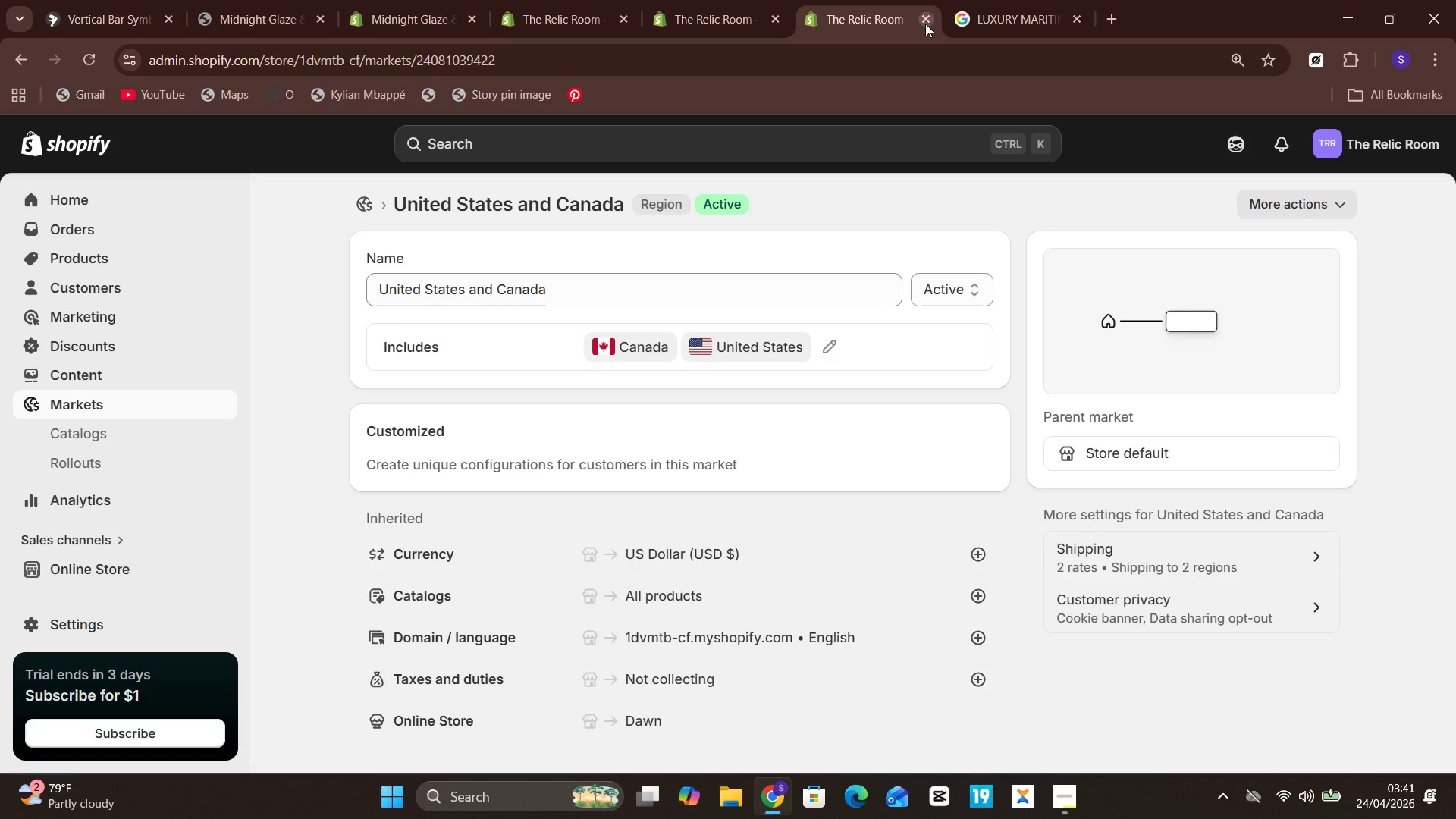 
left_click([925, 24])
 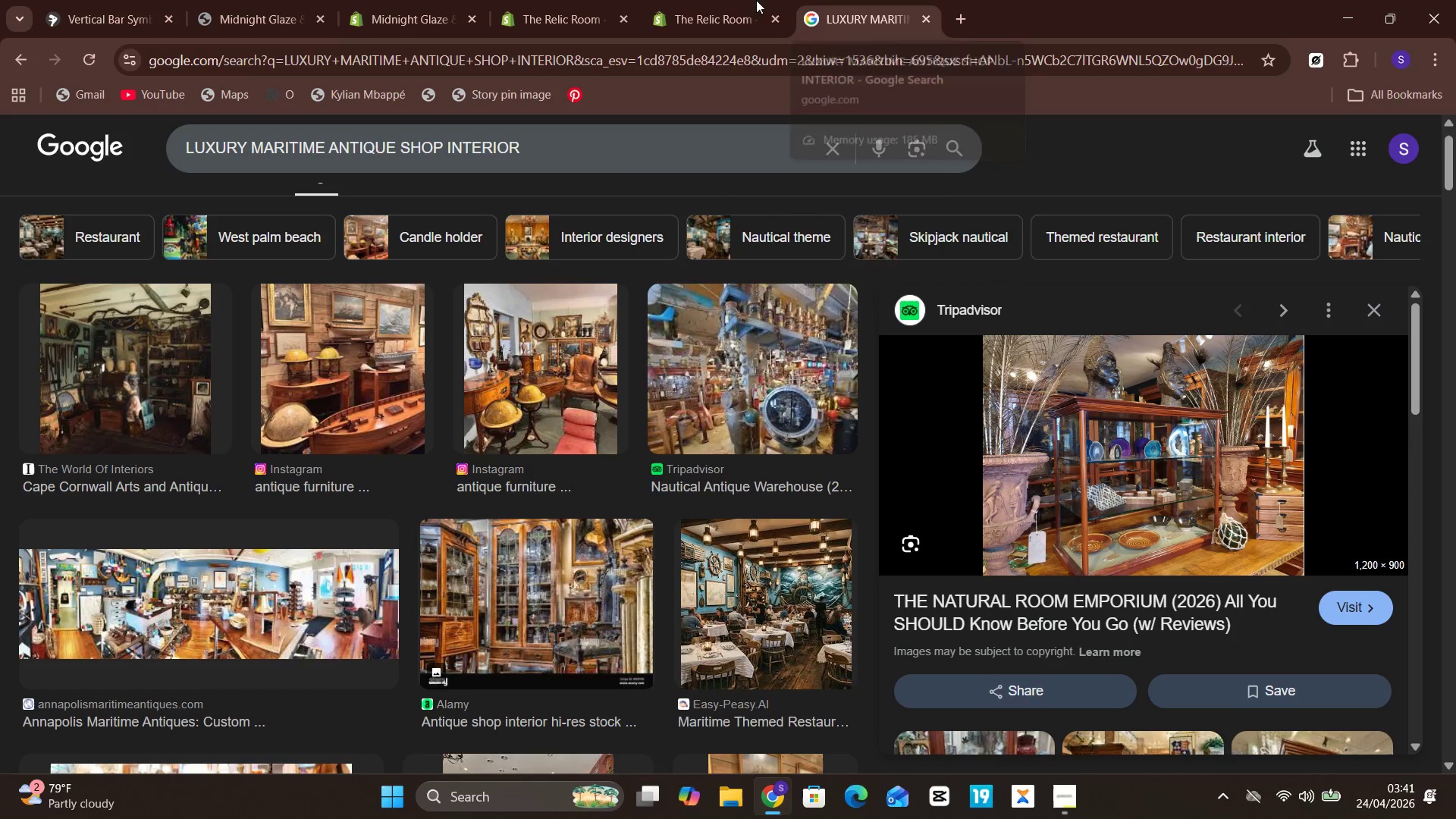 
left_click([696, 0])
 